 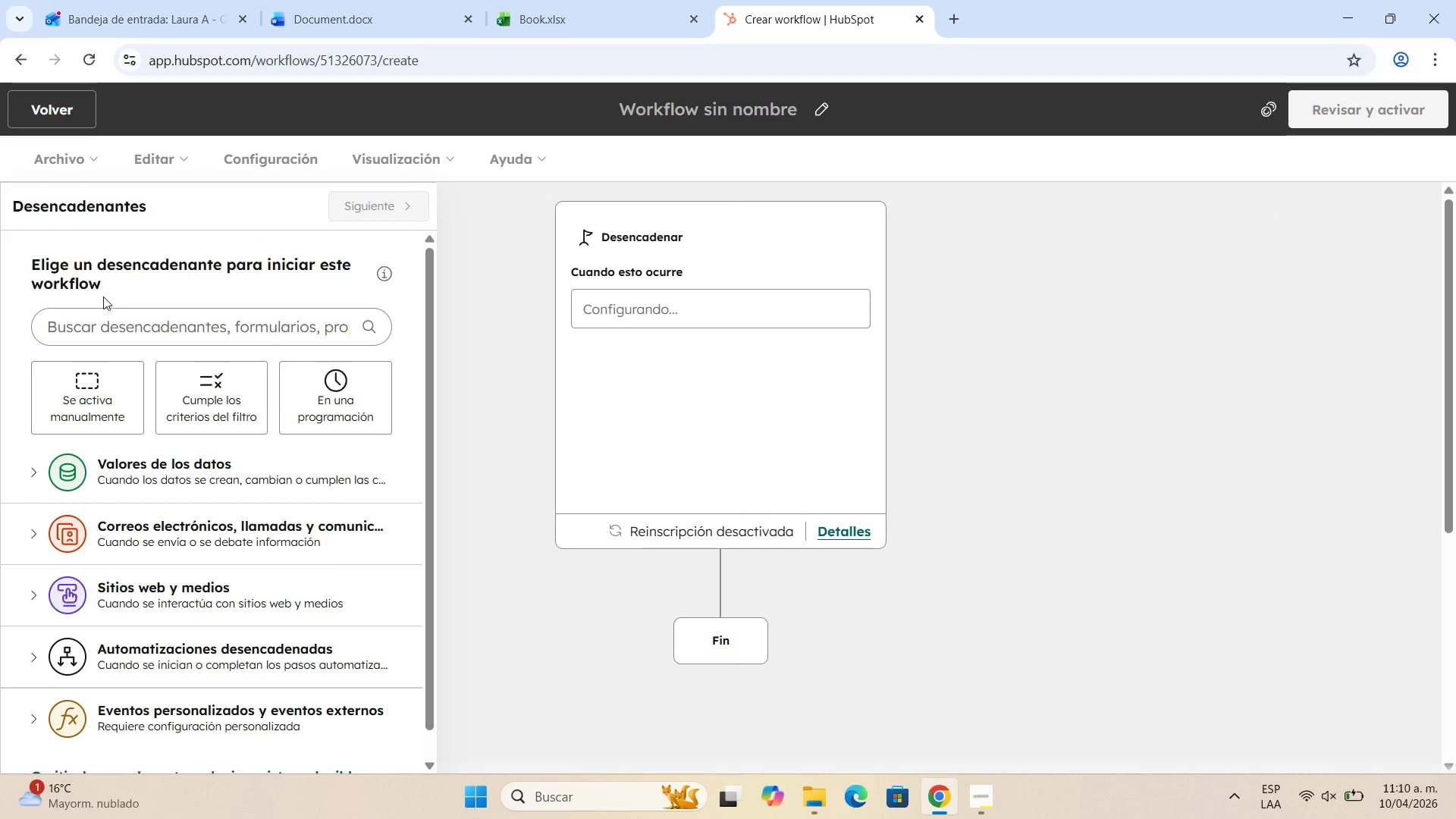 
scroll: coordinate [274, 504], scroll_direction: down, amount: 2.0
 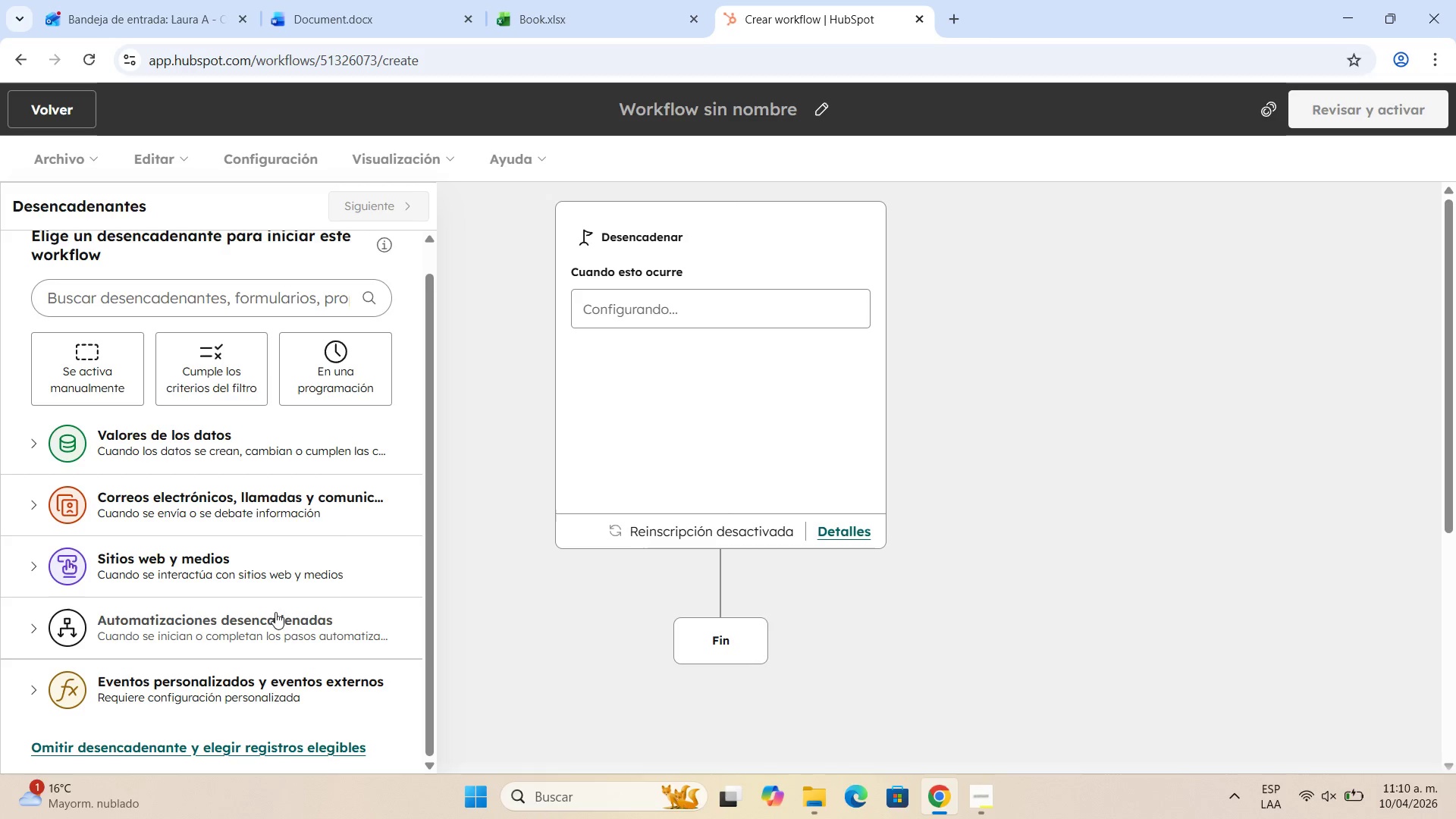 
scroll: coordinate [295, 585], scroll_direction: up, amount: 4.0
 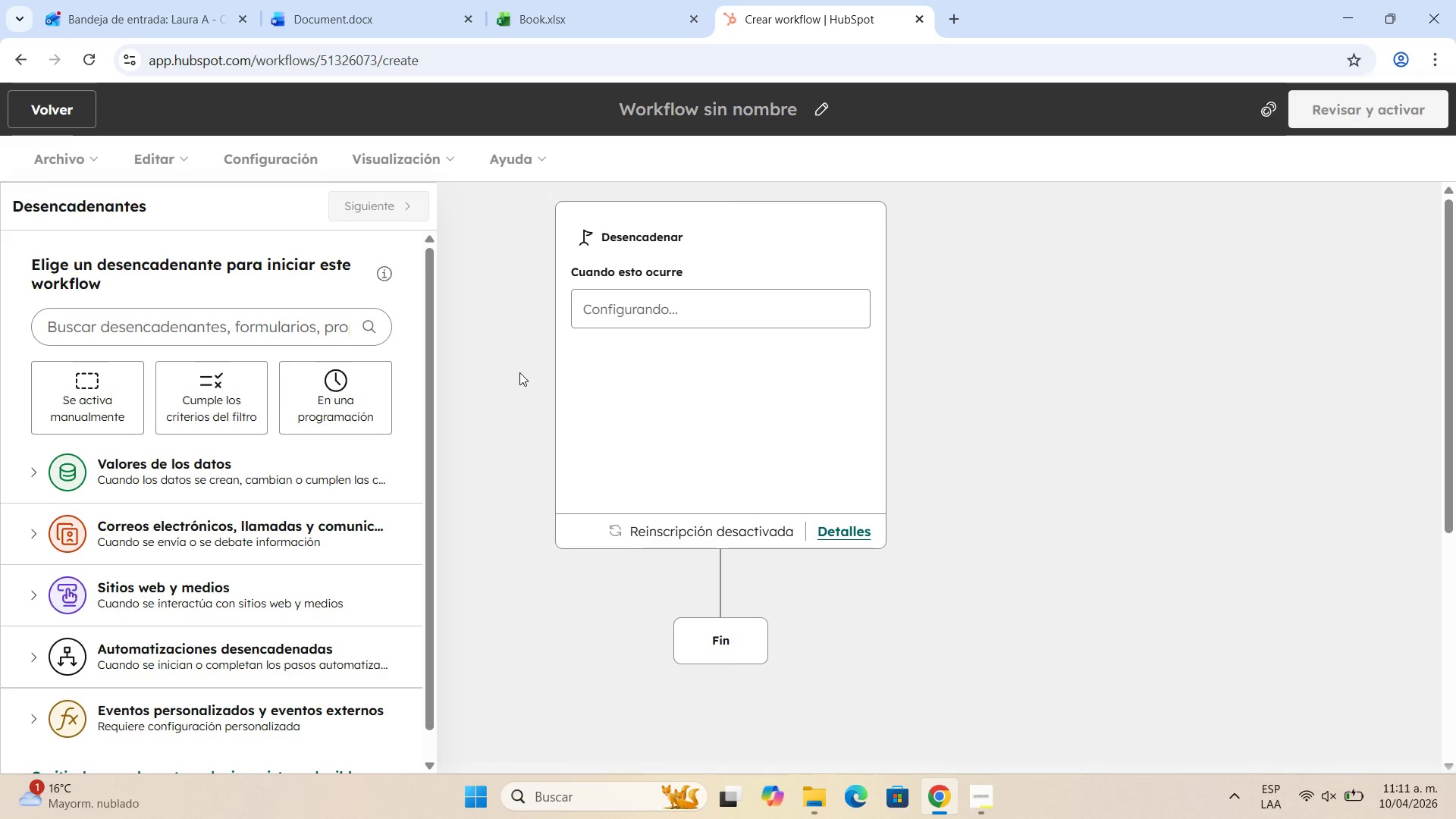 
wait(24.99)
 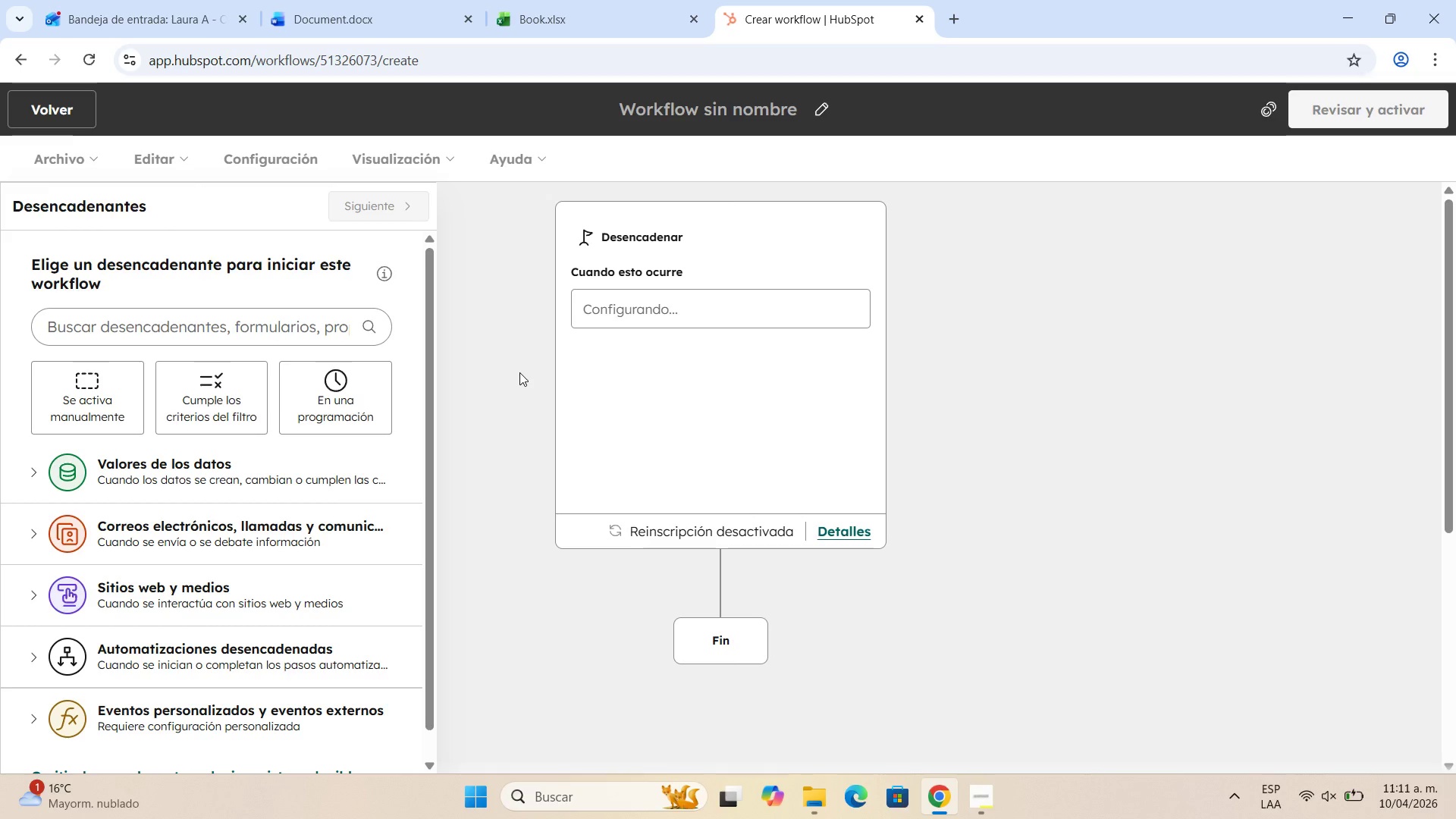 
scroll: coordinate [279, 466], scroll_direction: down, amount: 6.0
 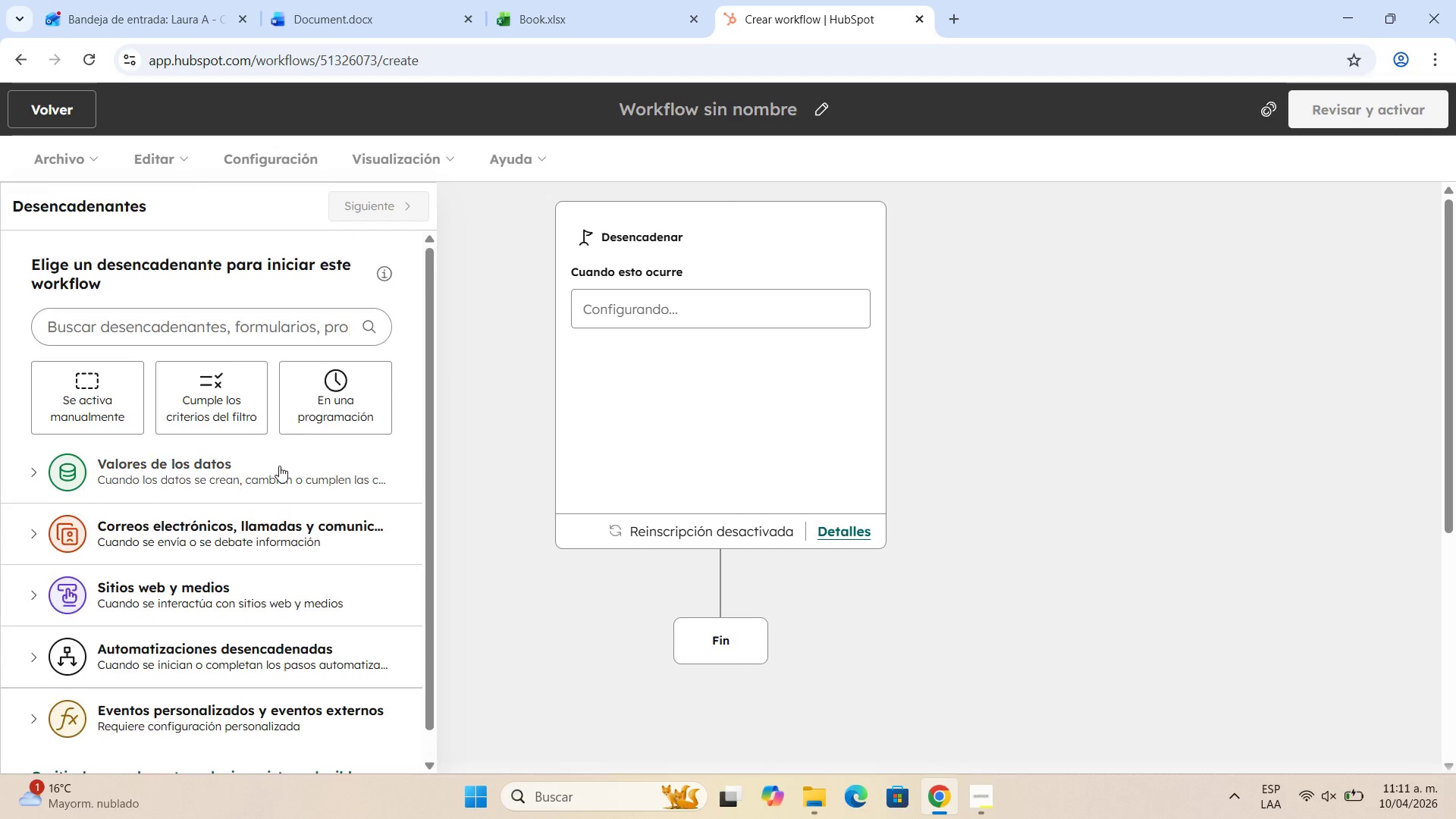 
scroll: coordinate [279, 466], scroll_direction: up, amount: 2.0
 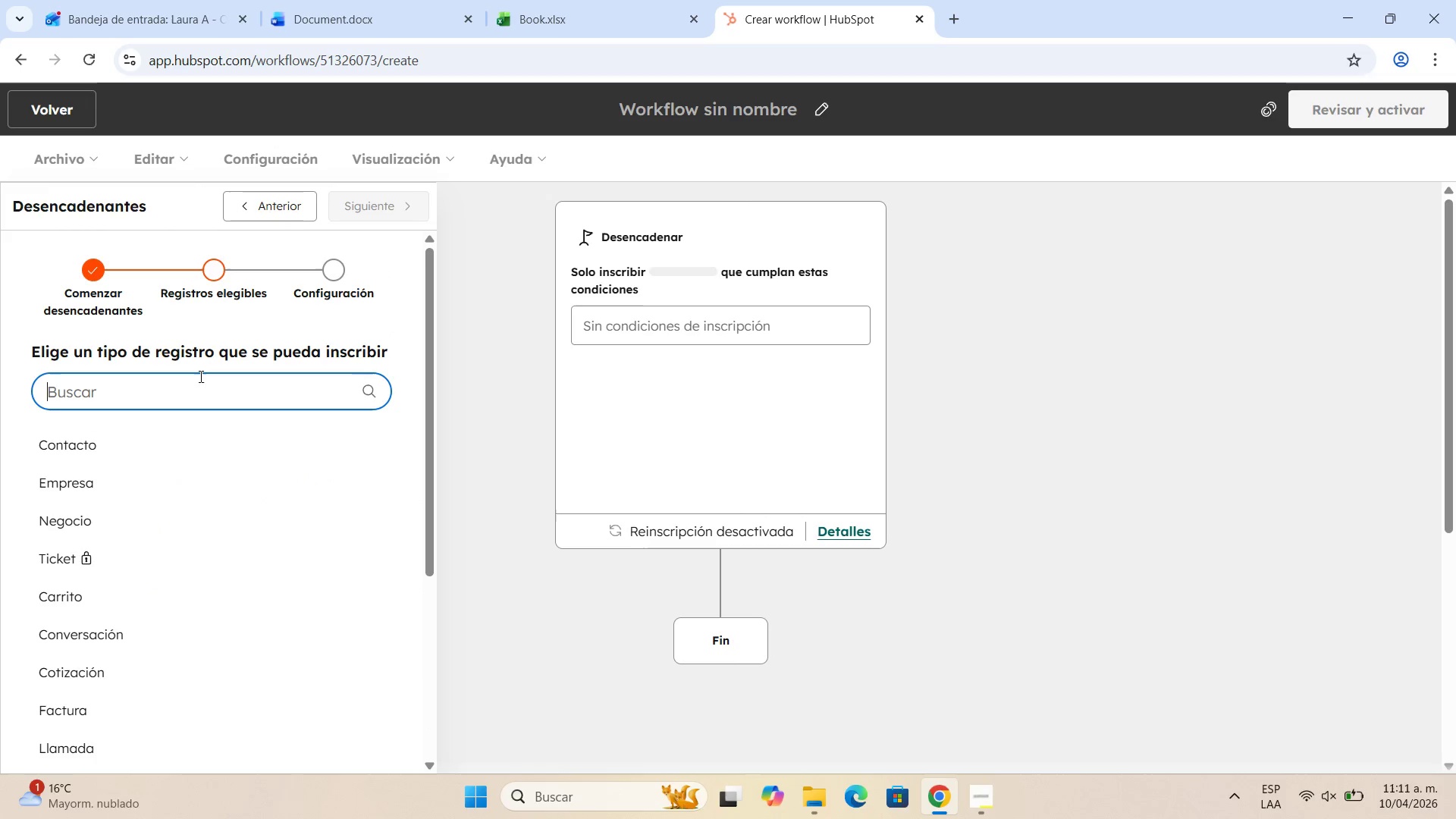 
wait(19.0)
 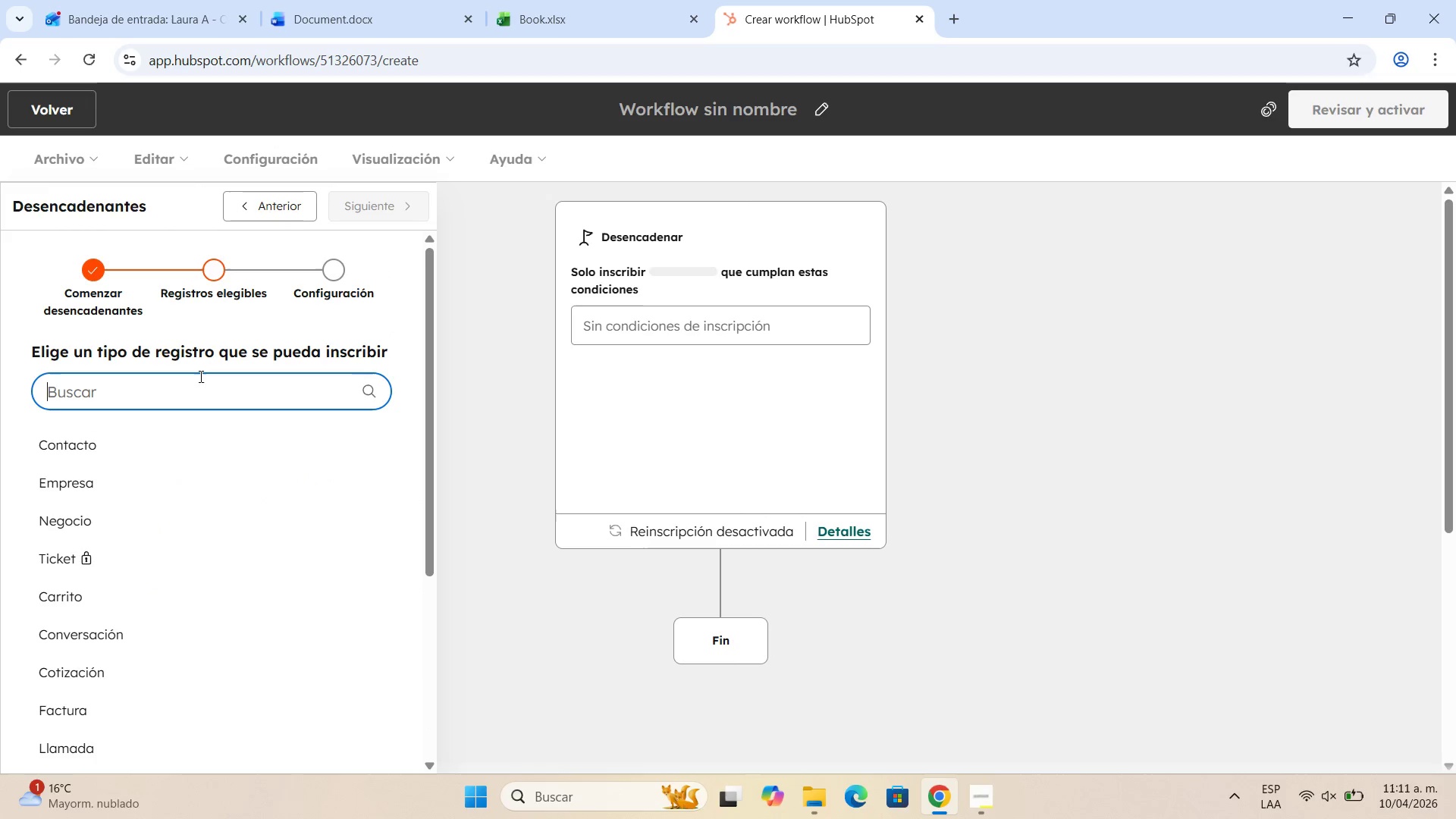 
type(lista)
 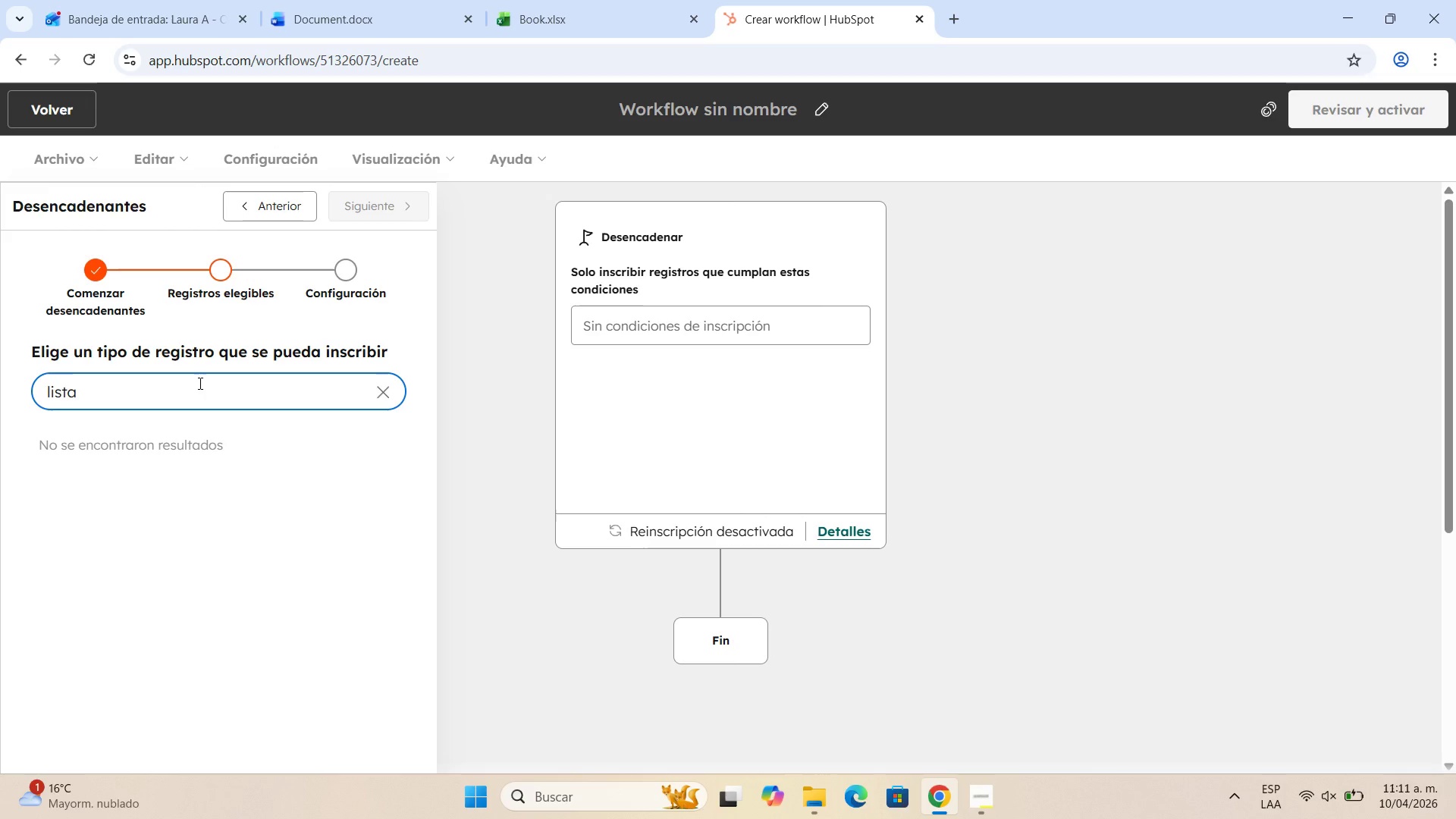 
wait(7.78)
 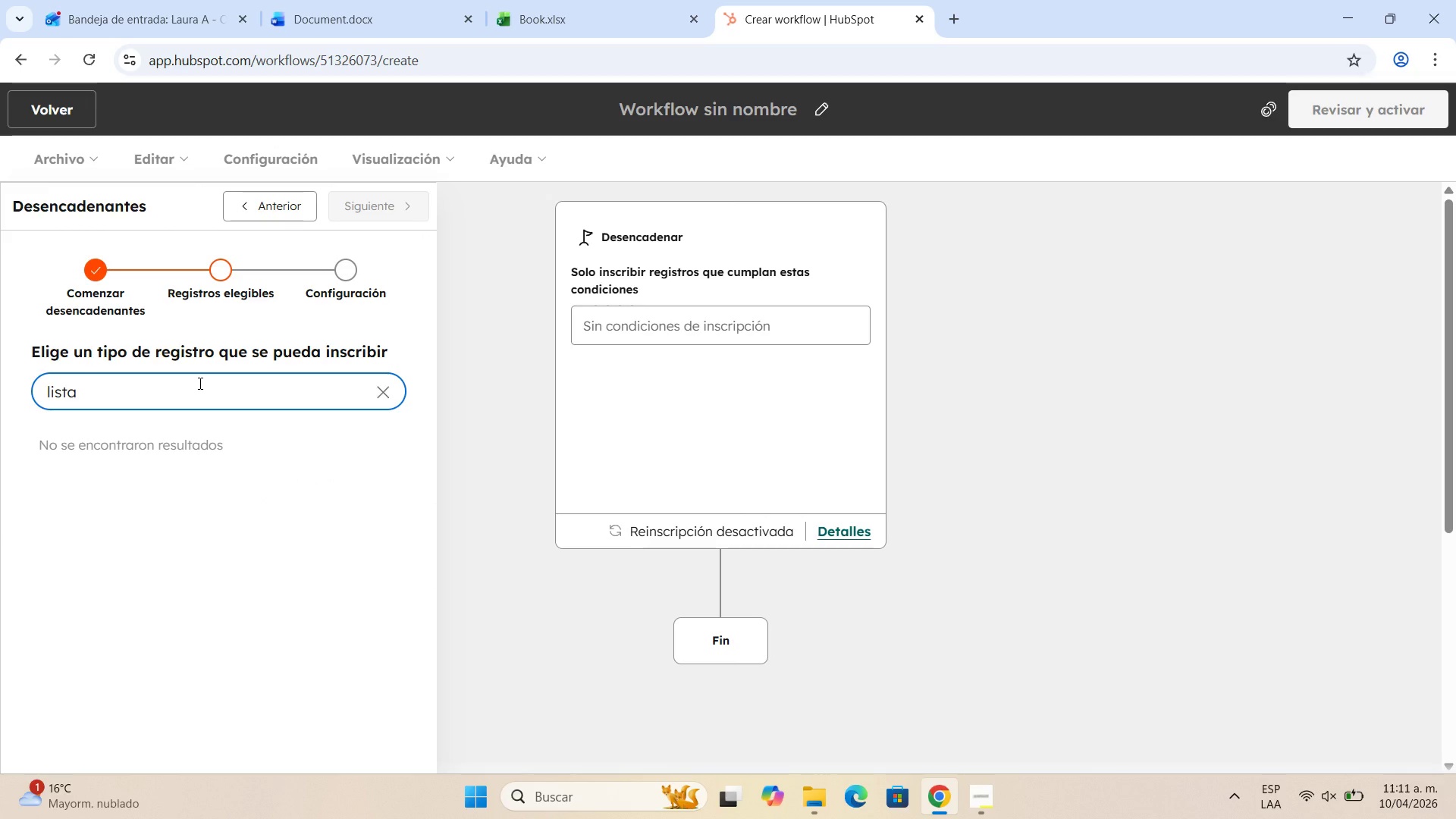 
key(Backspace)
key(Backspace)
key(Backspace)
key(Backspace)
key(Backspace)
type(her)
key(Backspace)
key(Backspace)
key(Backspace)
key(Backspace)
 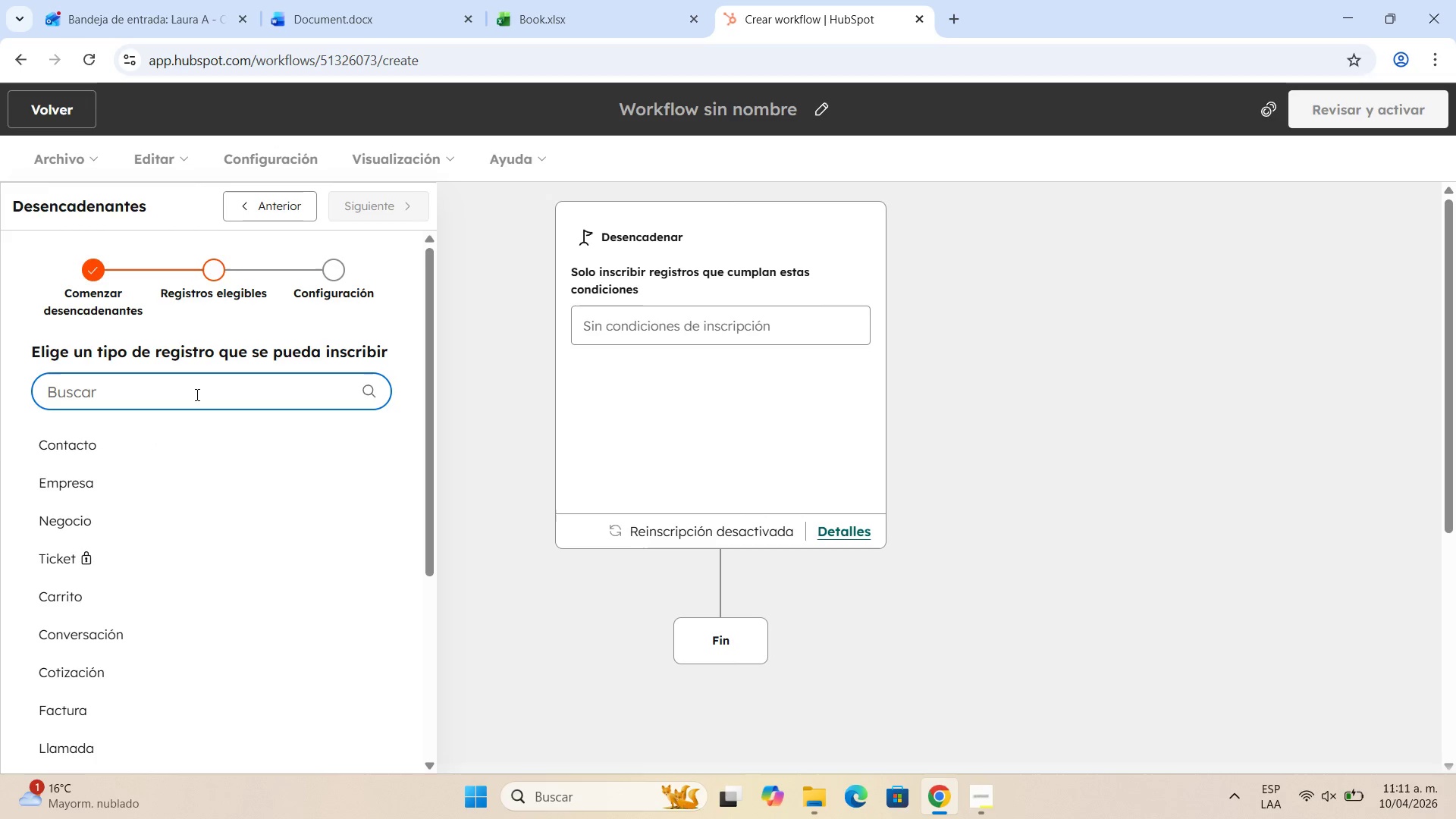 
scroll: coordinate [191, 463], scroll_direction: down, amount: 4.0
 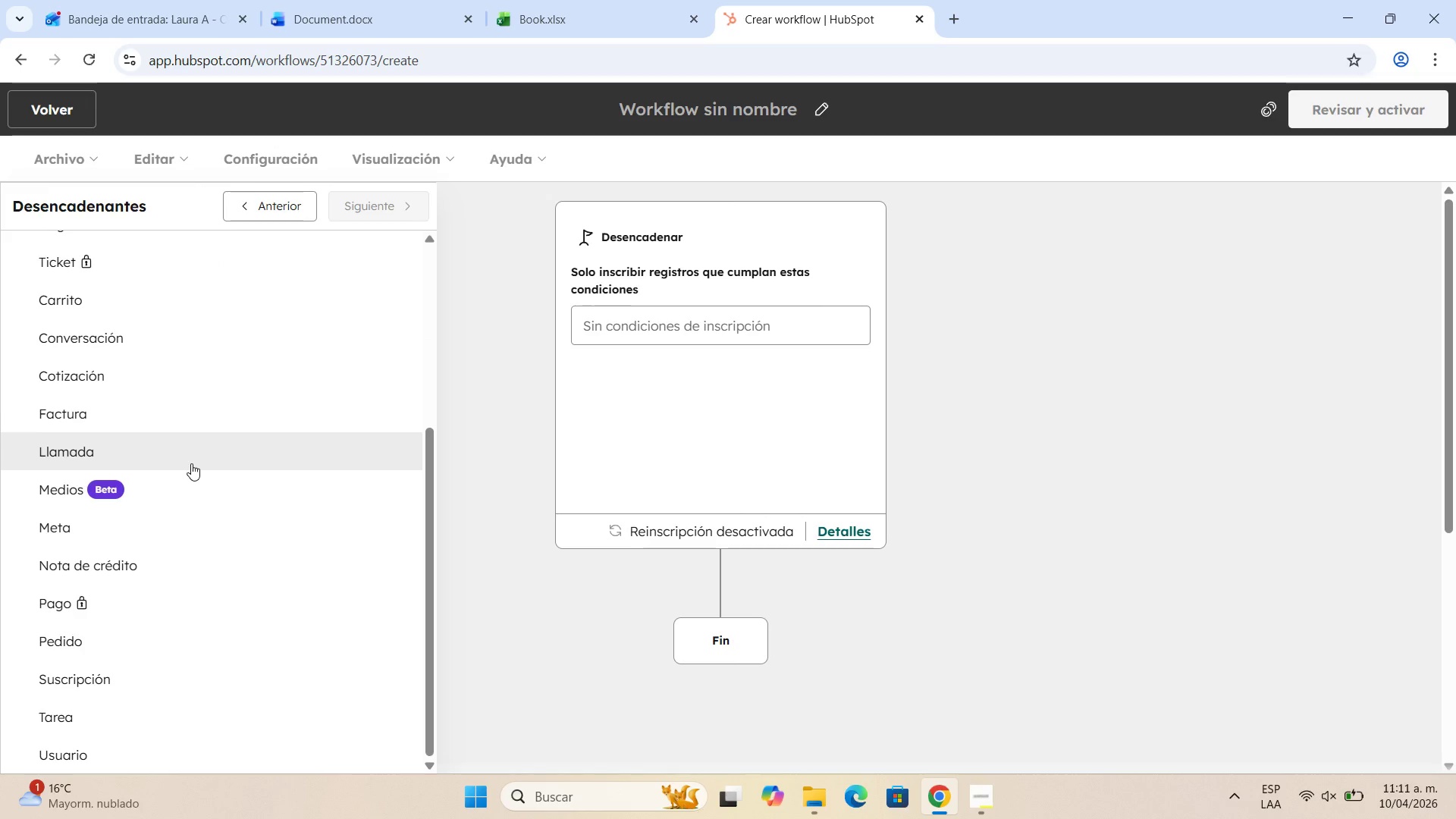 
scroll: coordinate [191, 463], scroll_direction: up, amount: 4.0
 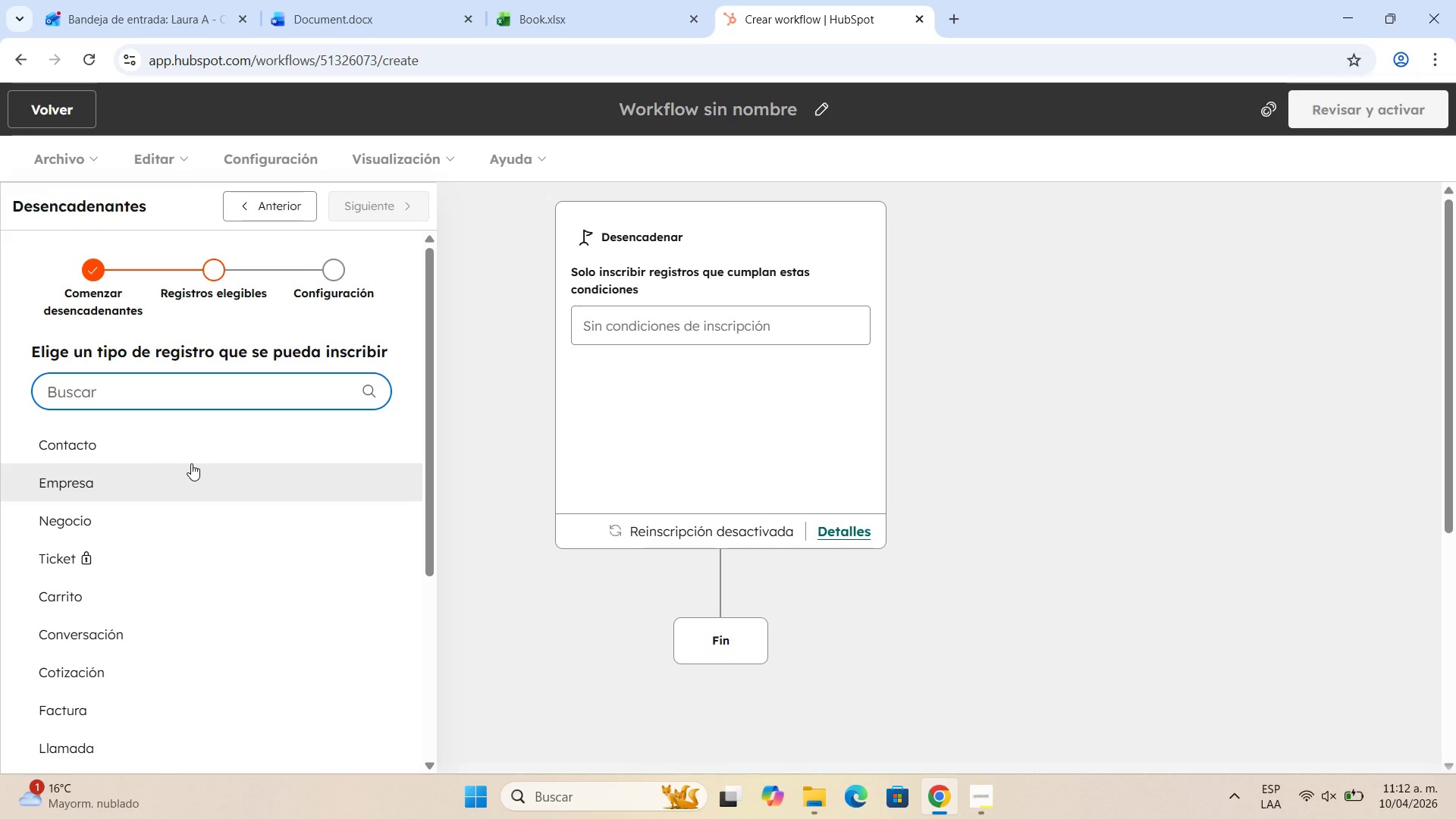 
wait(21.54)
 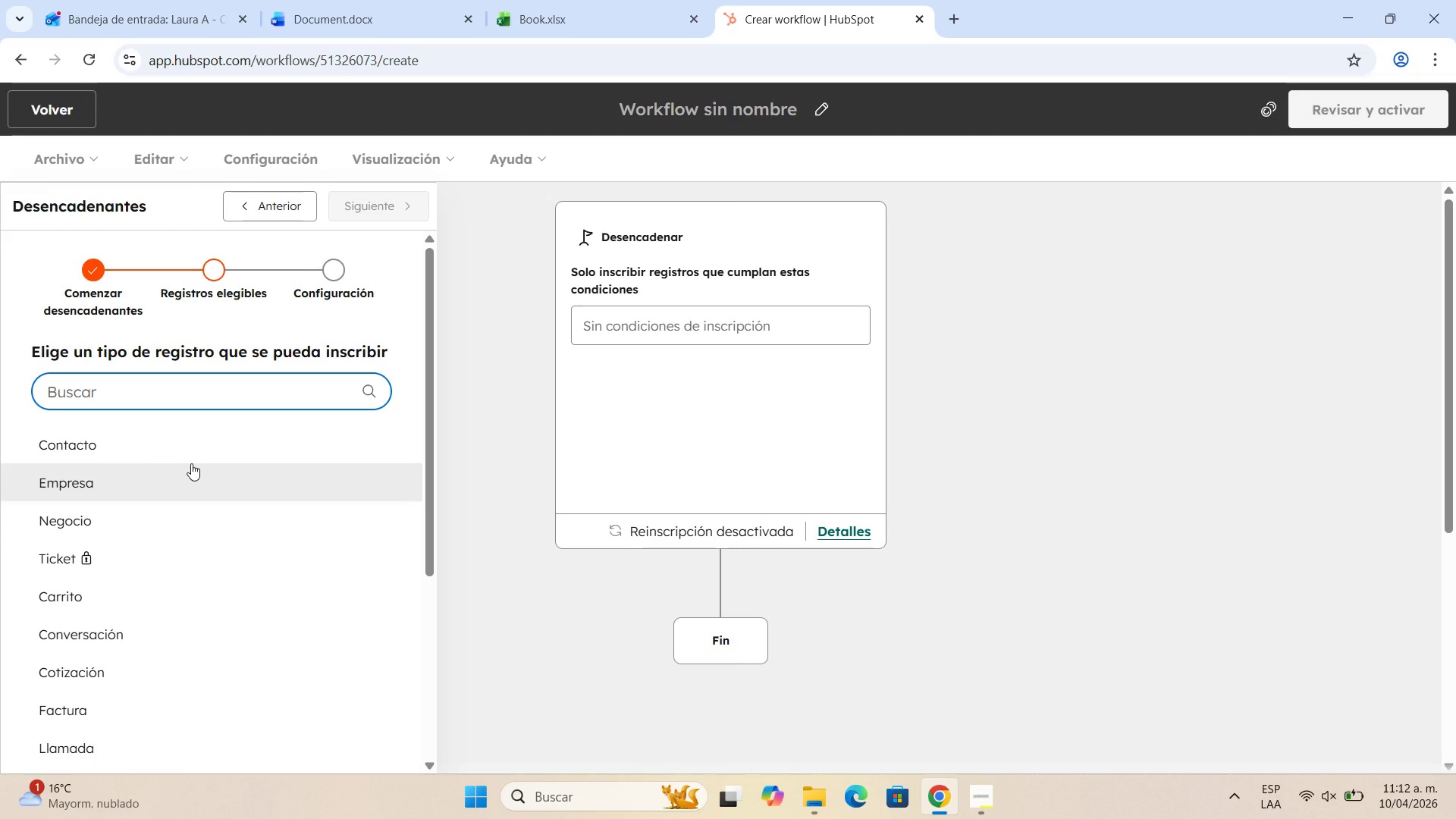 
scroll: coordinate [265, 528], scroll_direction: down, amount: 5.0
 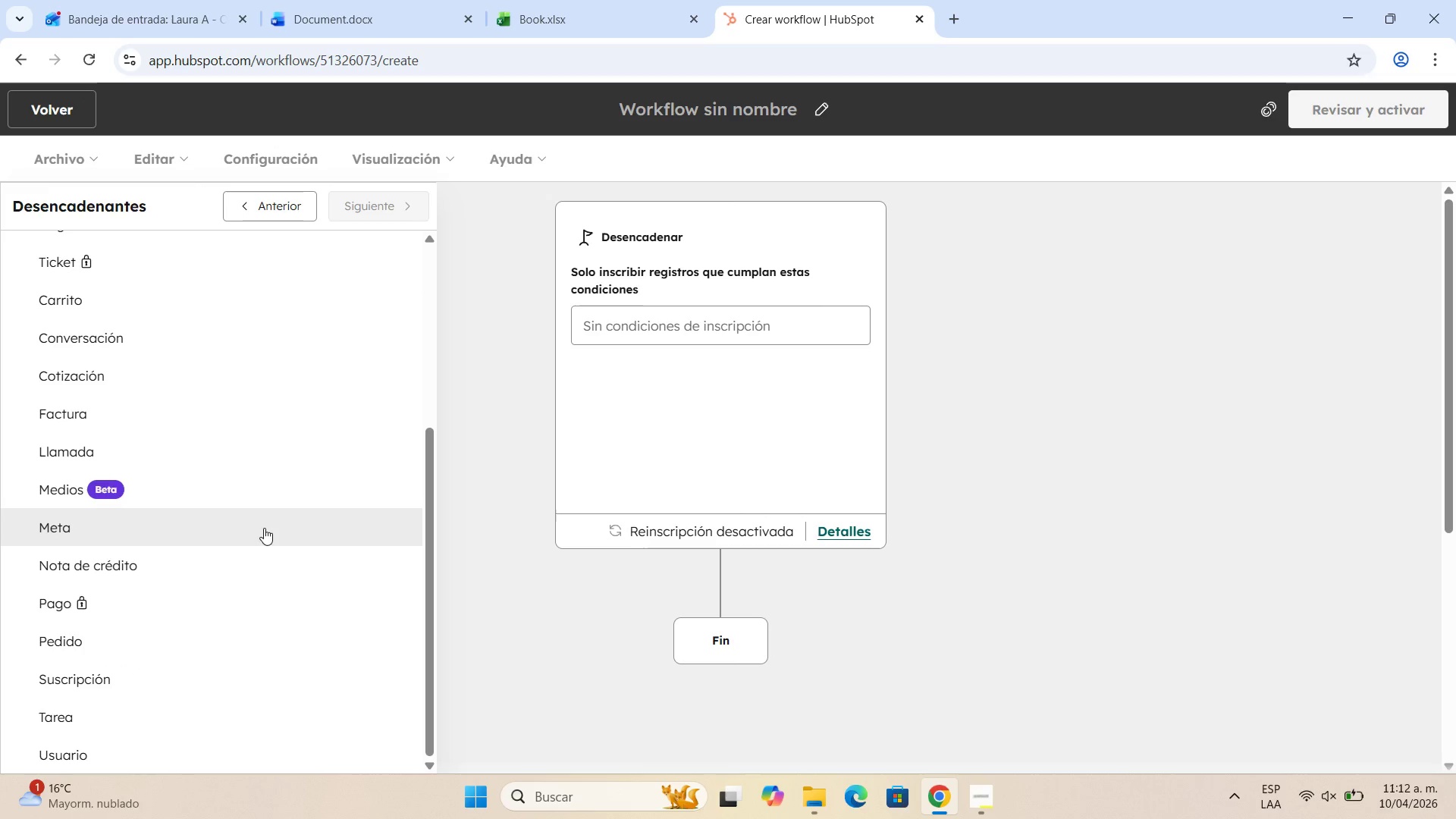 
scroll: coordinate [274, 465], scroll_direction: up, amount: 3.0
 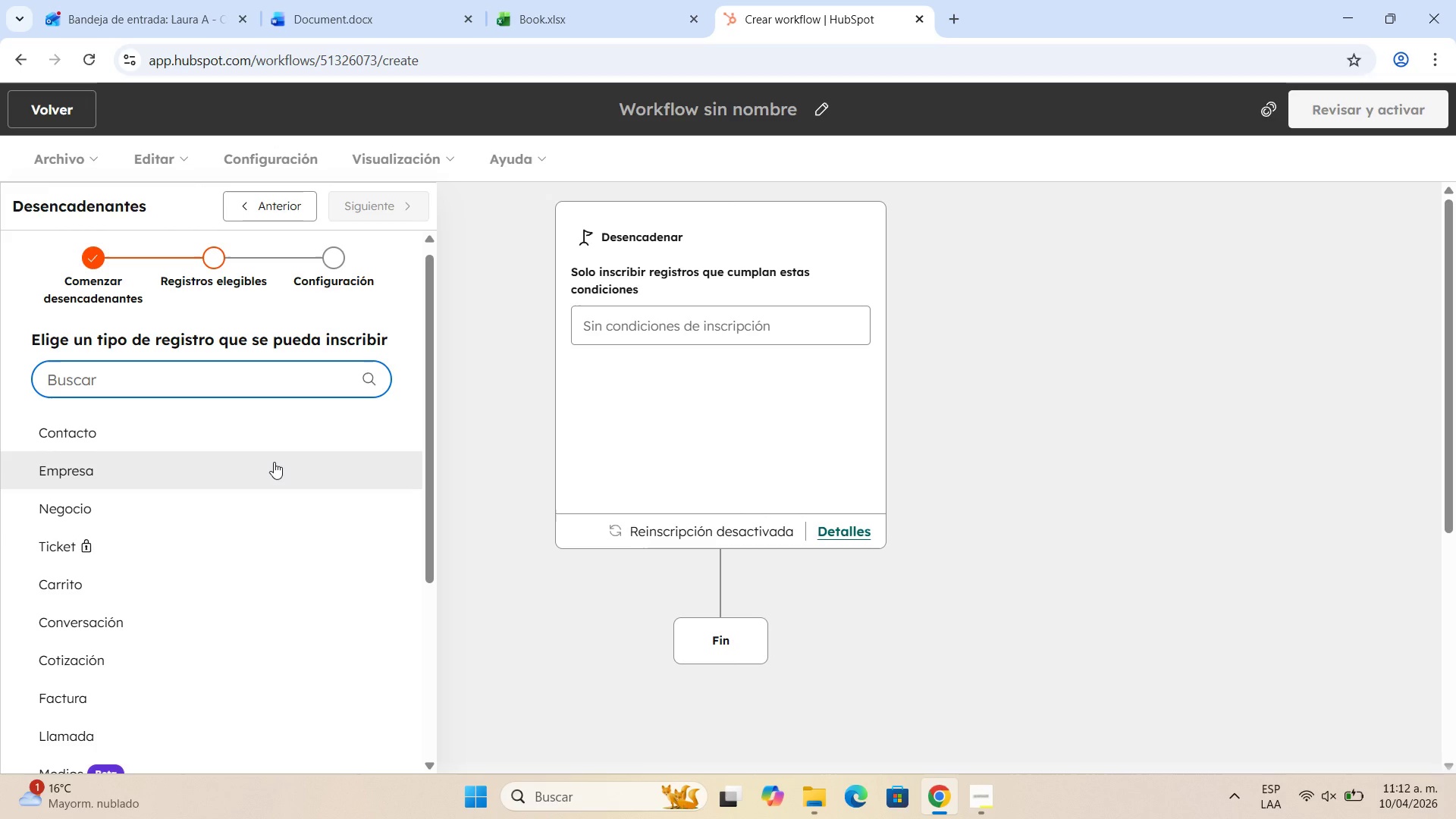 
wait(8.29)
 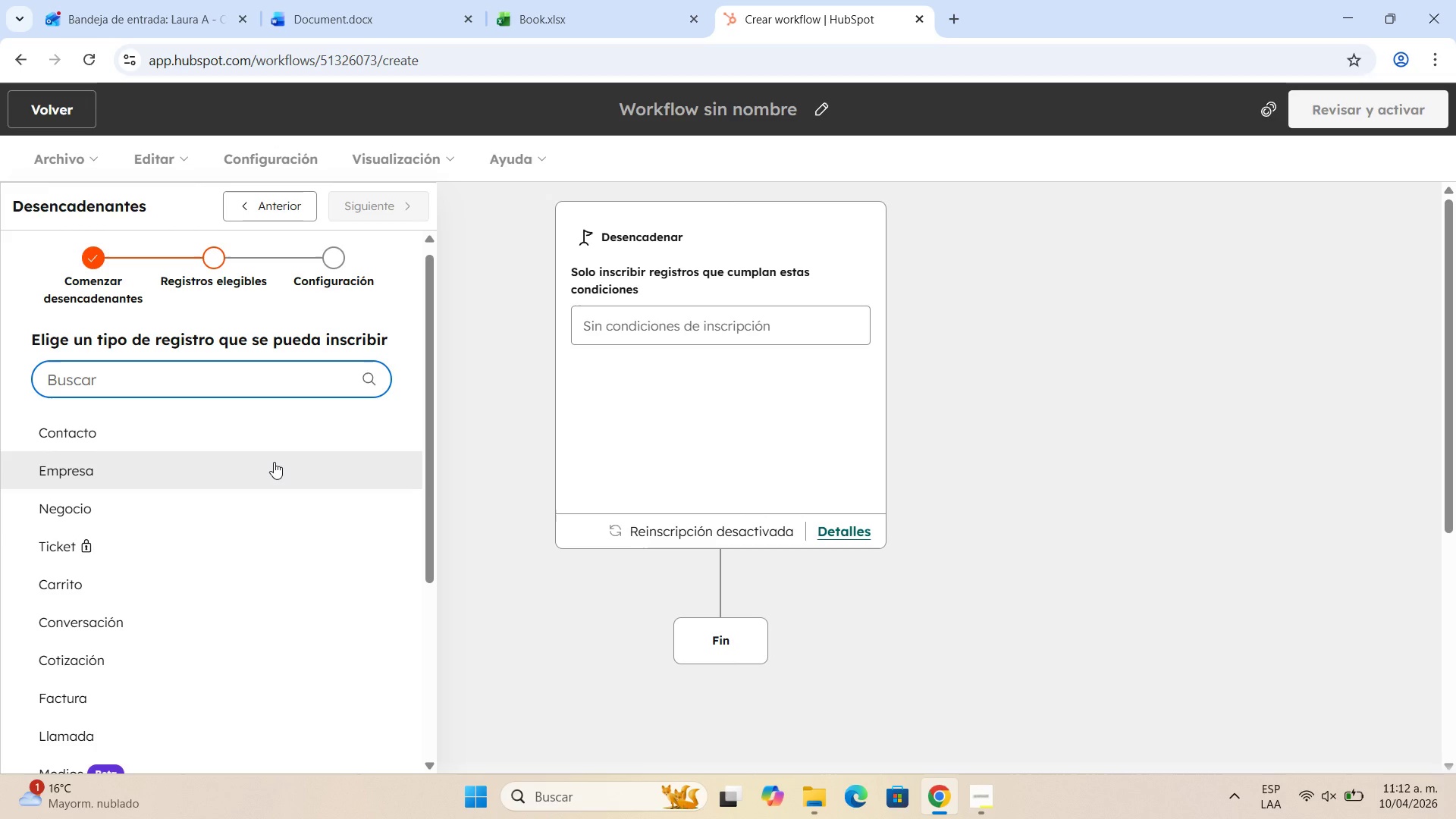 
left_click([249, 438])
 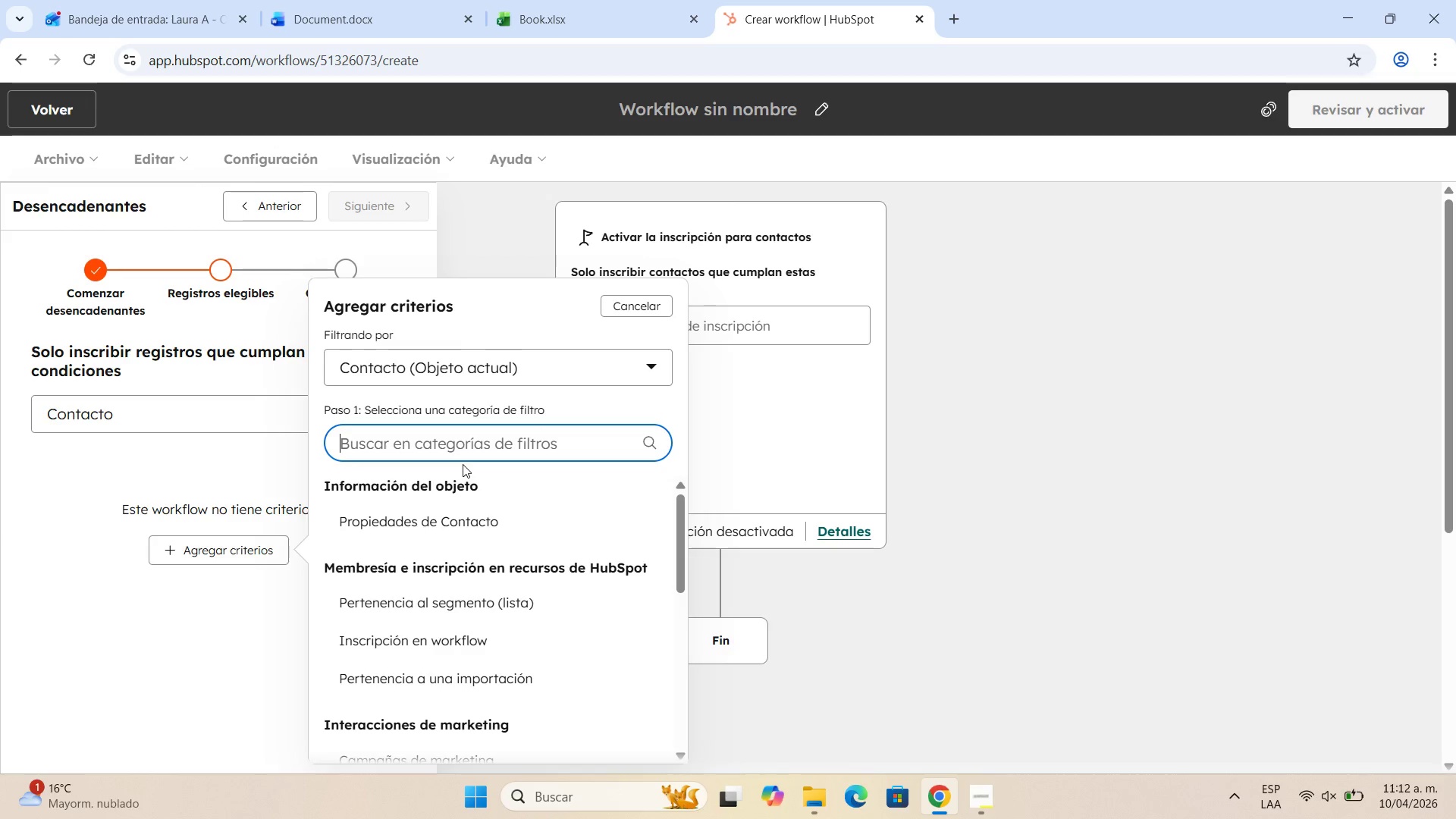 
wait(12.11)
 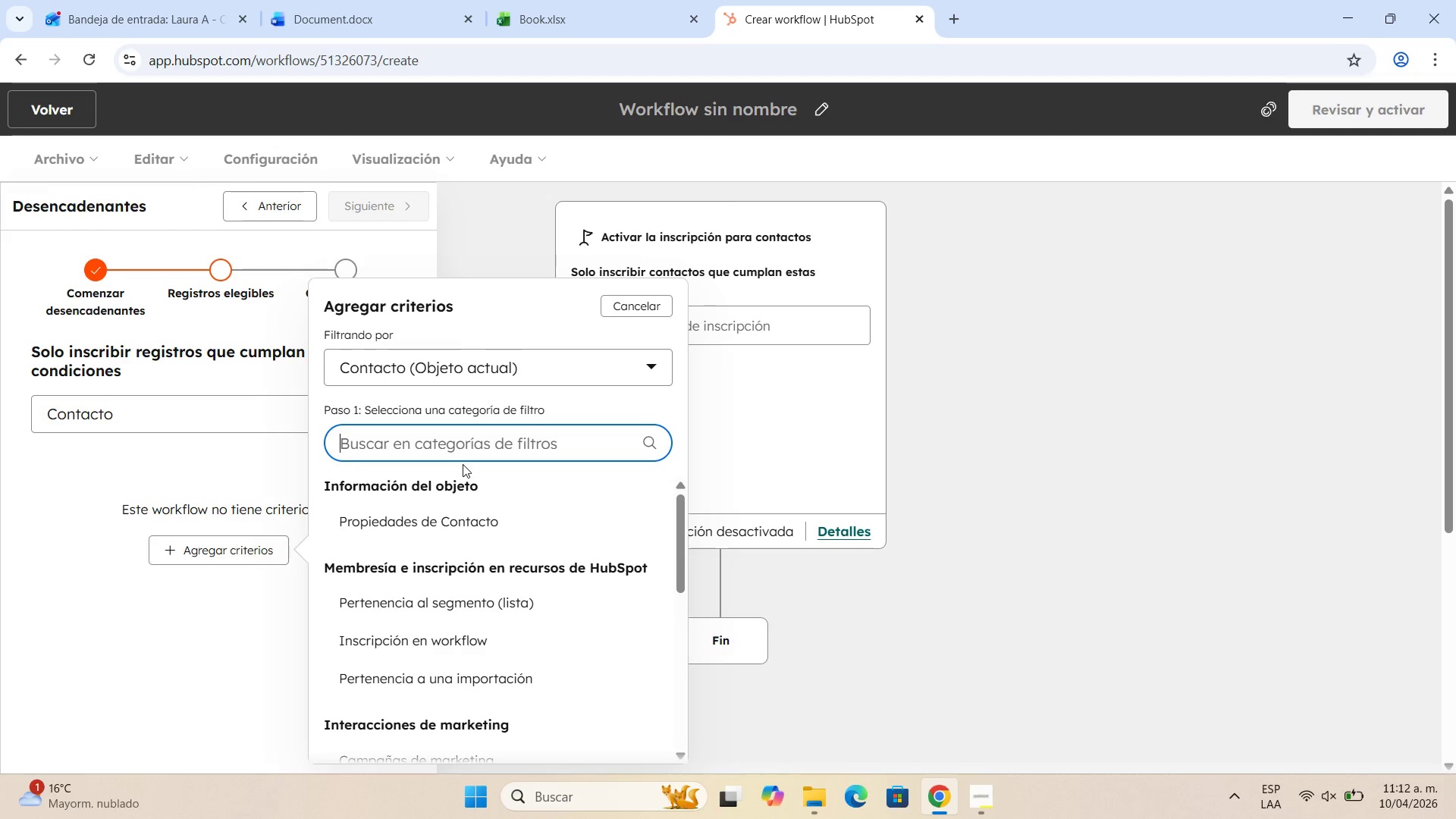 
type(lis)
 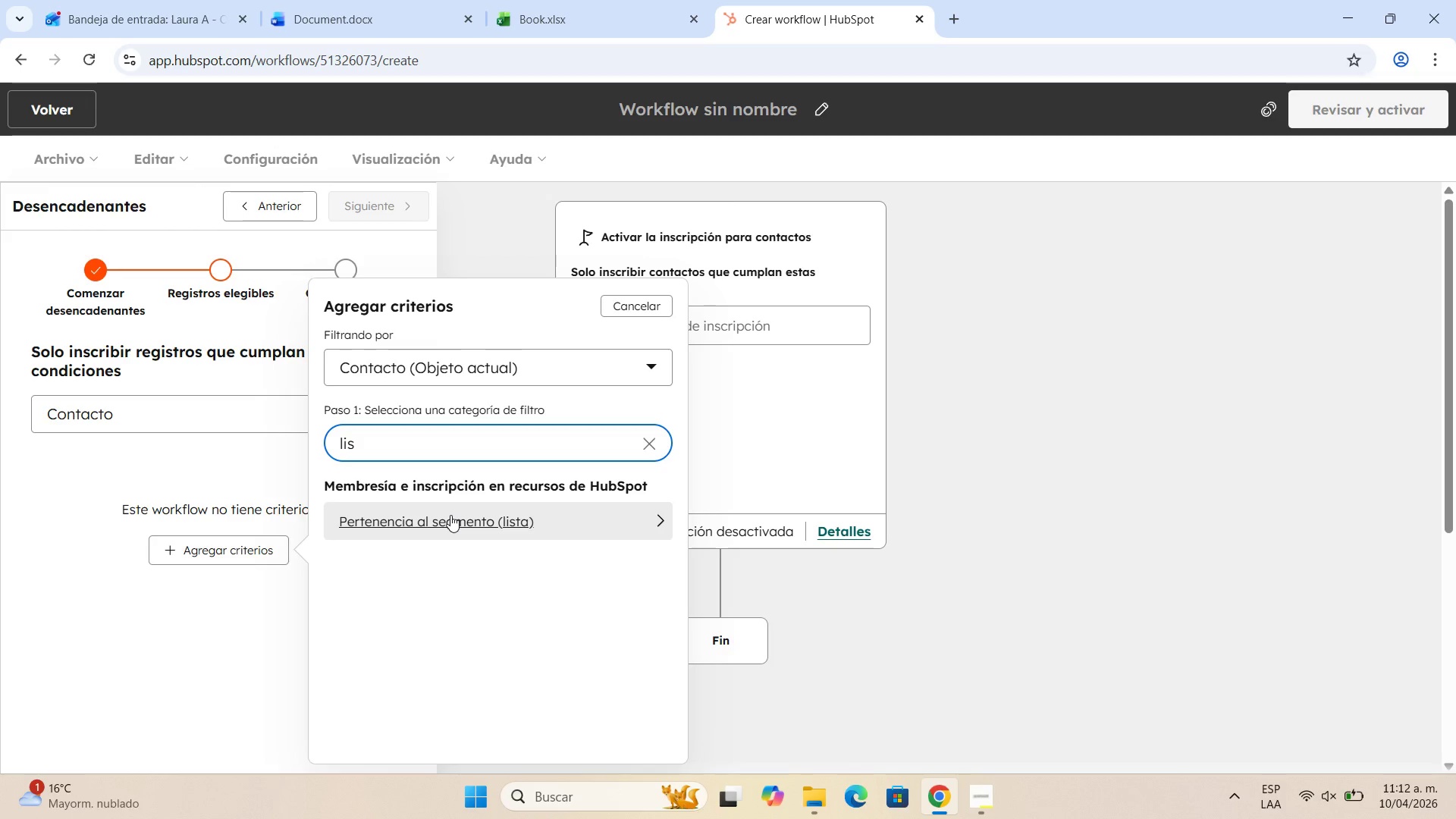 
left_click([450, 515])
 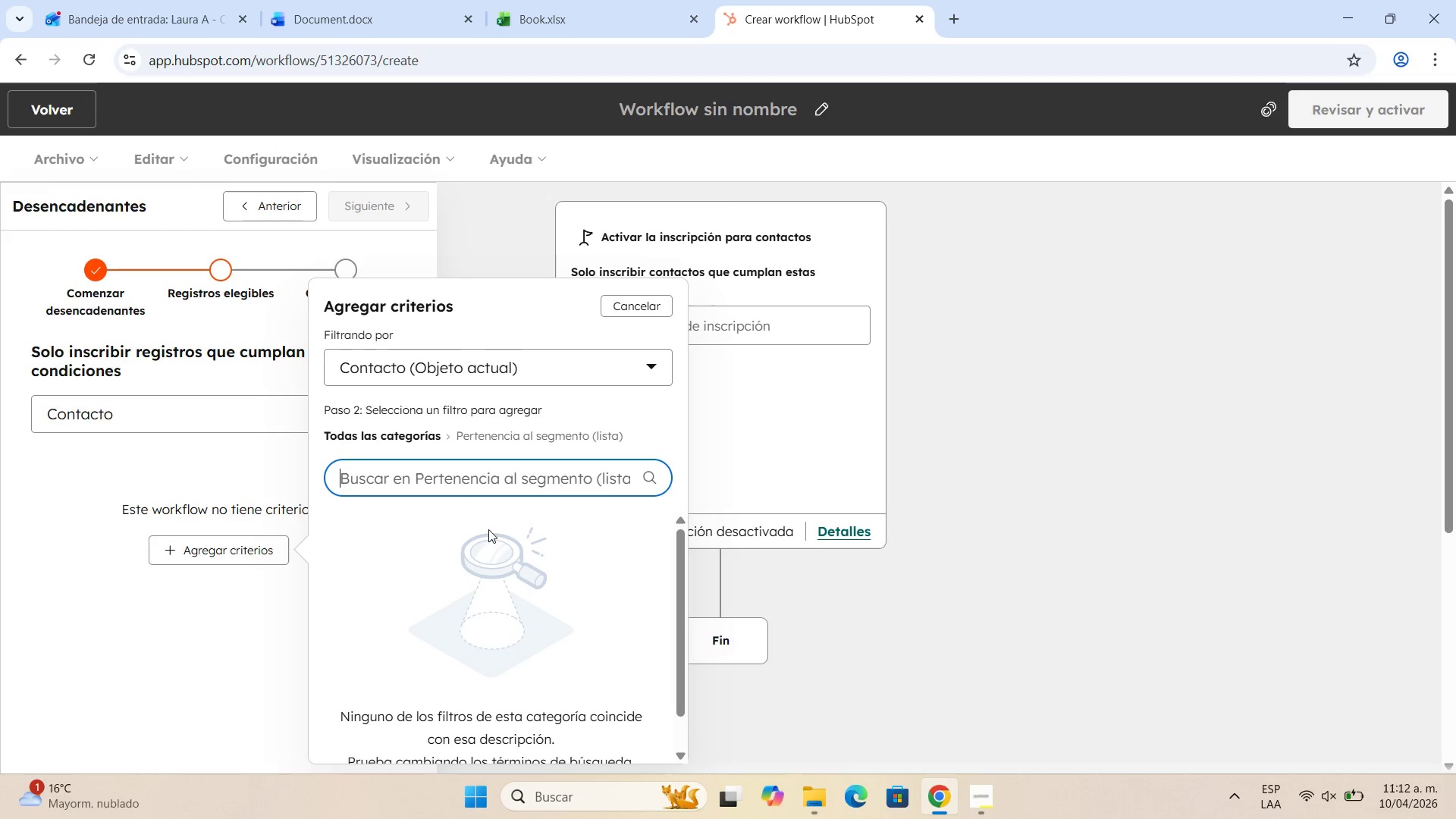 
scroll: coordinate [497, 556], scroll_direction: down, amount: 2.0
 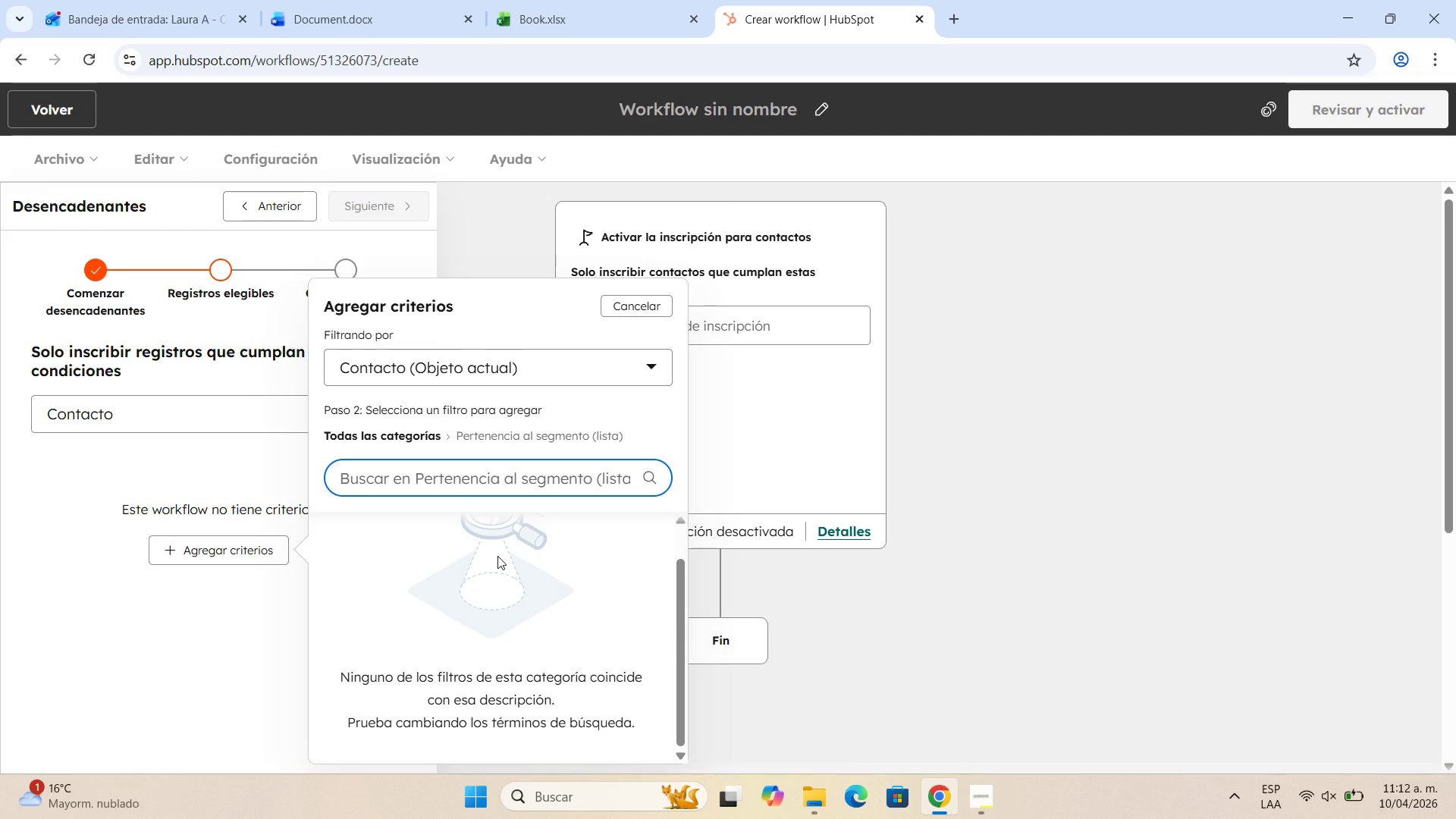 
wait(5.49)
 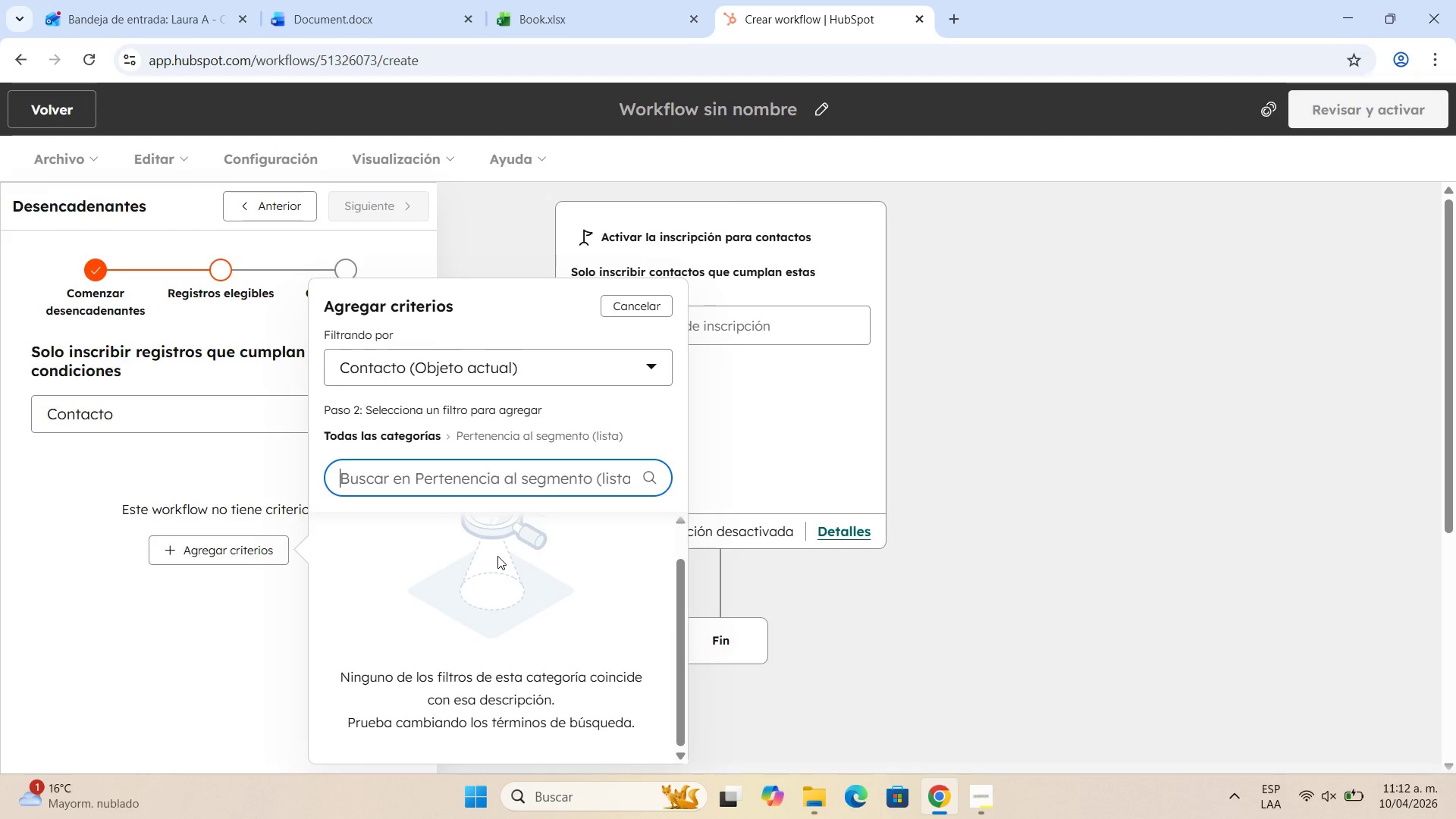 
left_click([466, 492])
 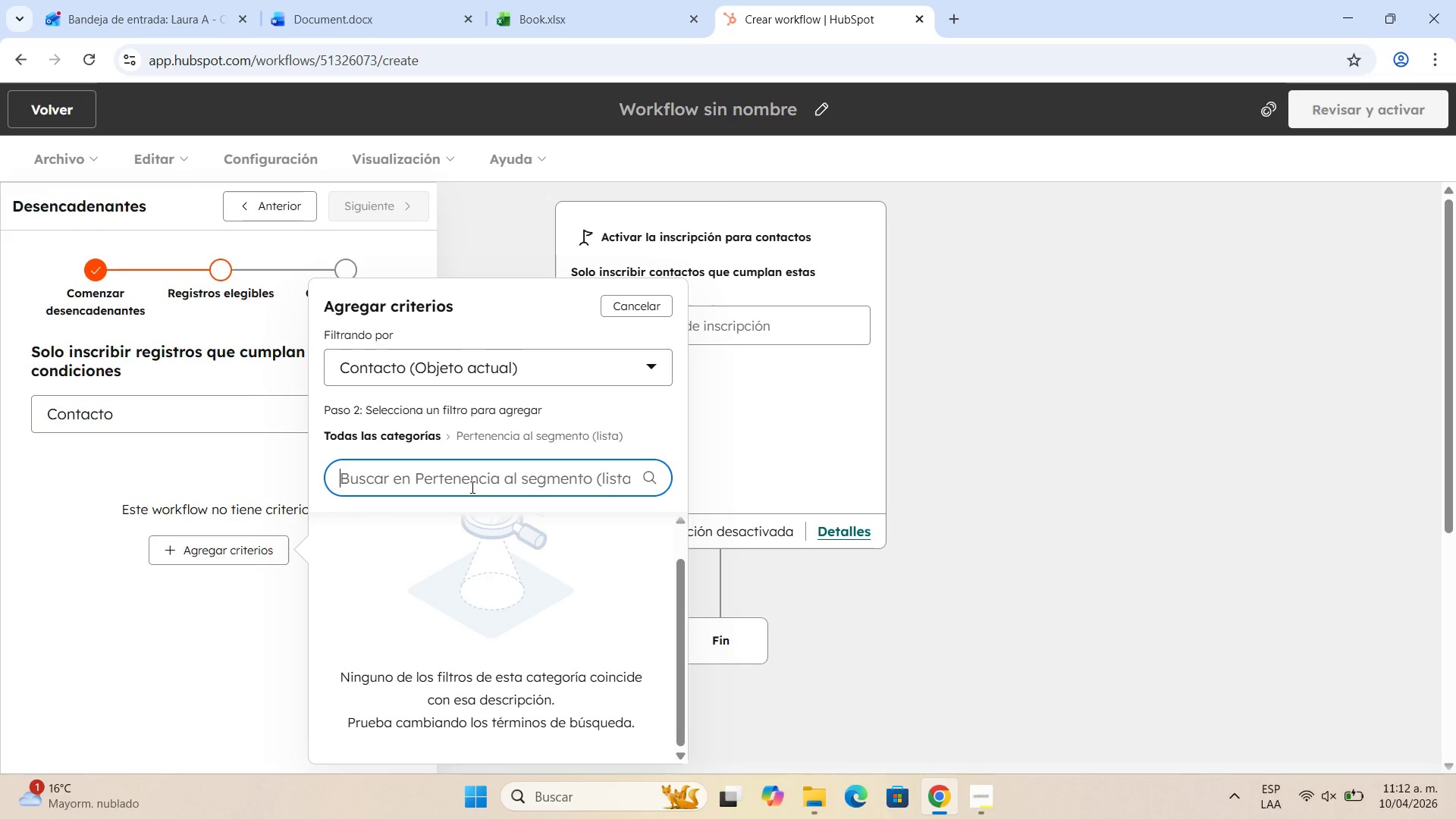 
wait(5.89)
 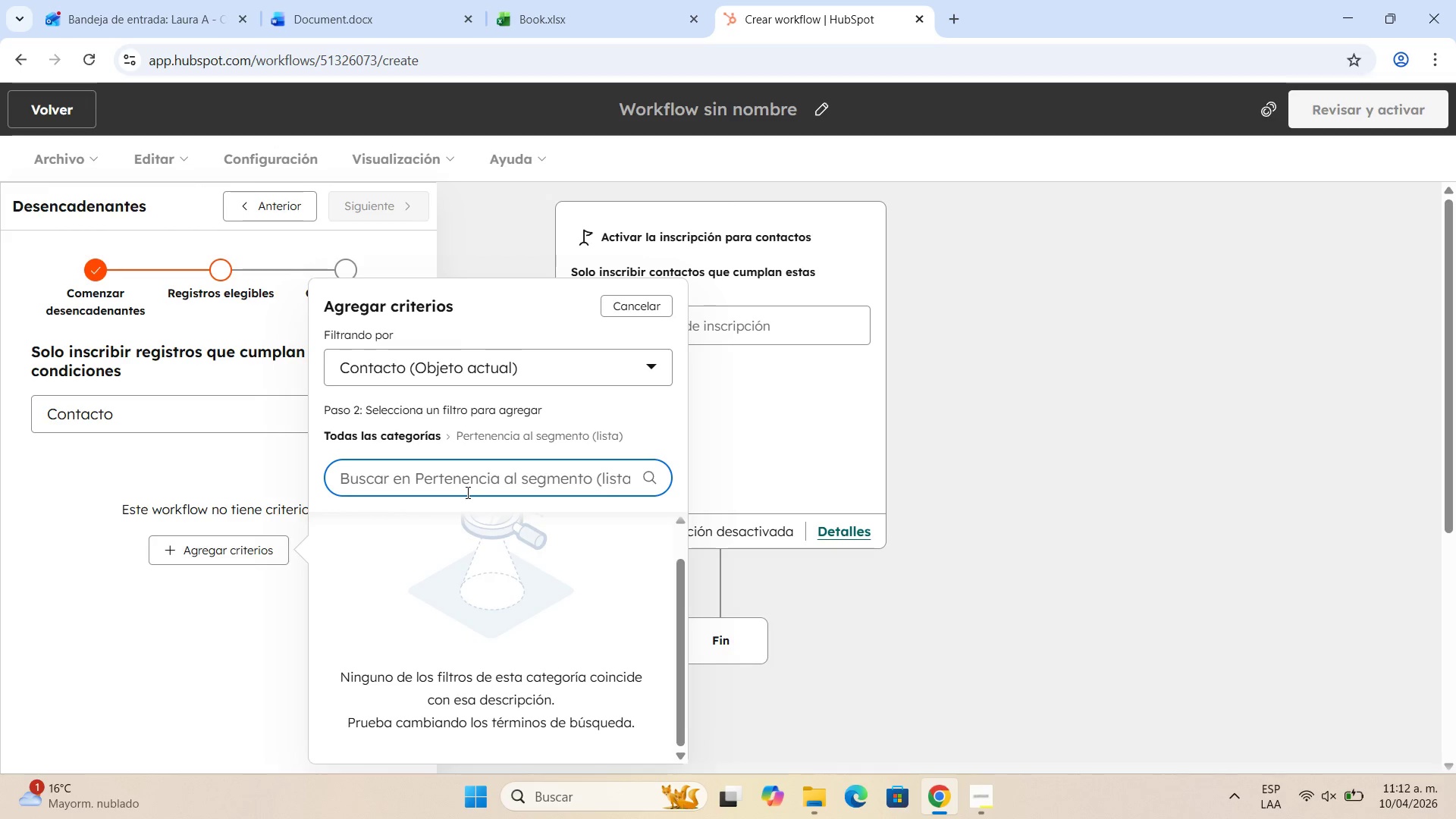 
double_click([536, 432])
 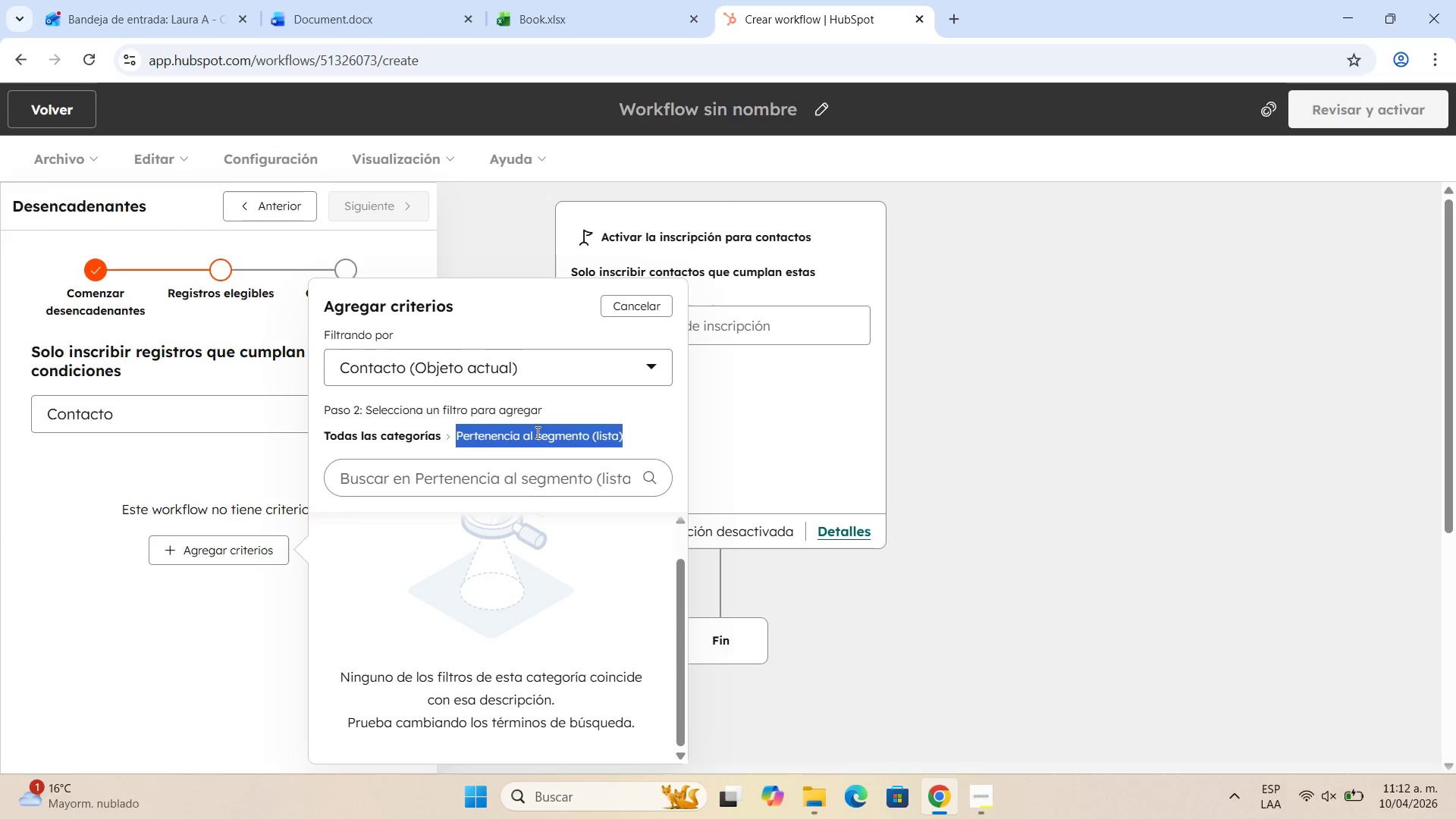 
triple_click([536, 432])
 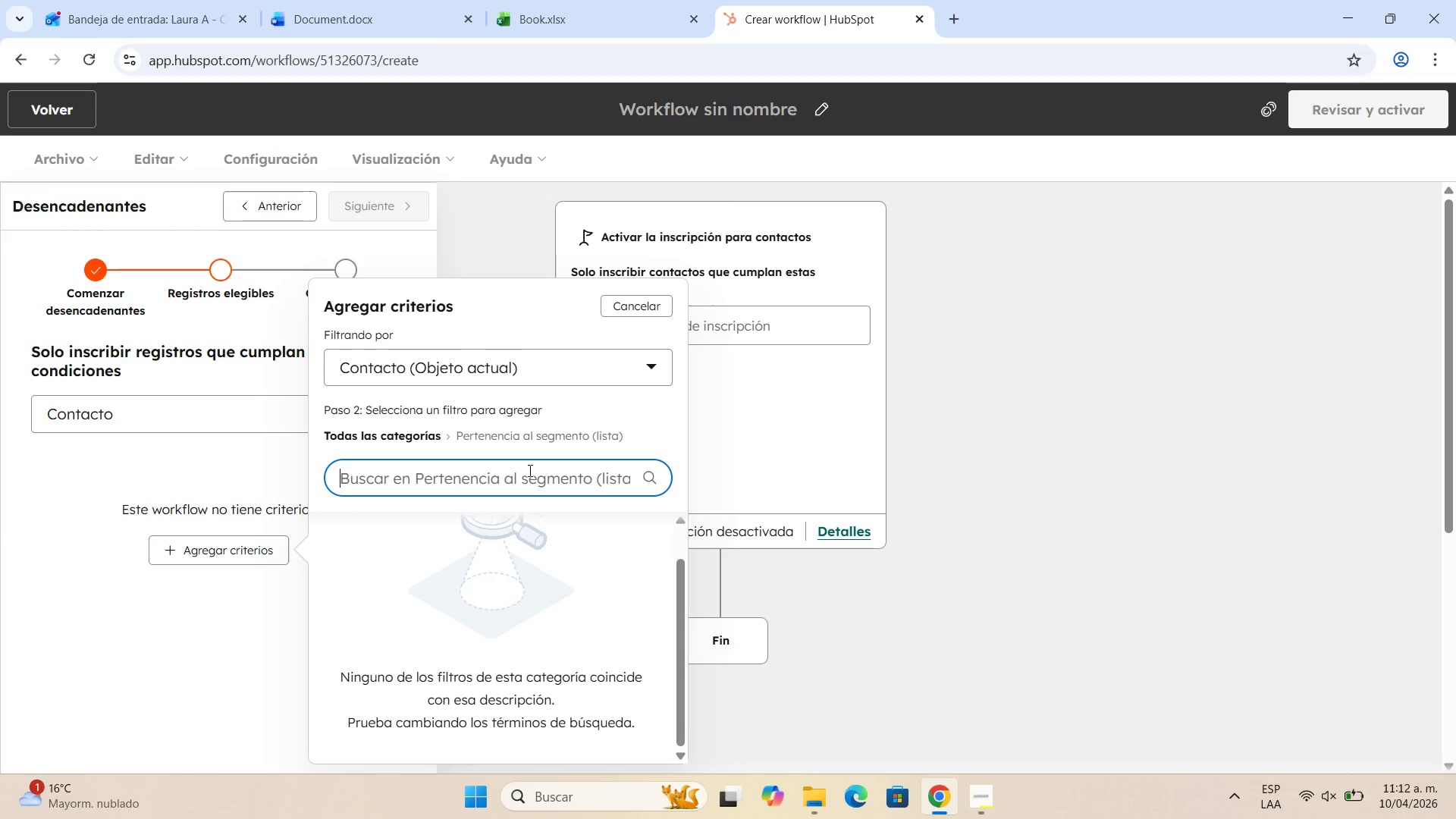 
triple_click([529, 470])
 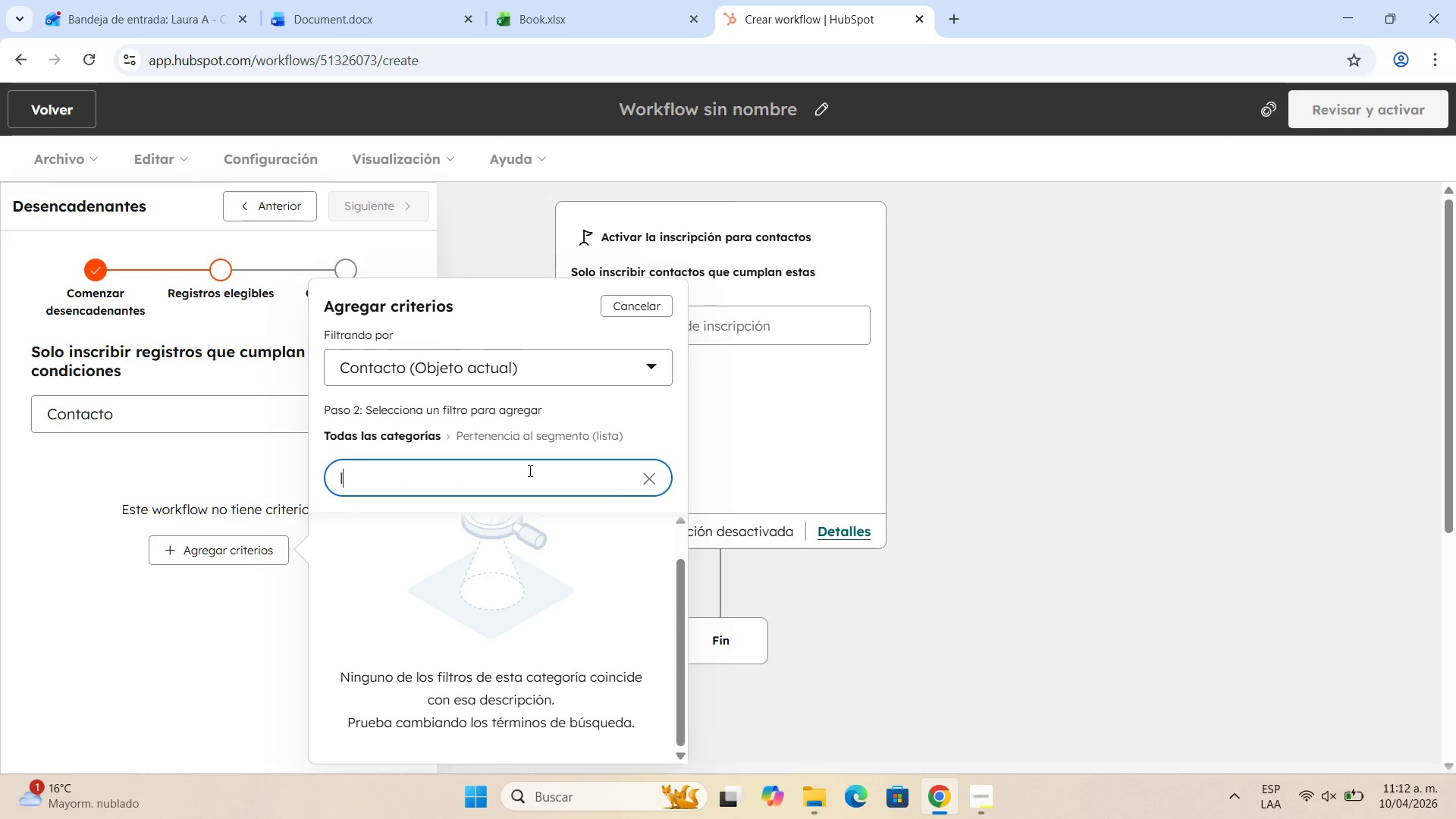 
type(lista)
key(Backspace)
key(Backspace)
key(Backspace)
key(Backspace)
key(Backspace)
type(her)
key(Backspace)
key(Backspace)
key(Backspace)
key(Backspace)
key(Backspace)
 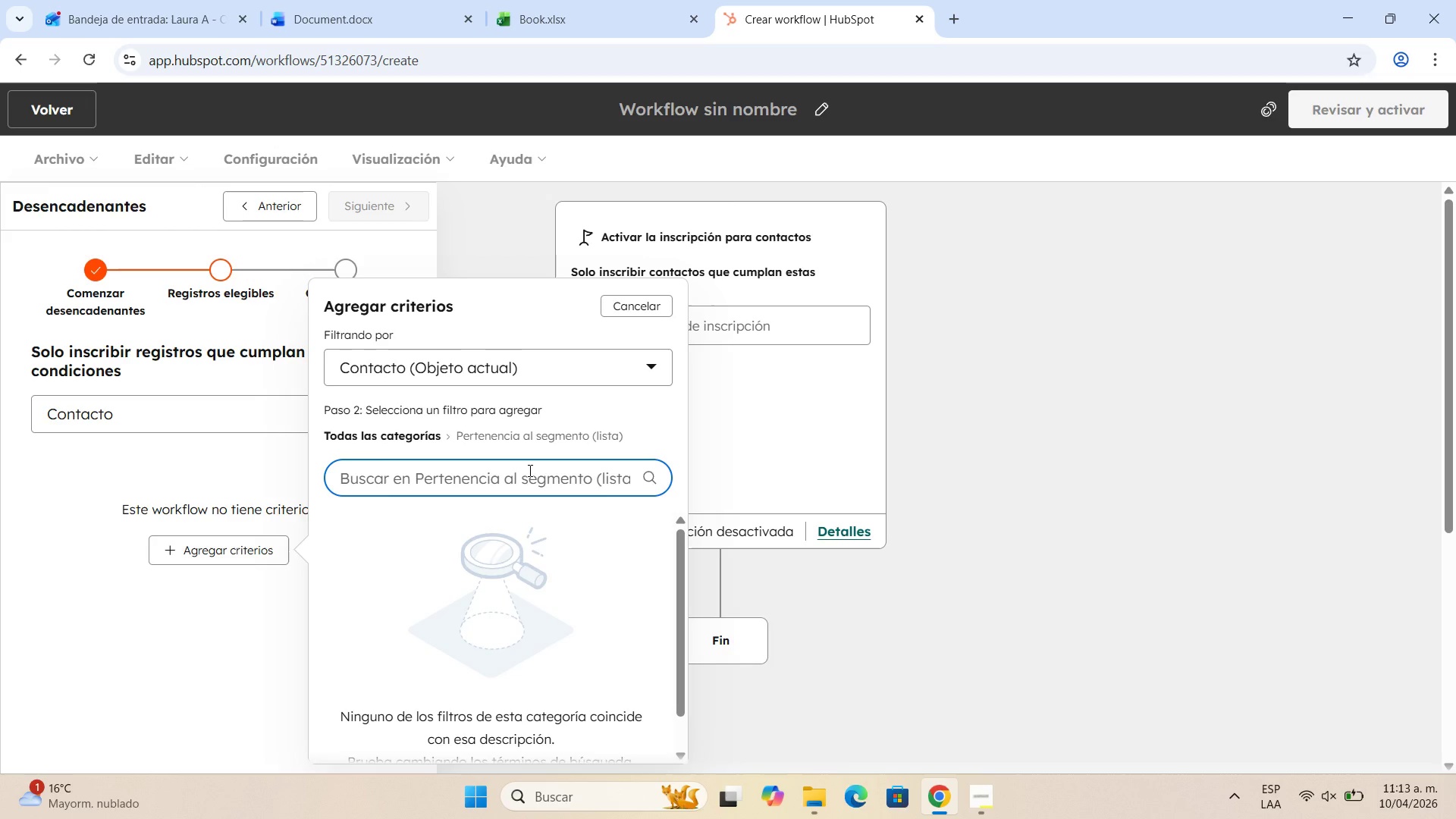 
wait(16.91)
 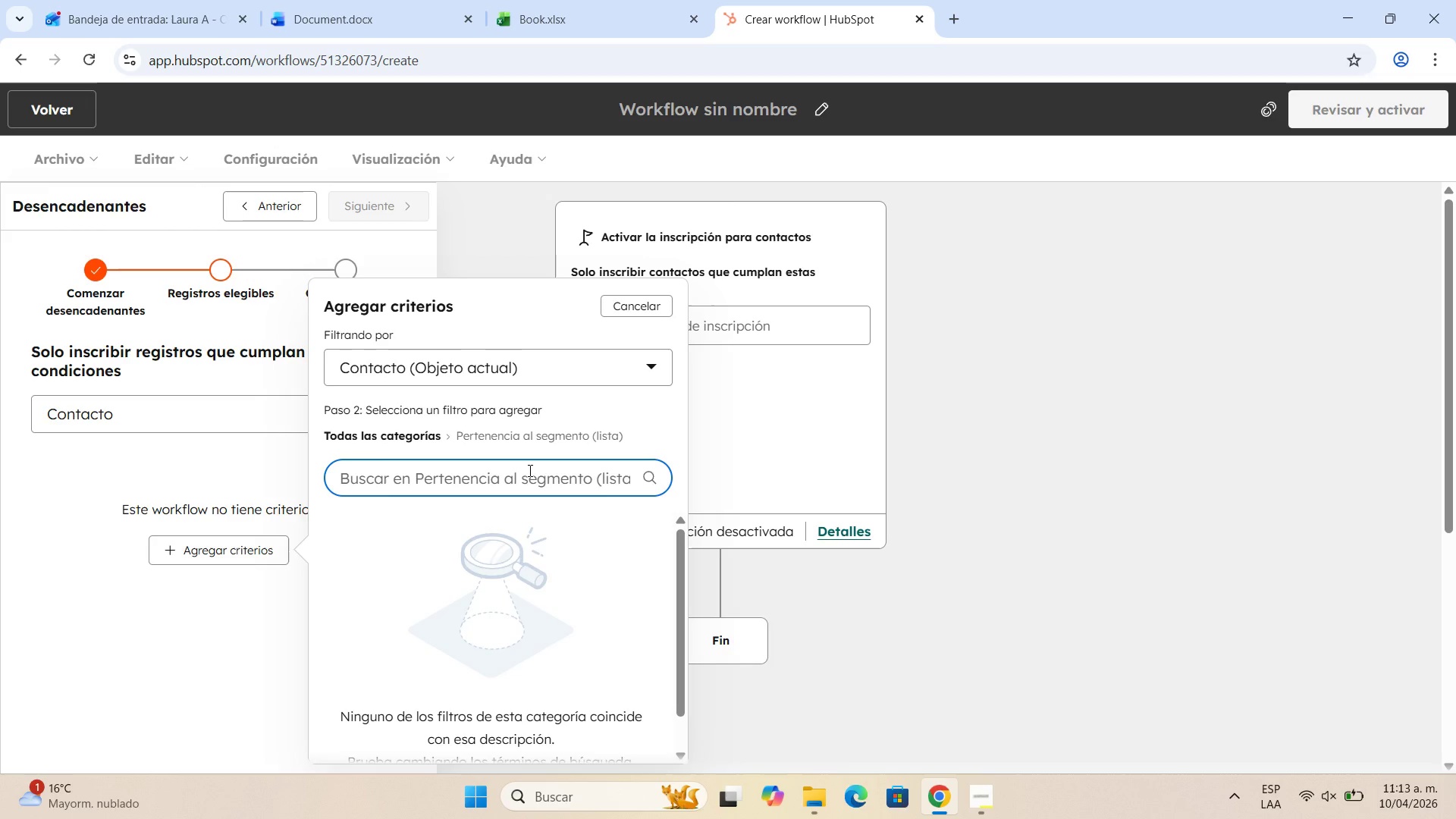 
left_click([580, 396])
 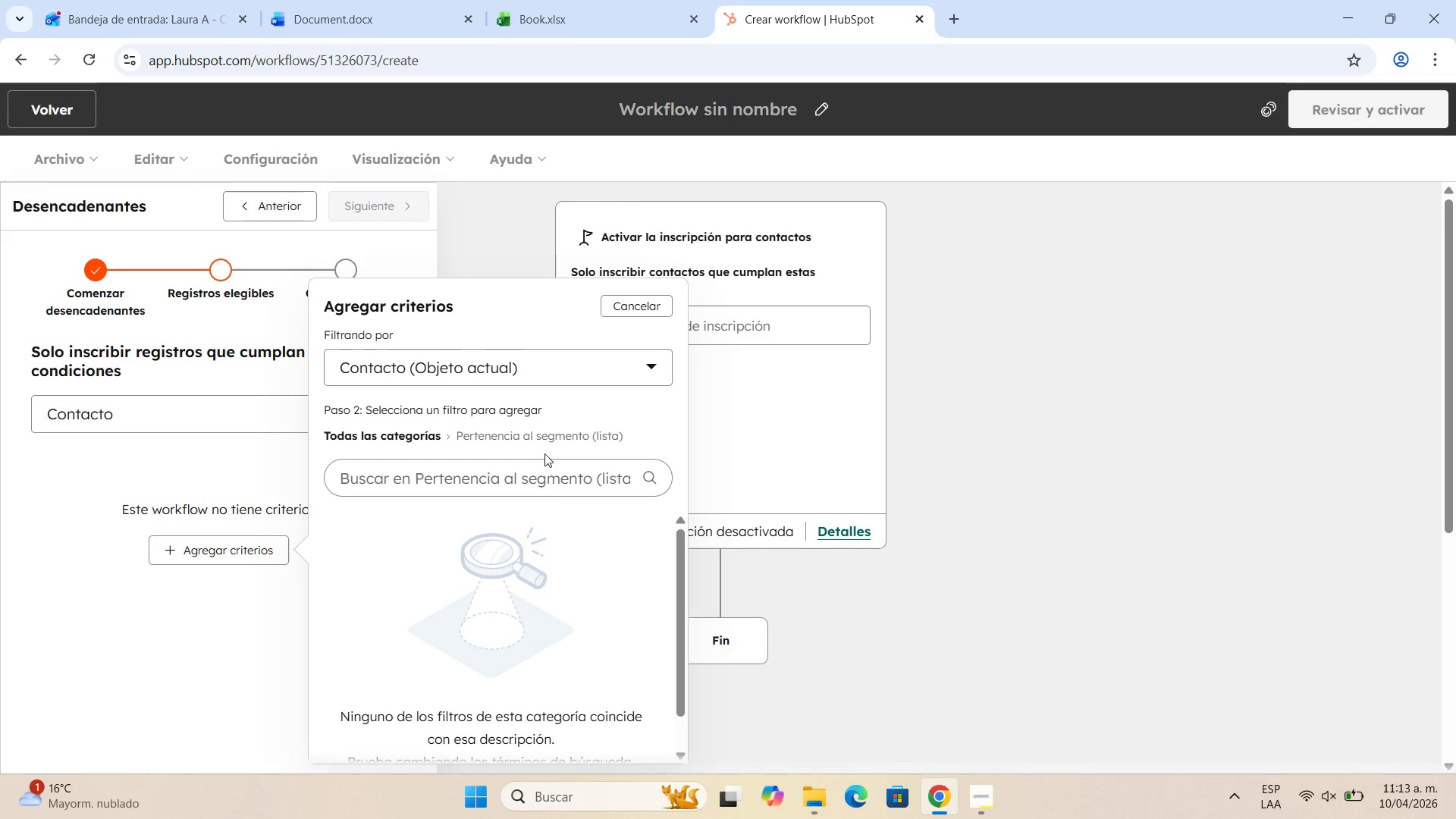 
scroll: coordinate [544, 455], scroll_direction: down, amount: 4.0
 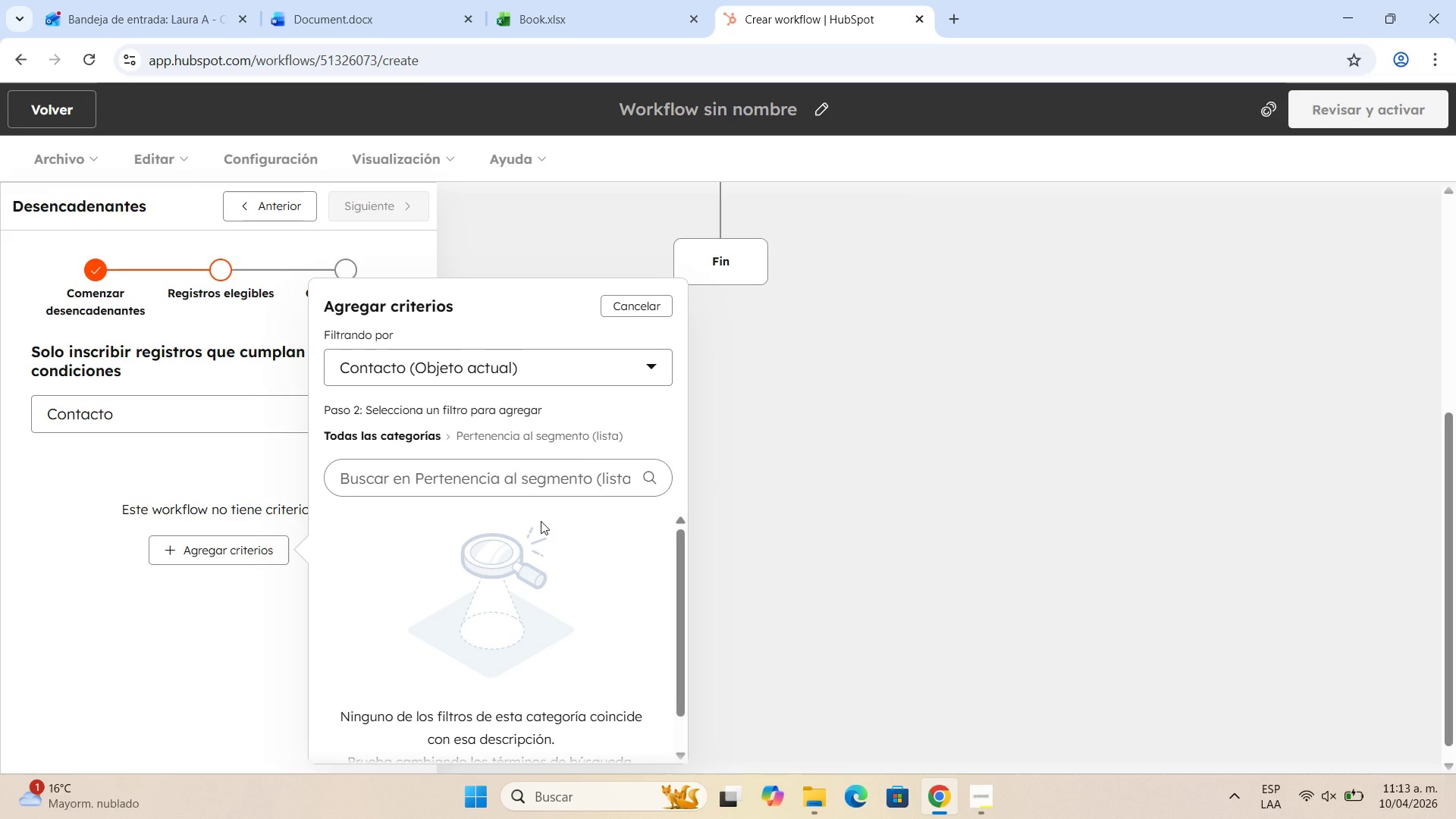 
scroll: coordinate [537, 526], scroll_direction: up, amount: 3.0
 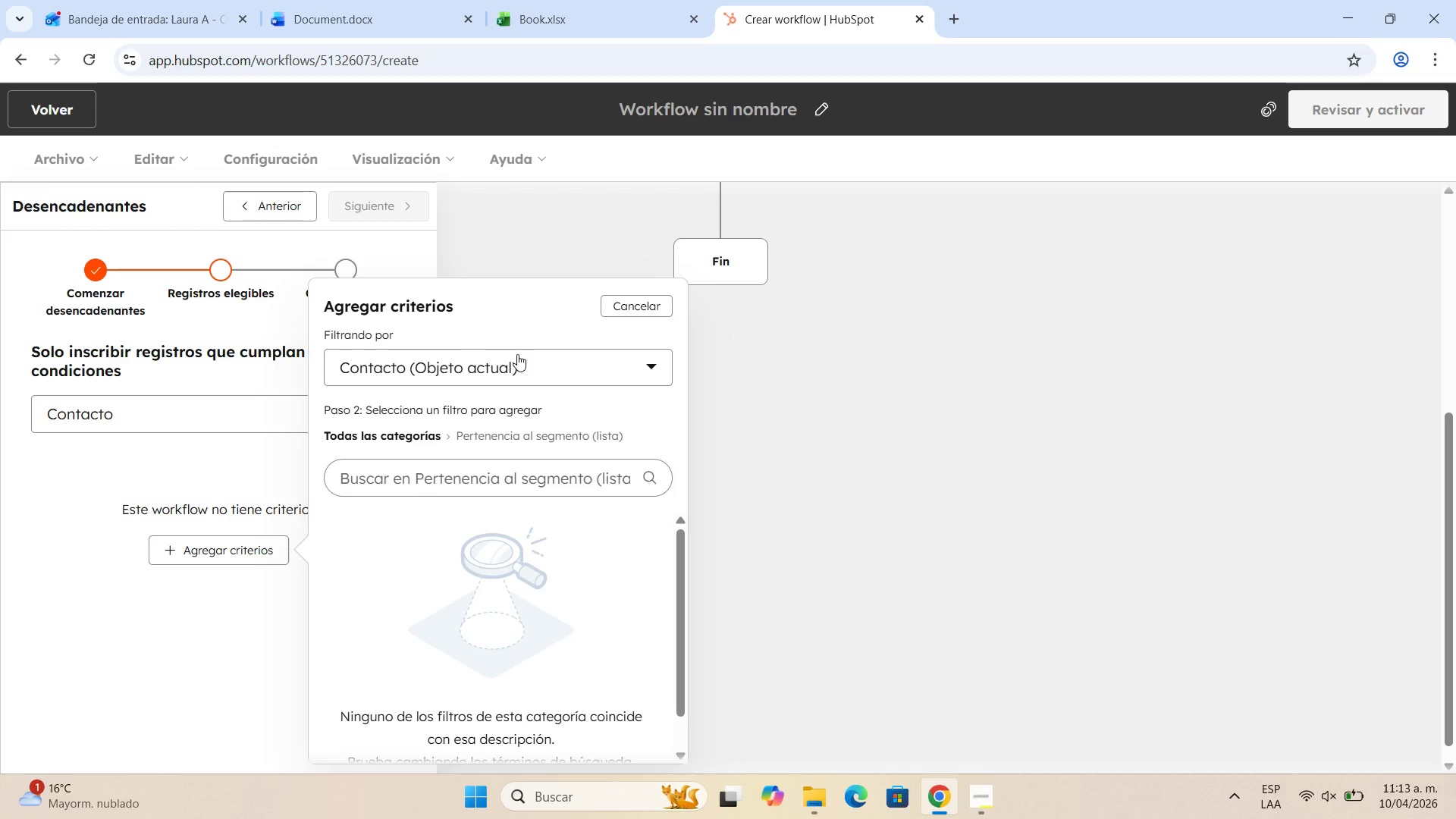 
left_click([517, 354])
 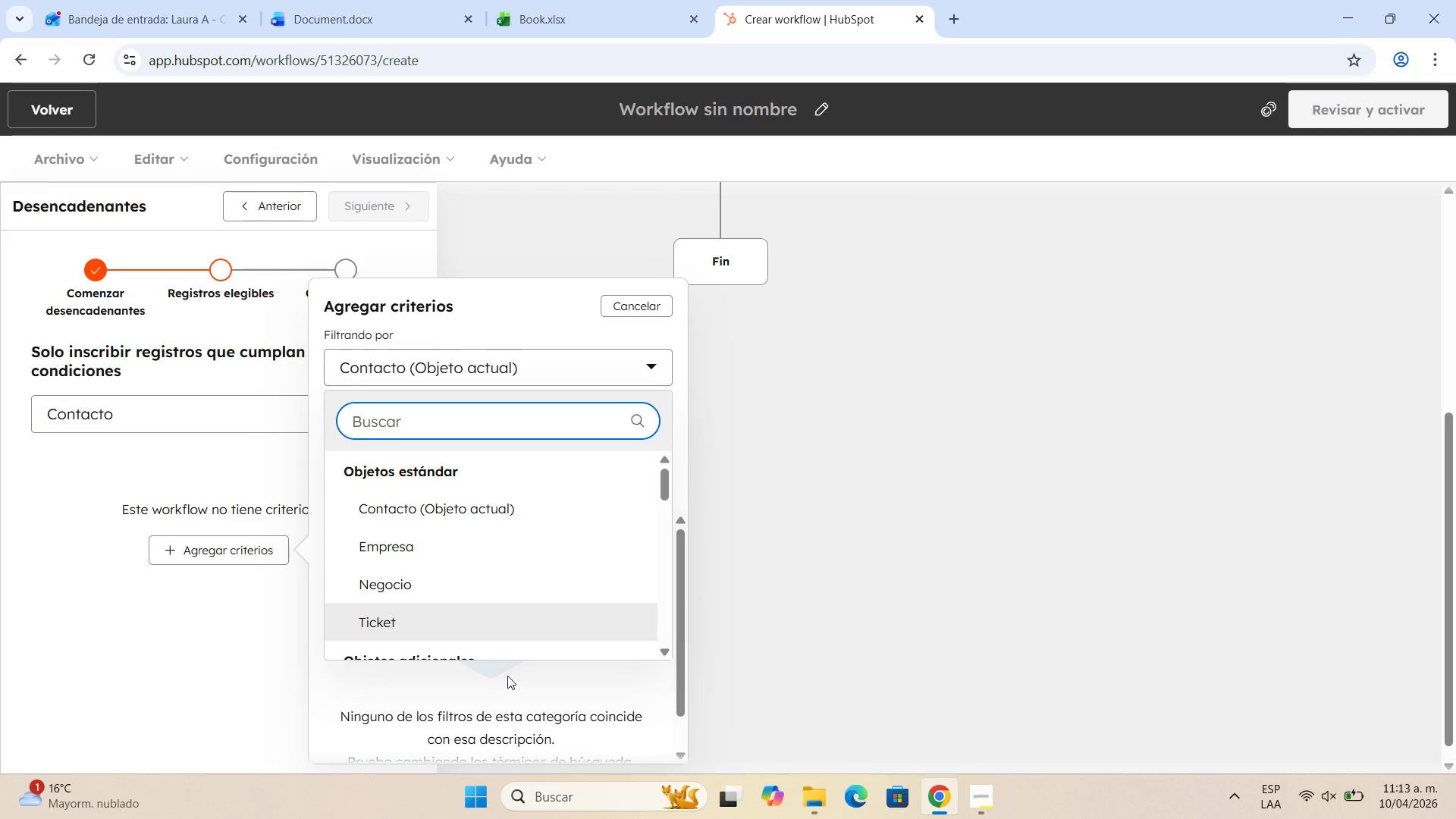 
scroll: coordinate [507, 576], scroll_direction: down, amount: 2.0
 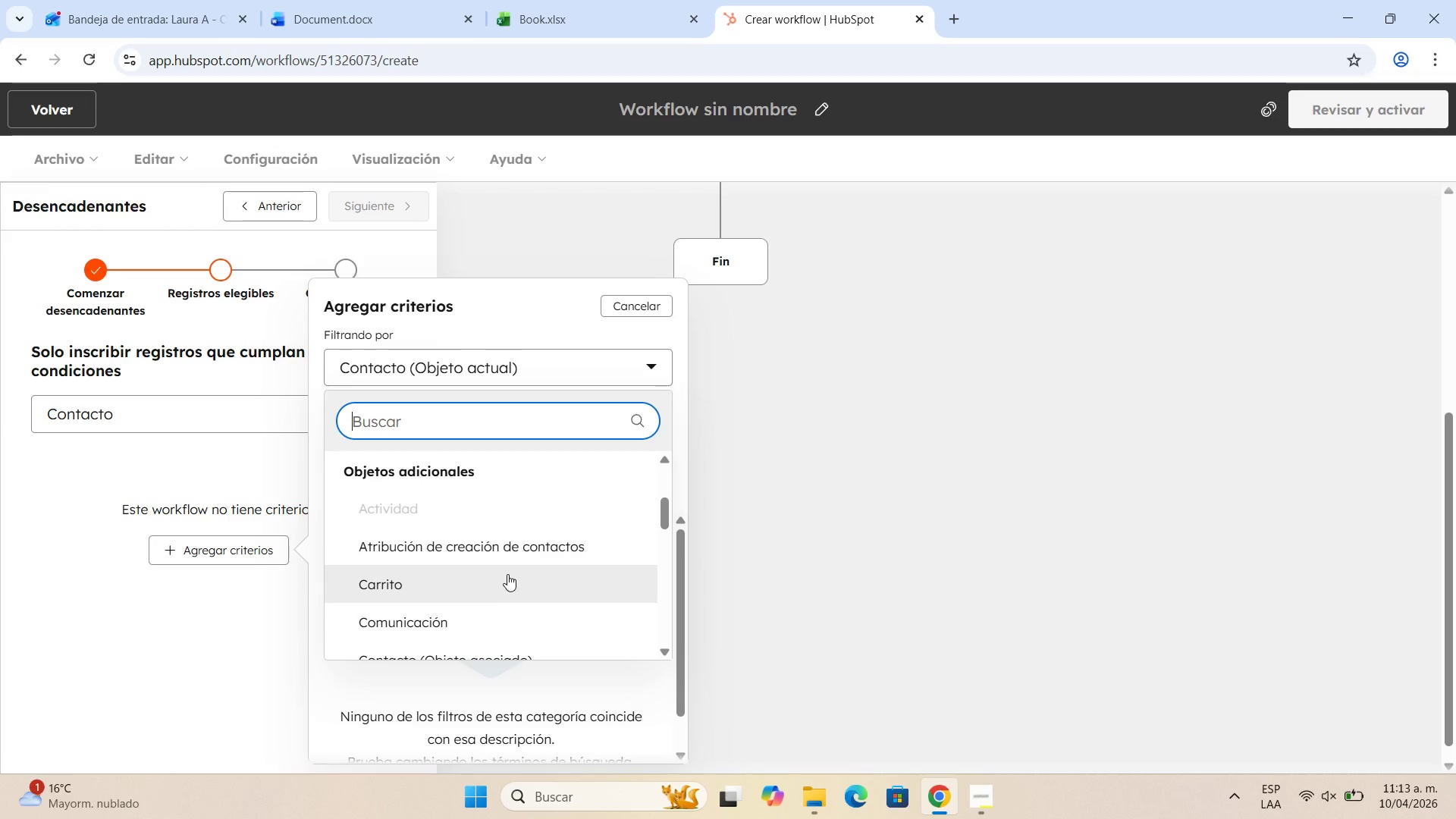 
scroll: coordinate [507, 572], scroll_direction: up, amount: 2.0
 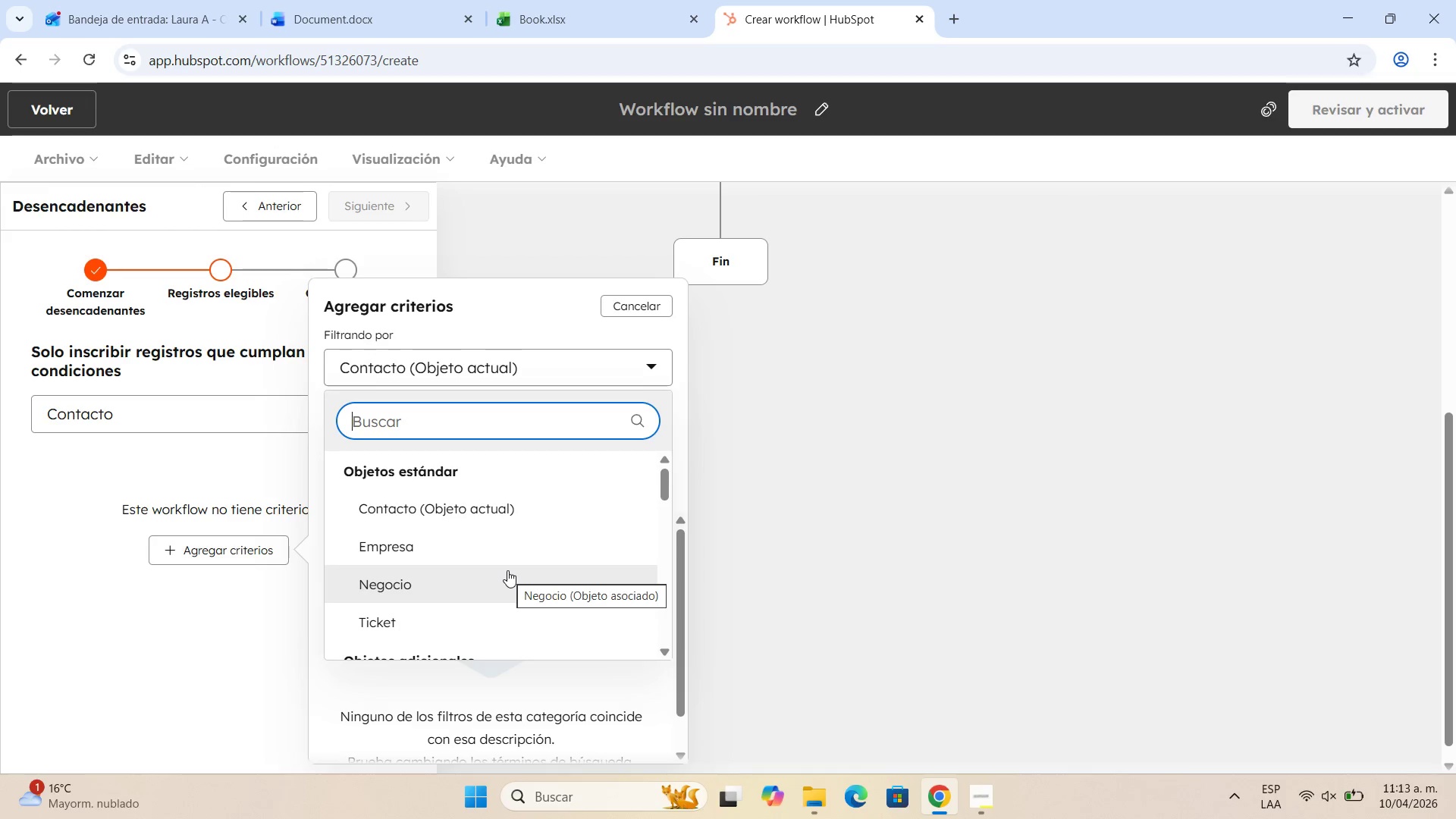 
wait(8.85)
 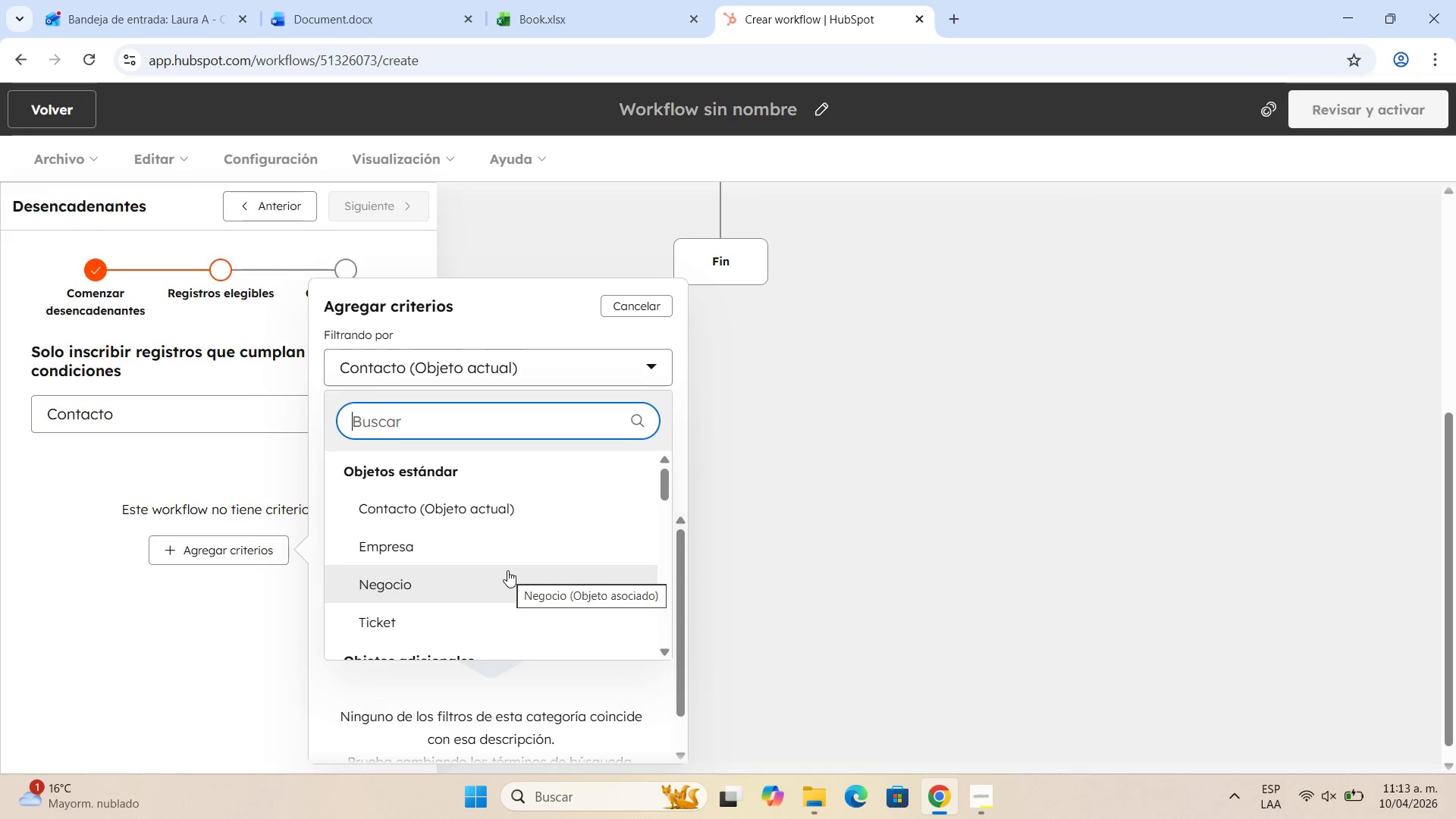 
left_click([564, 317])
 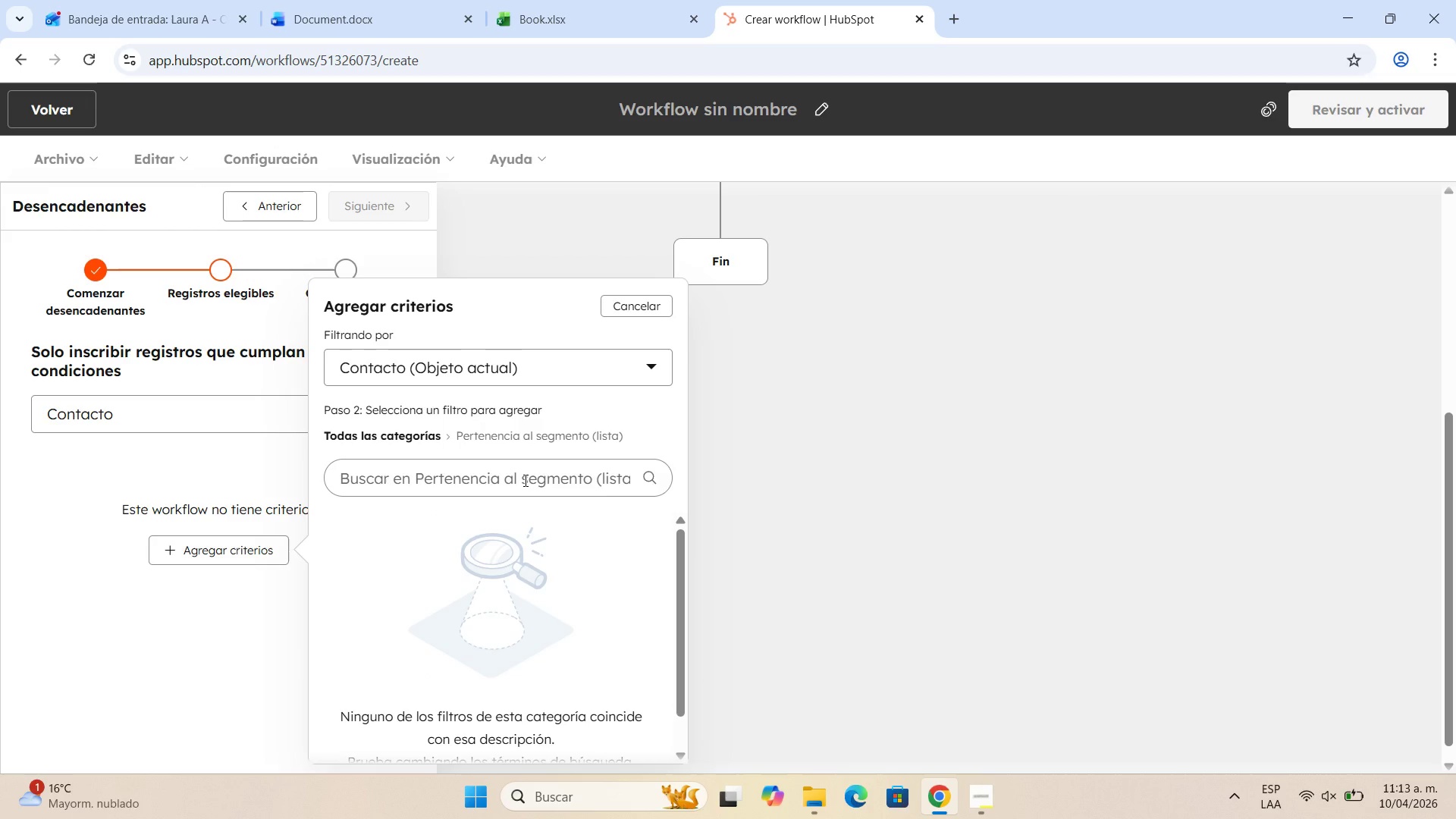 
wait(10.16)
 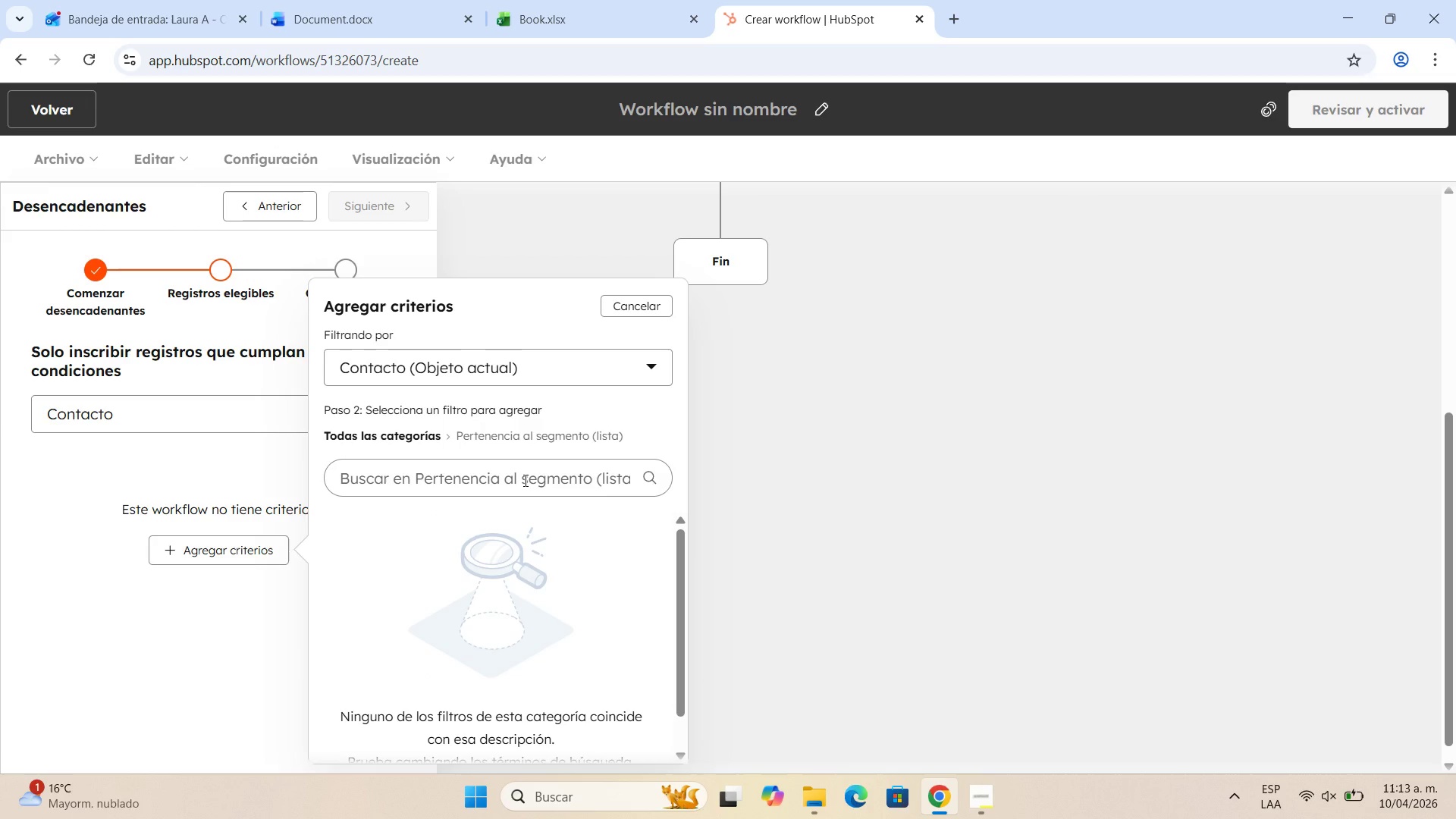 
left_click([530, 475])
 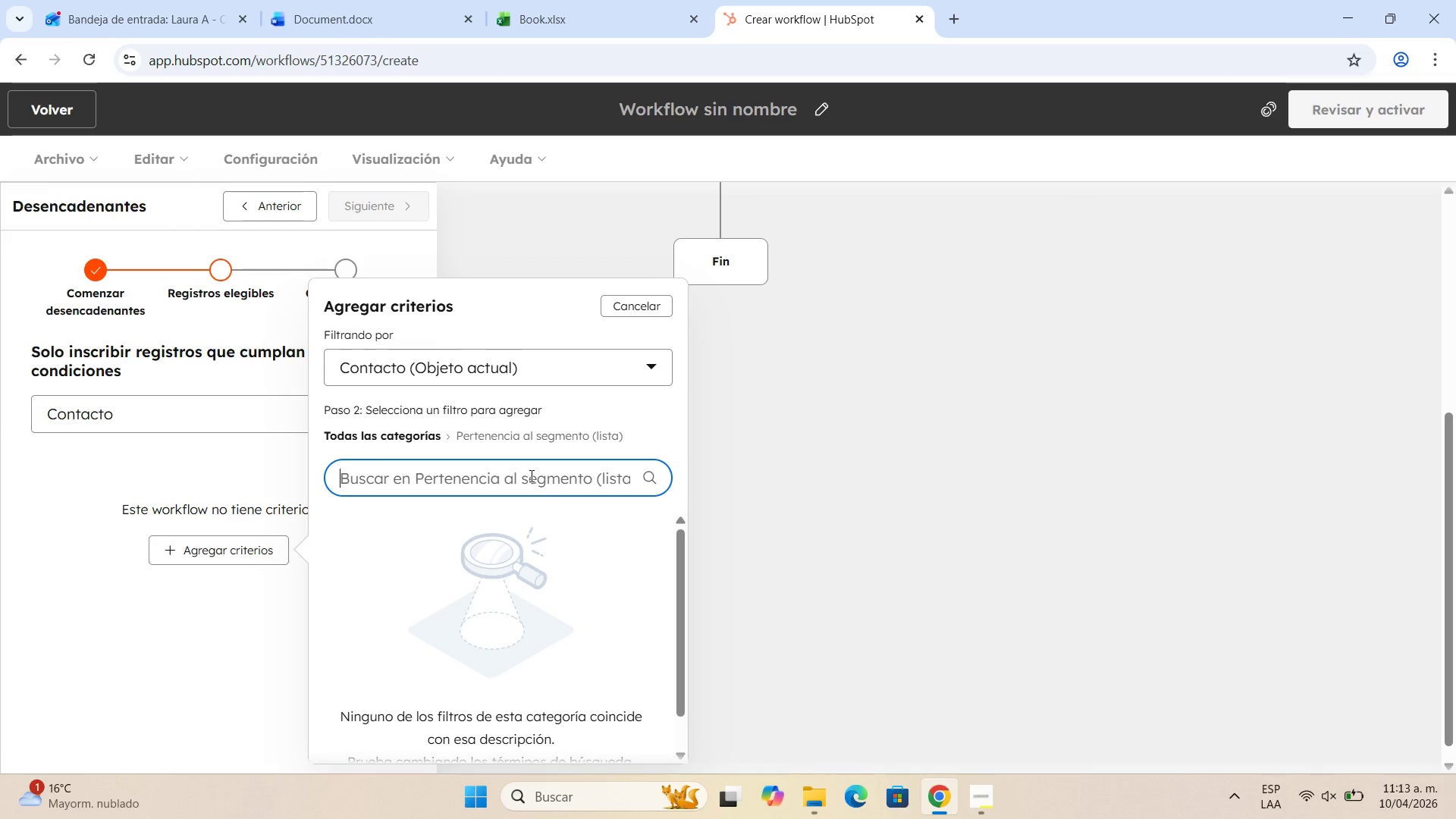 
type(Heritage)
 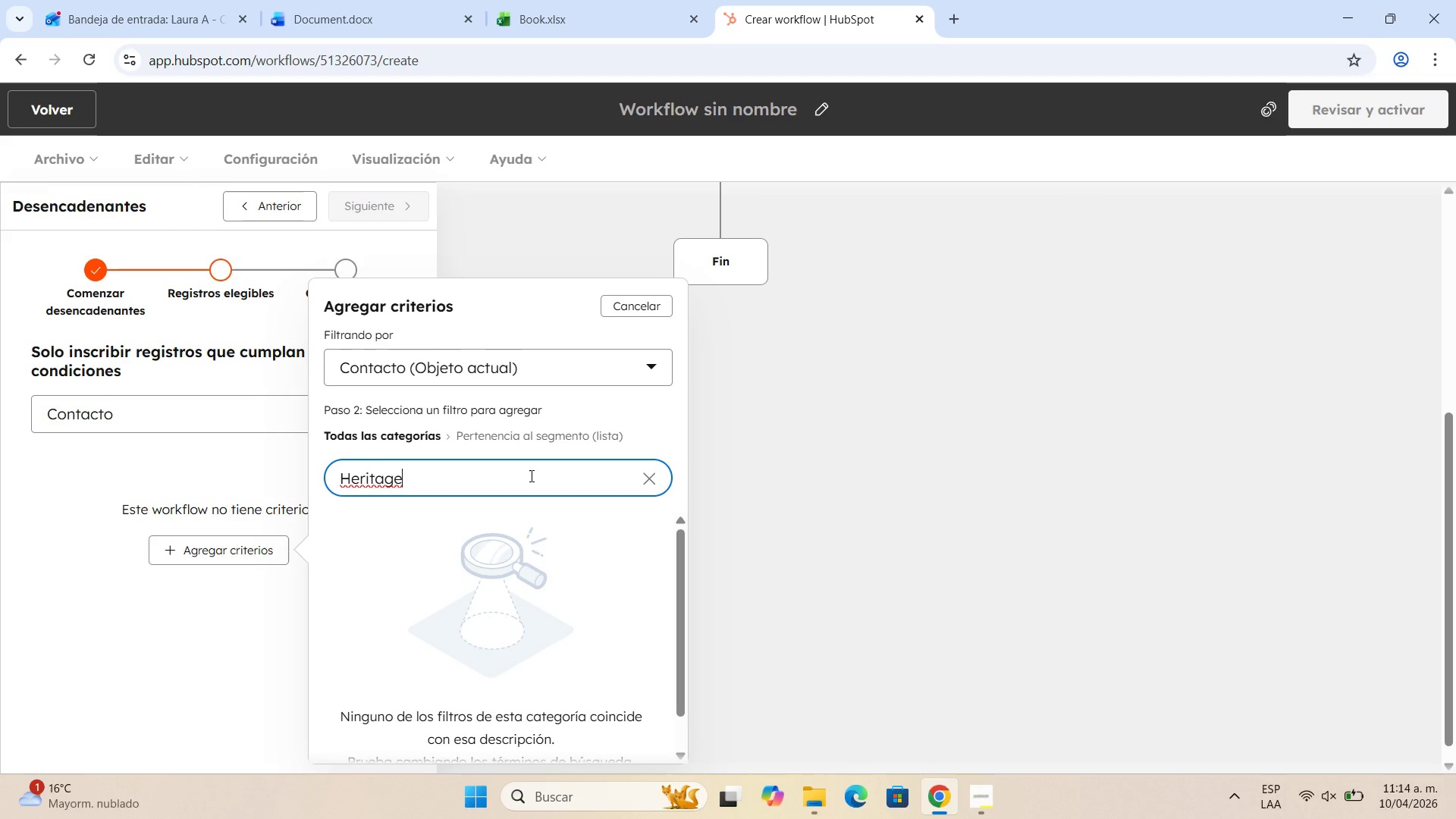 
wait(10.38)
 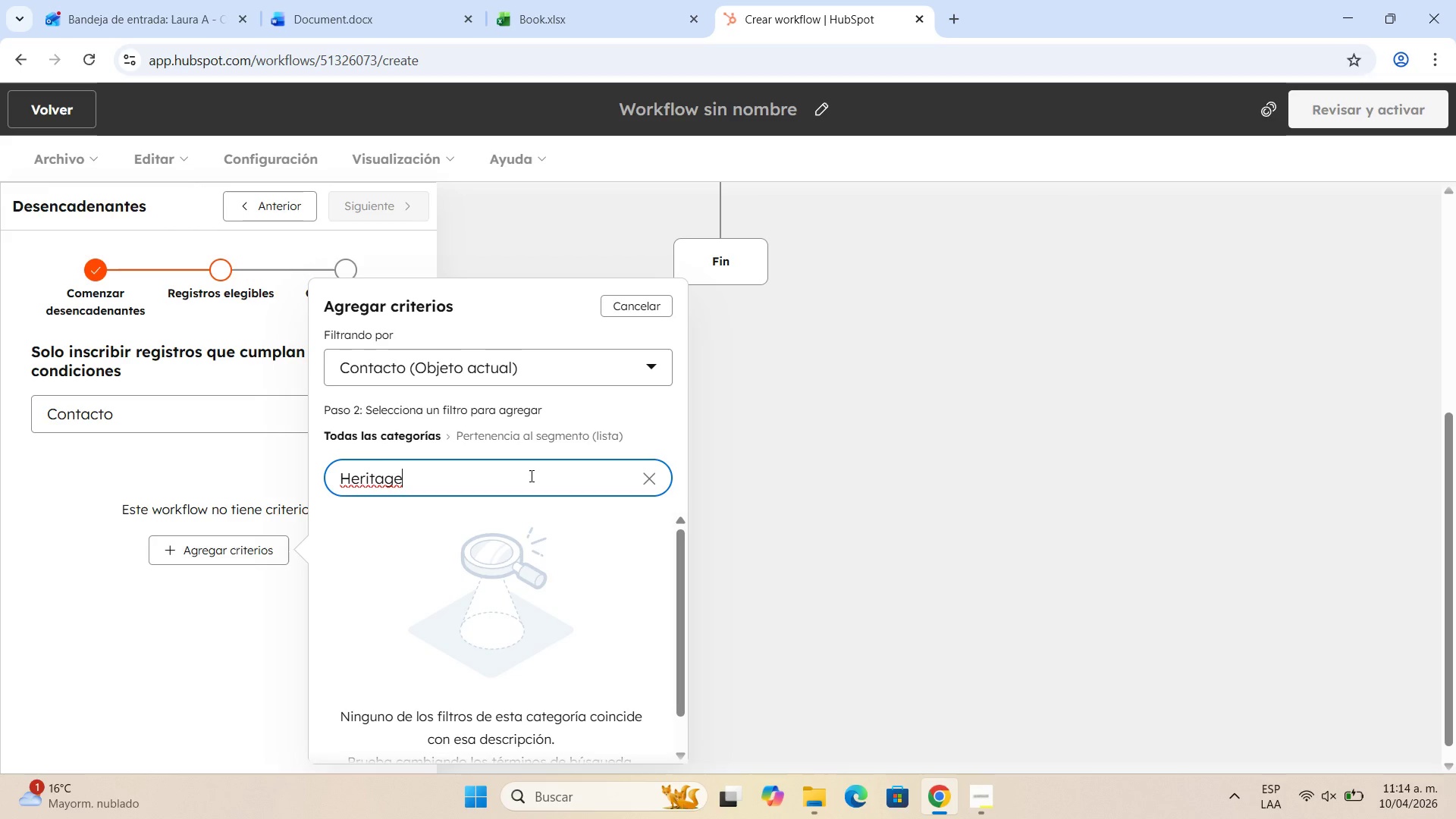 
left_click([647, 309])
 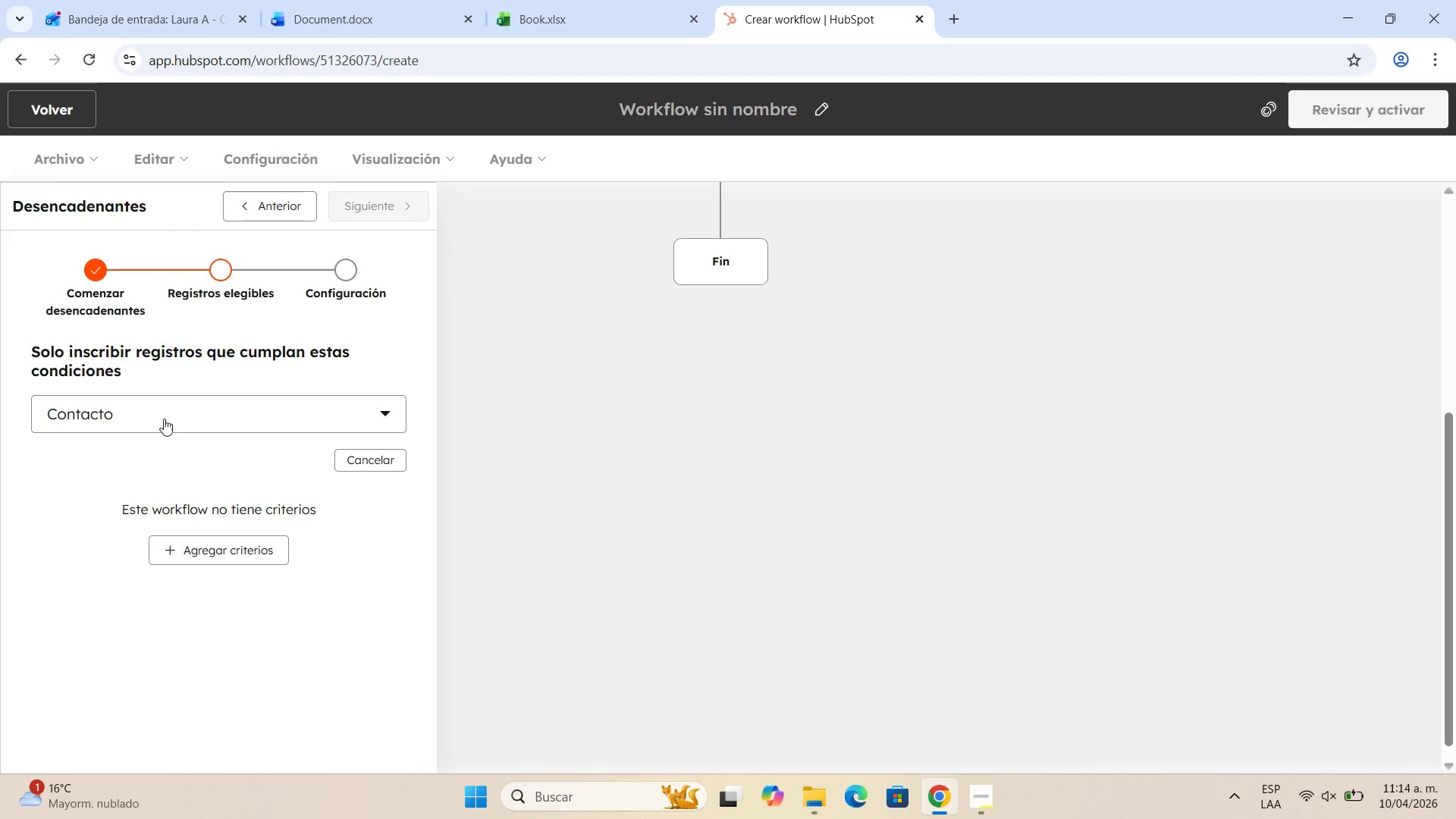 
left_click([171, 413])
 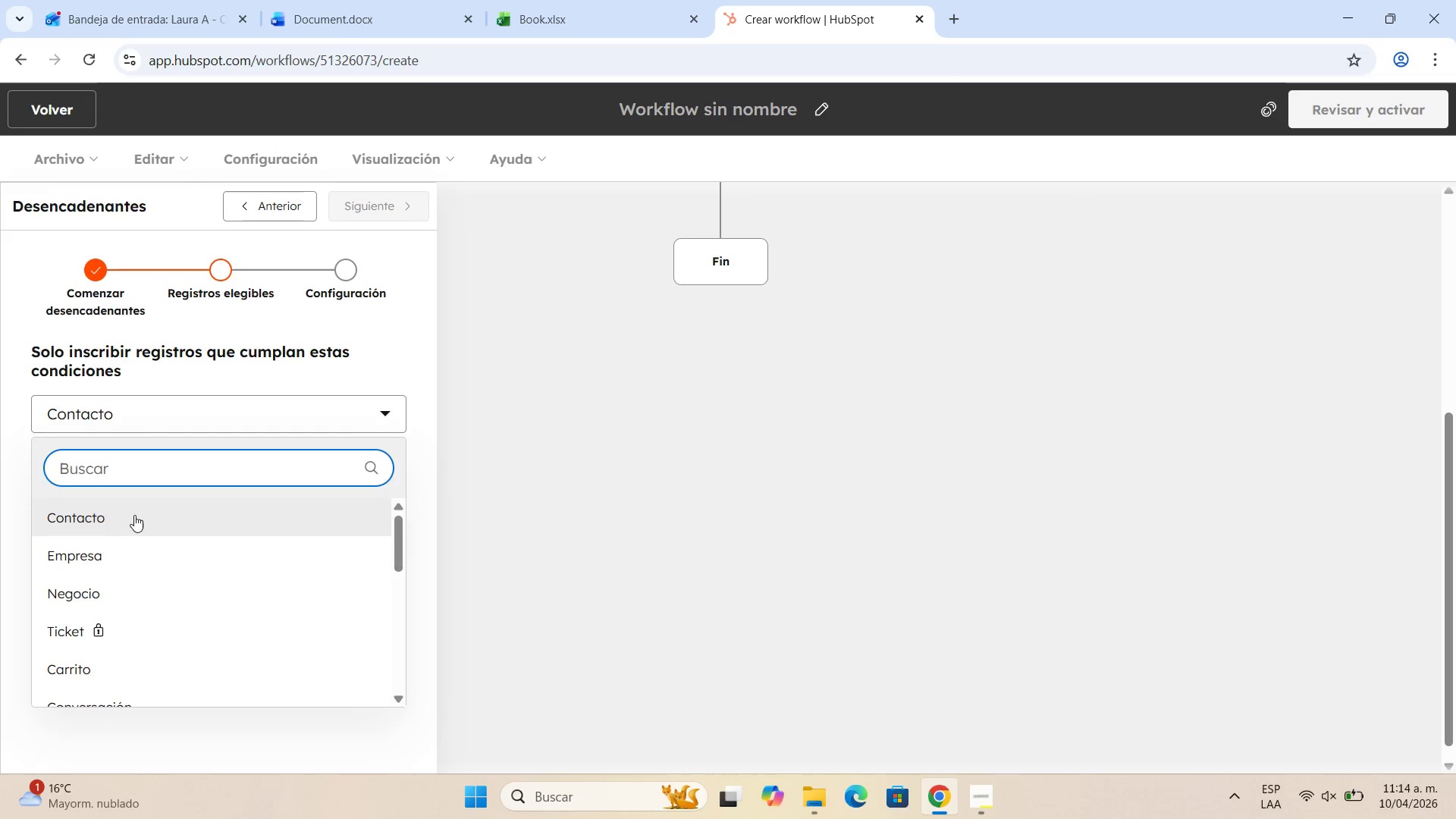 
left_click([136, 513])
 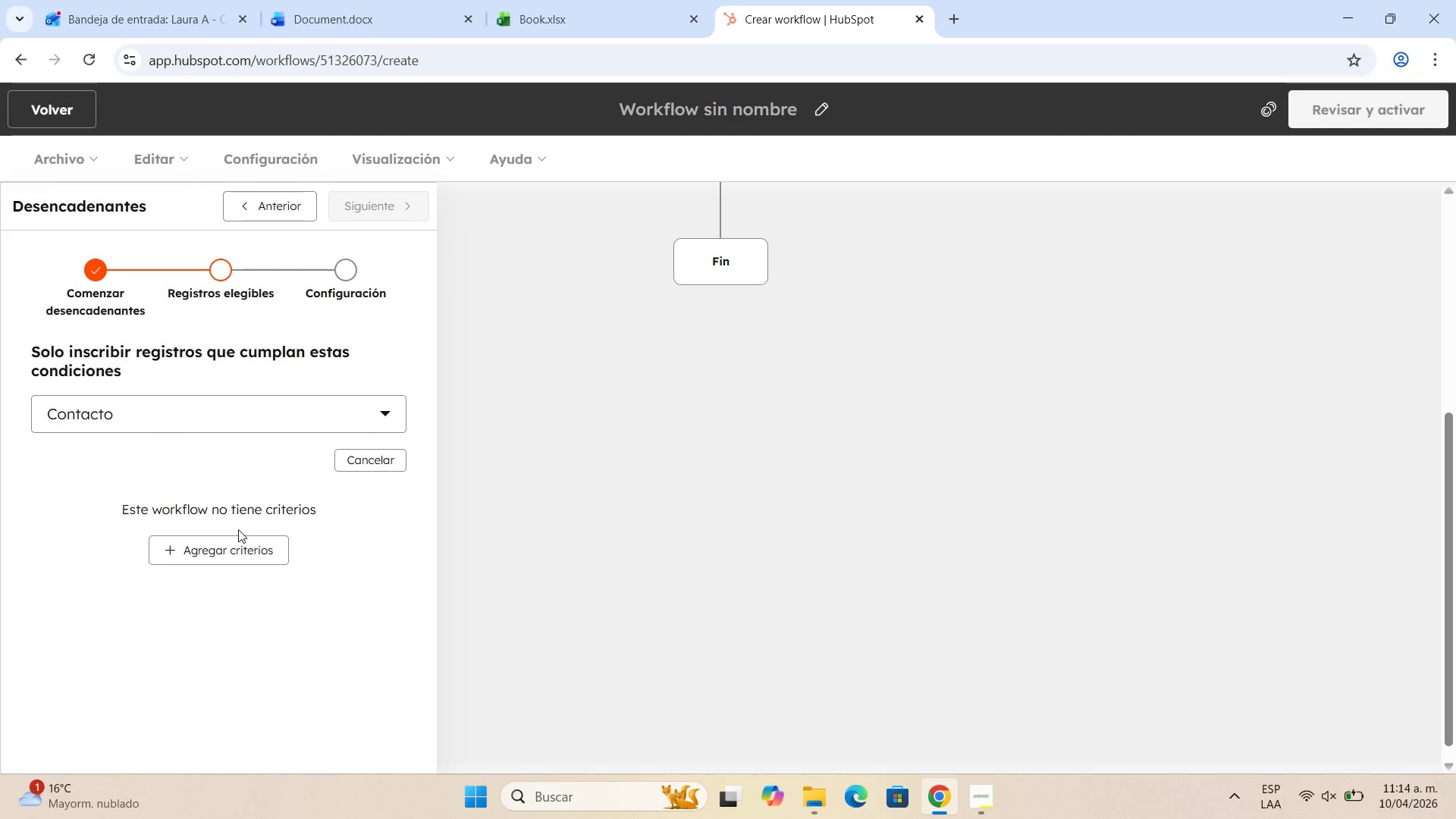 
left_click([203, 414])
 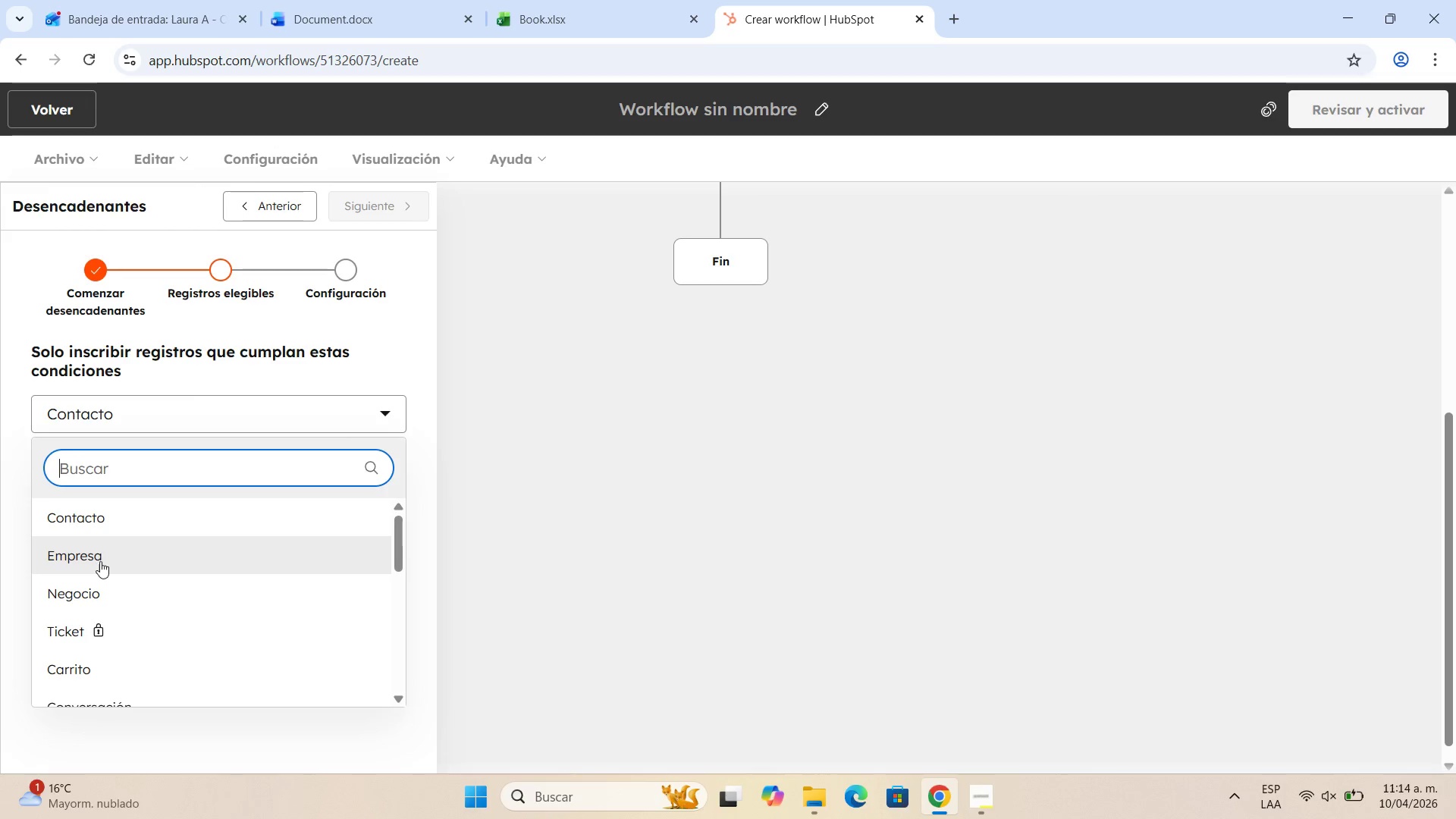 
left_click([100, 561])
 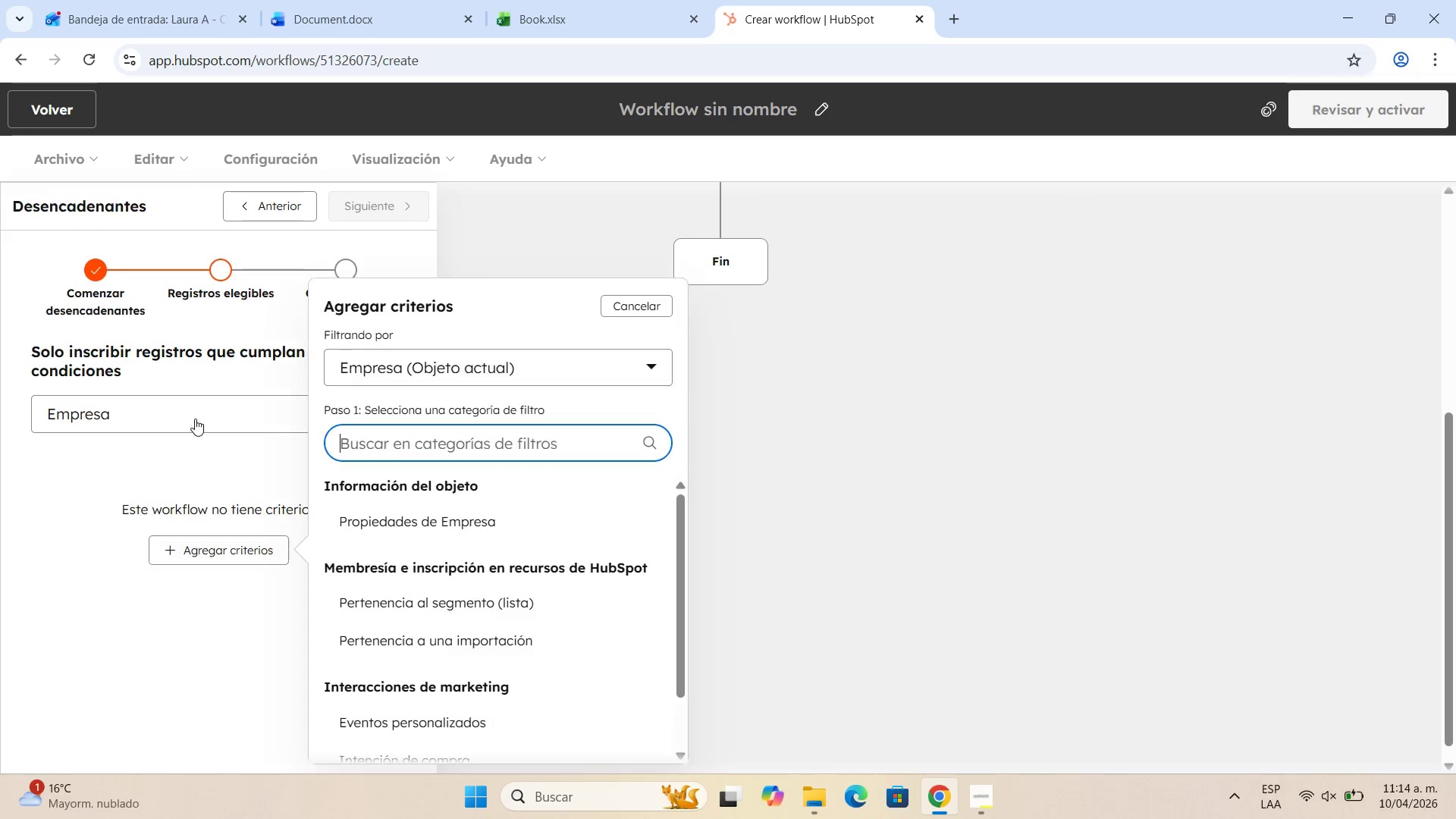 
left_click([195, 419])
 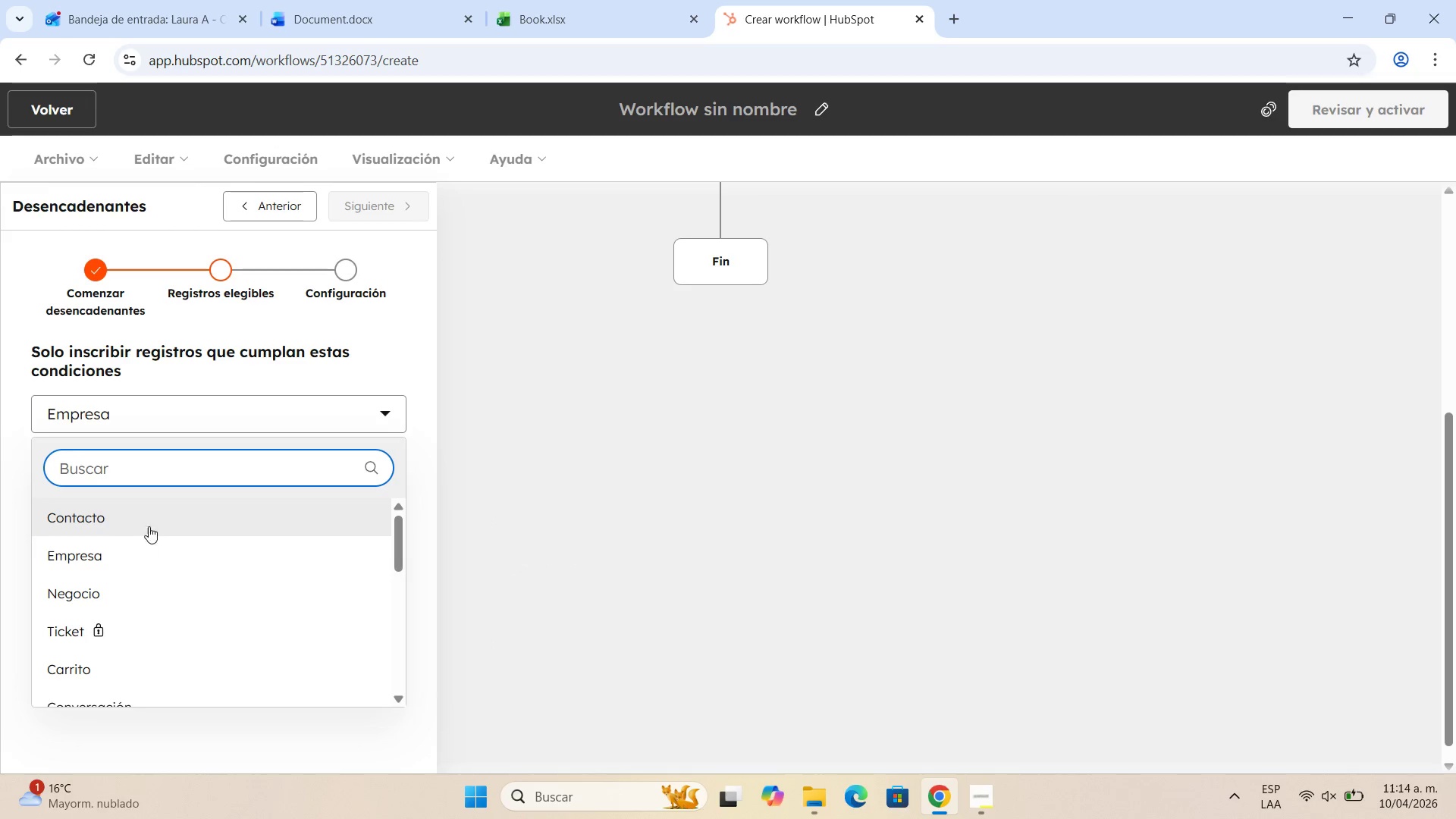 
left_click([156, 515])
 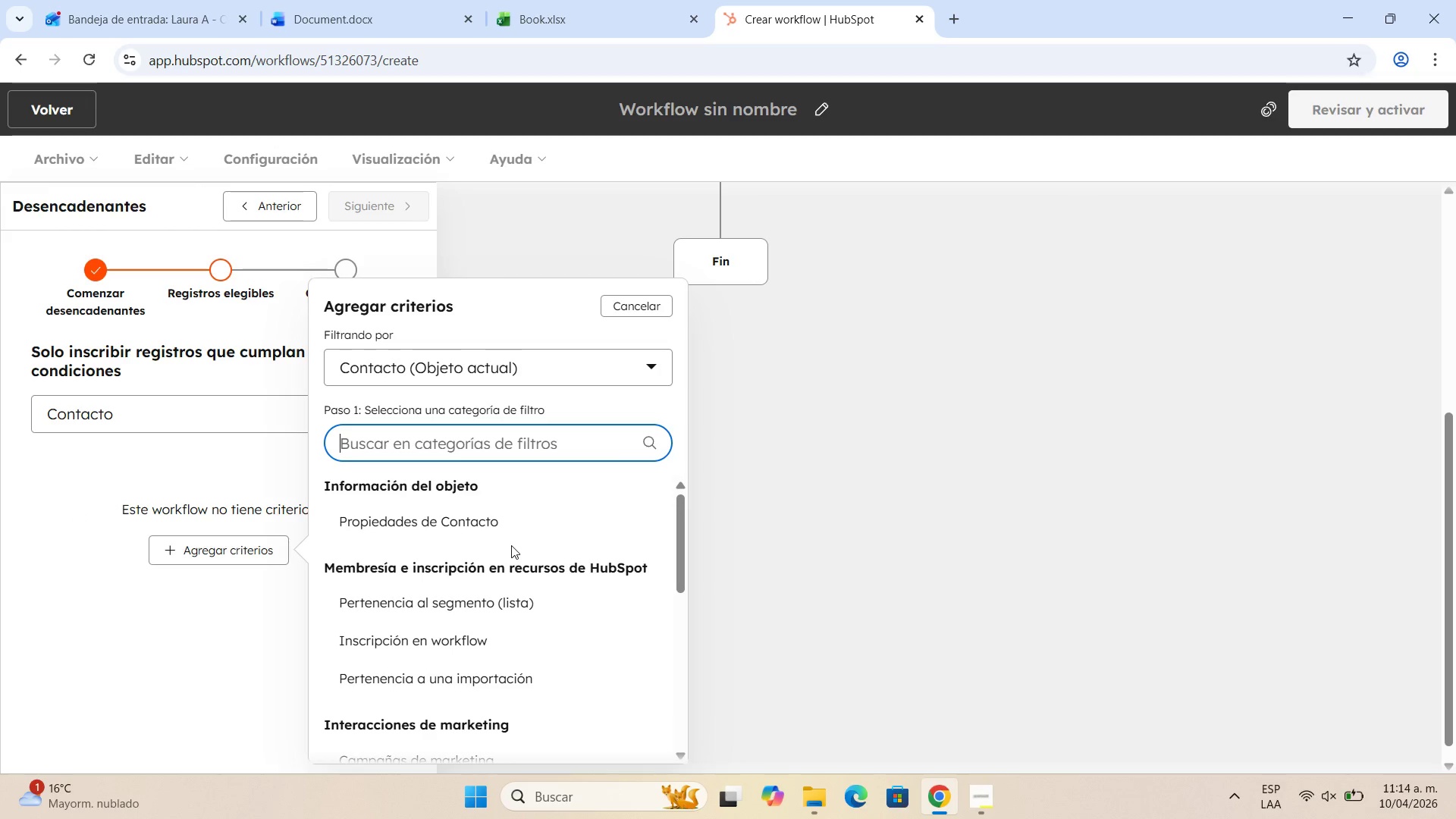 
scroll: coordinate [509, 548], scroll_direction: down, amount: 4.0
 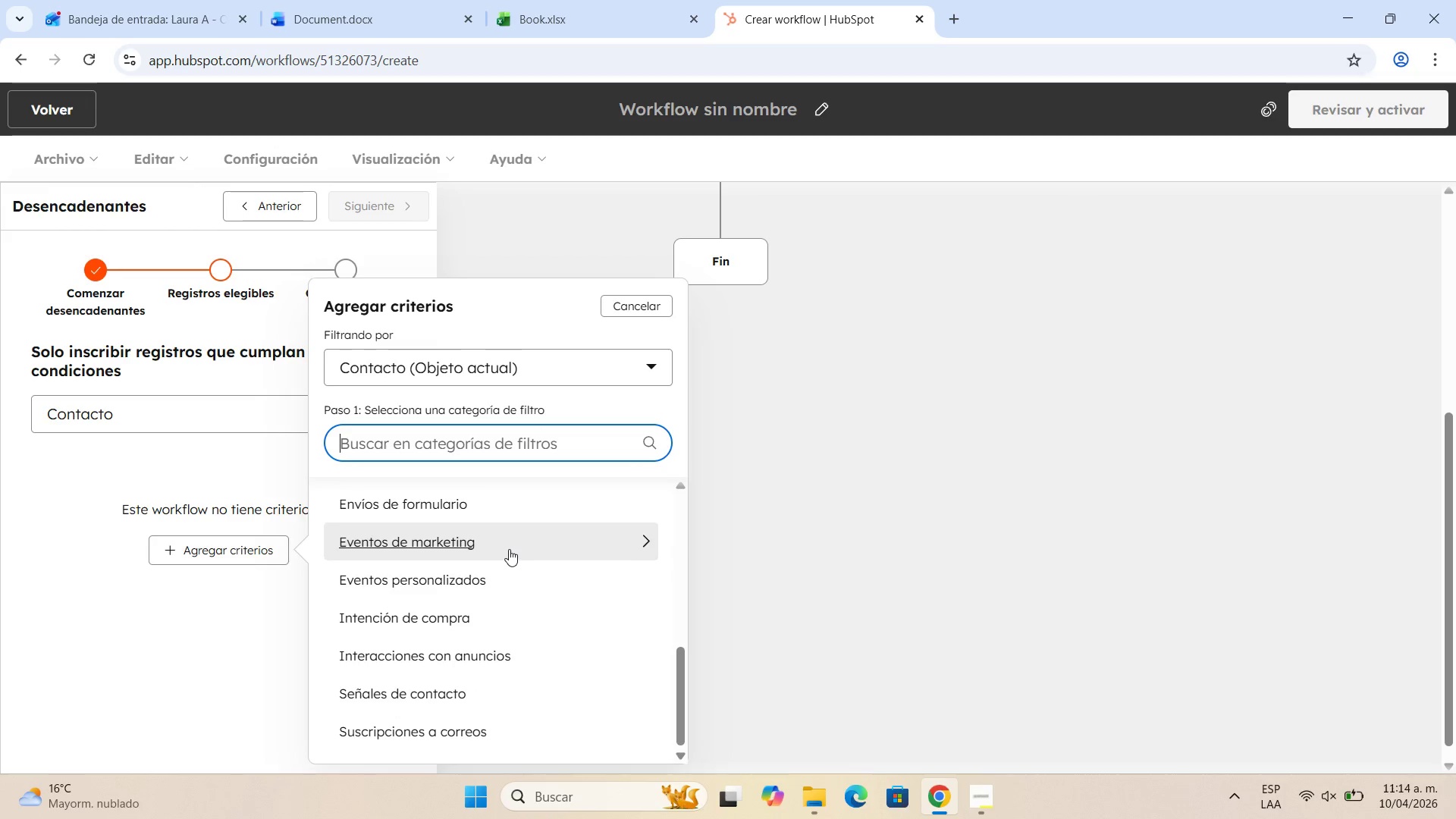 
scroll: coordinate [509, 549], scroll_direction: up, amount: 6.0
 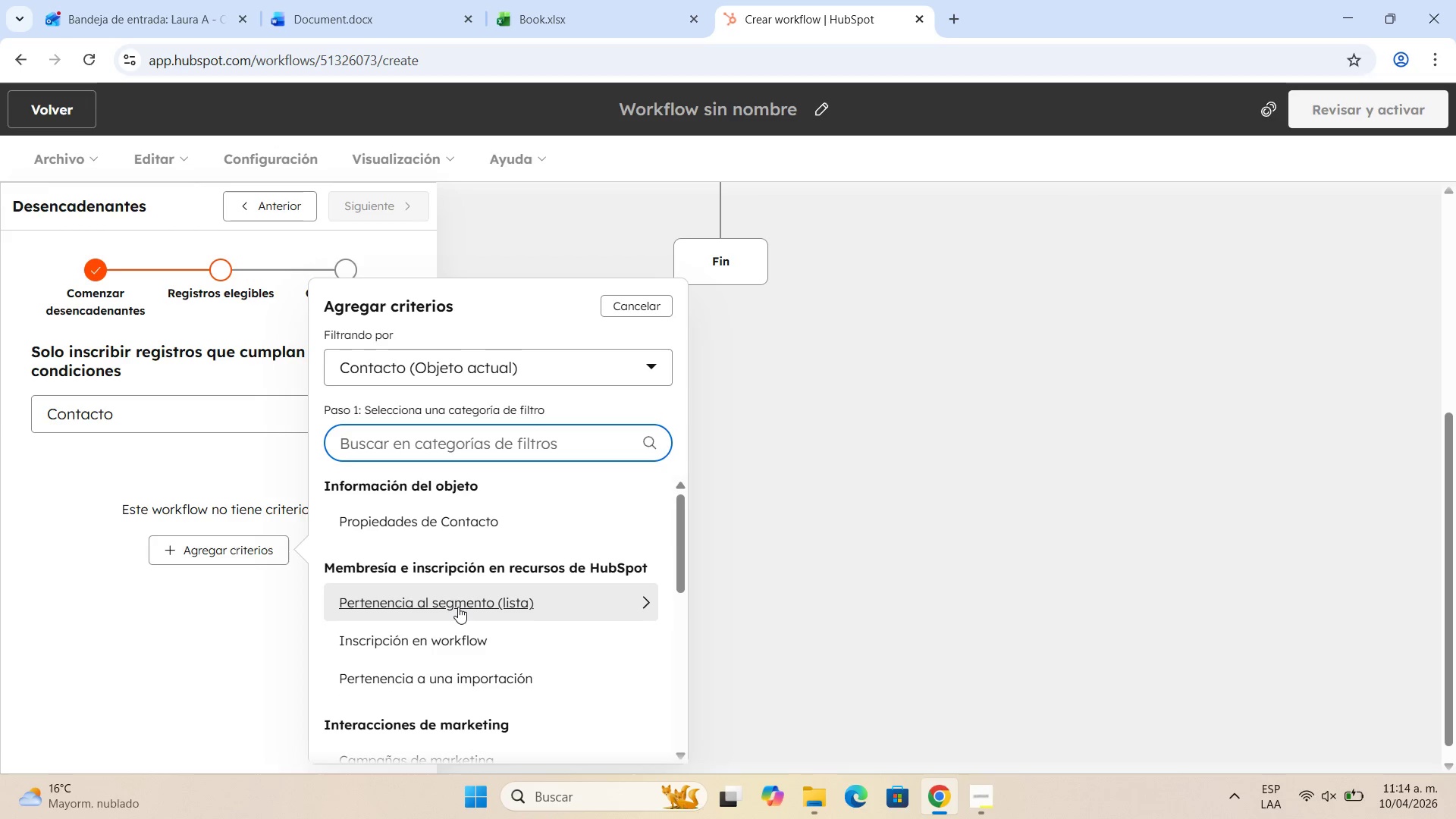 
left_click([460, 605])
 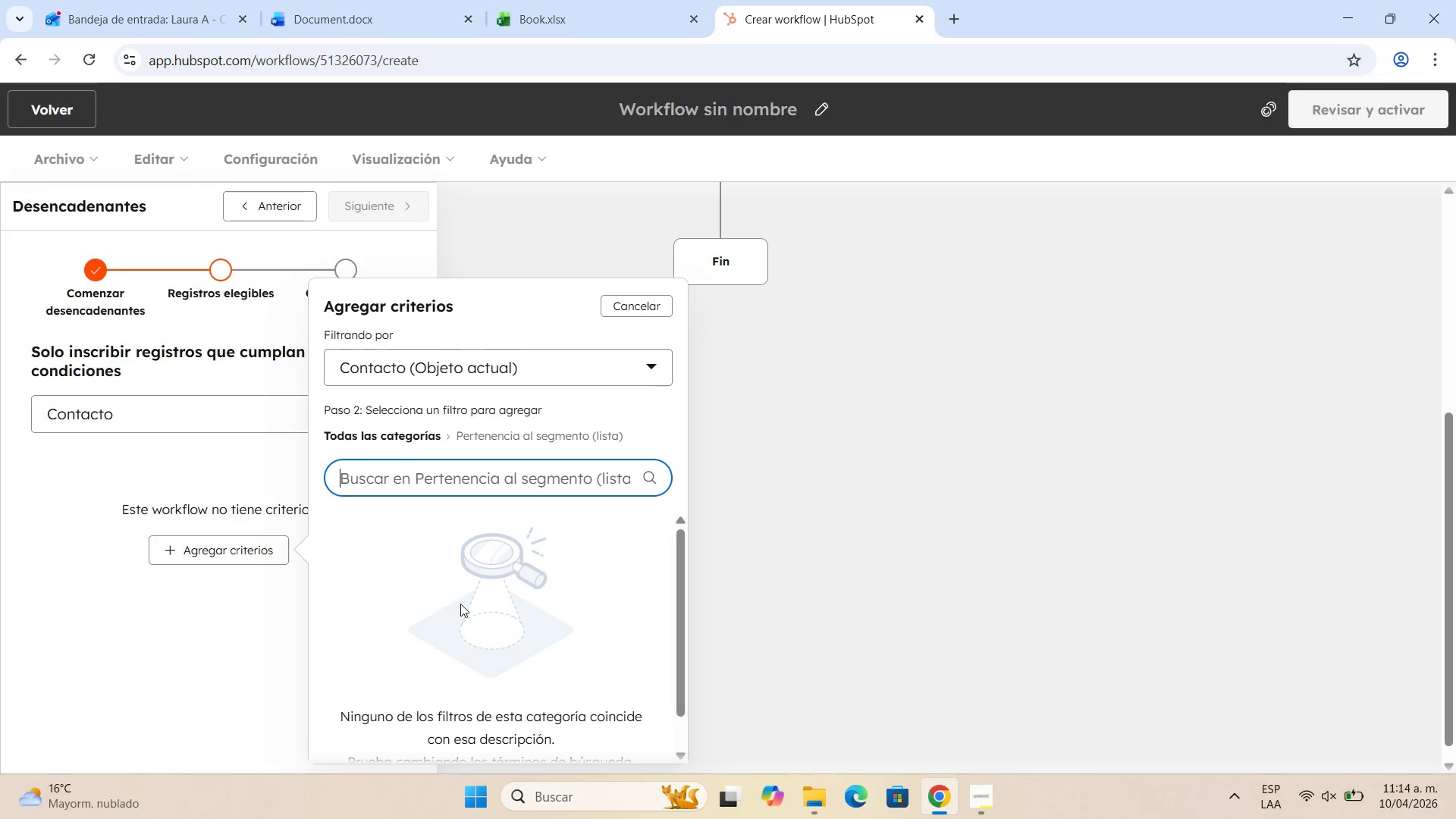 
scroll: coordinate [462, 600], scroll_direction: down, amount: 1.0
 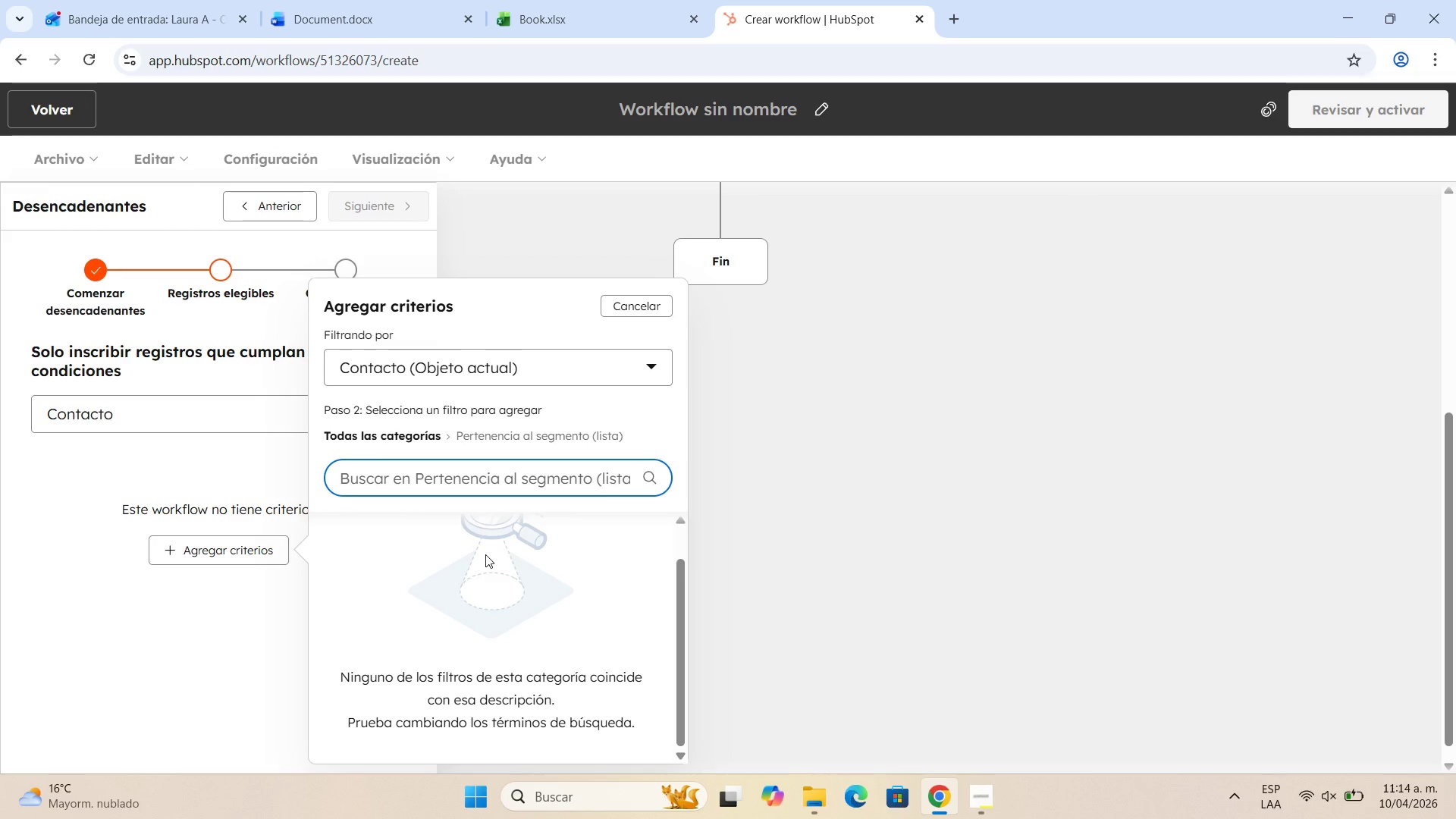 
wait(23.34)
 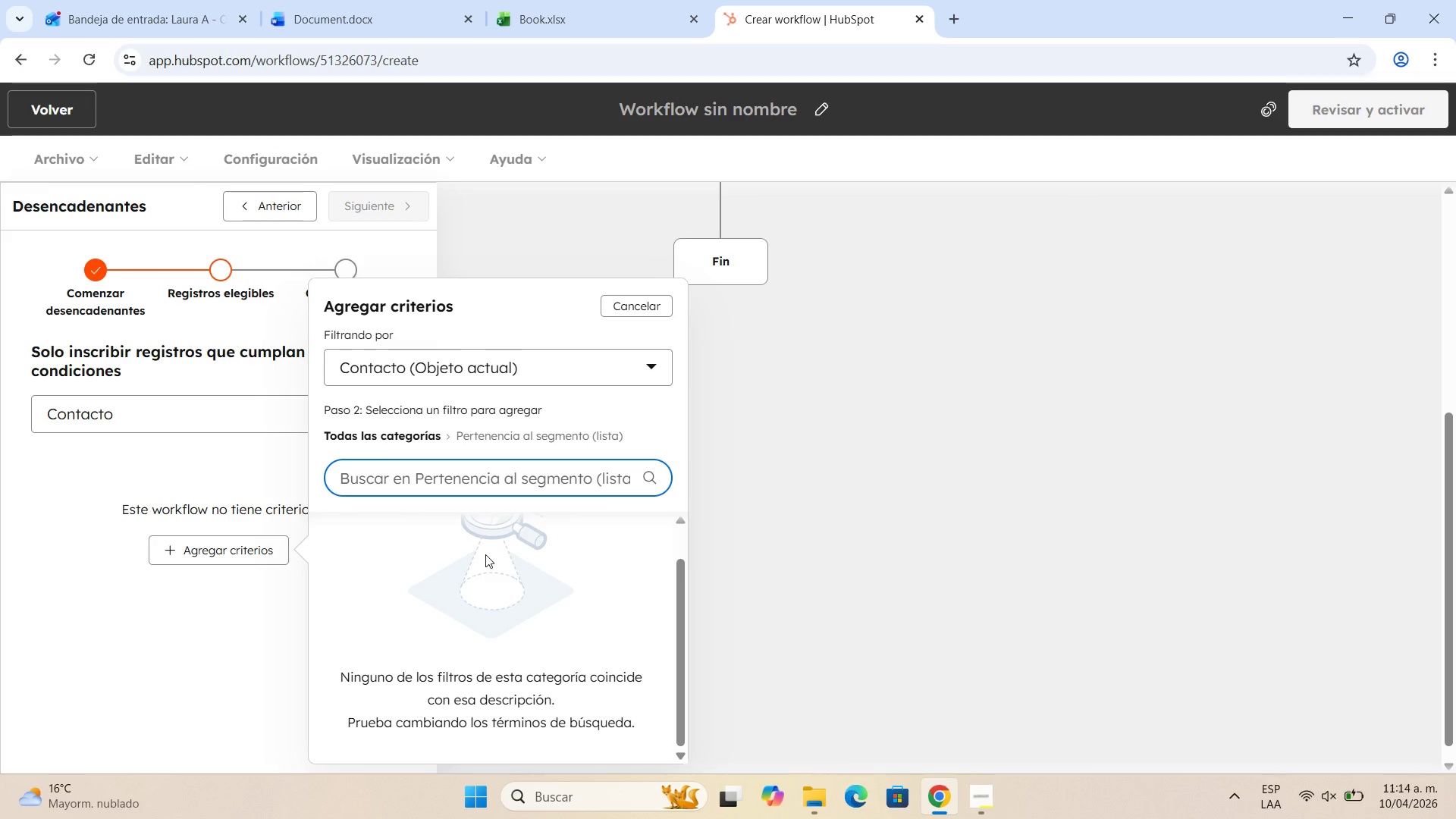 
type(her)
 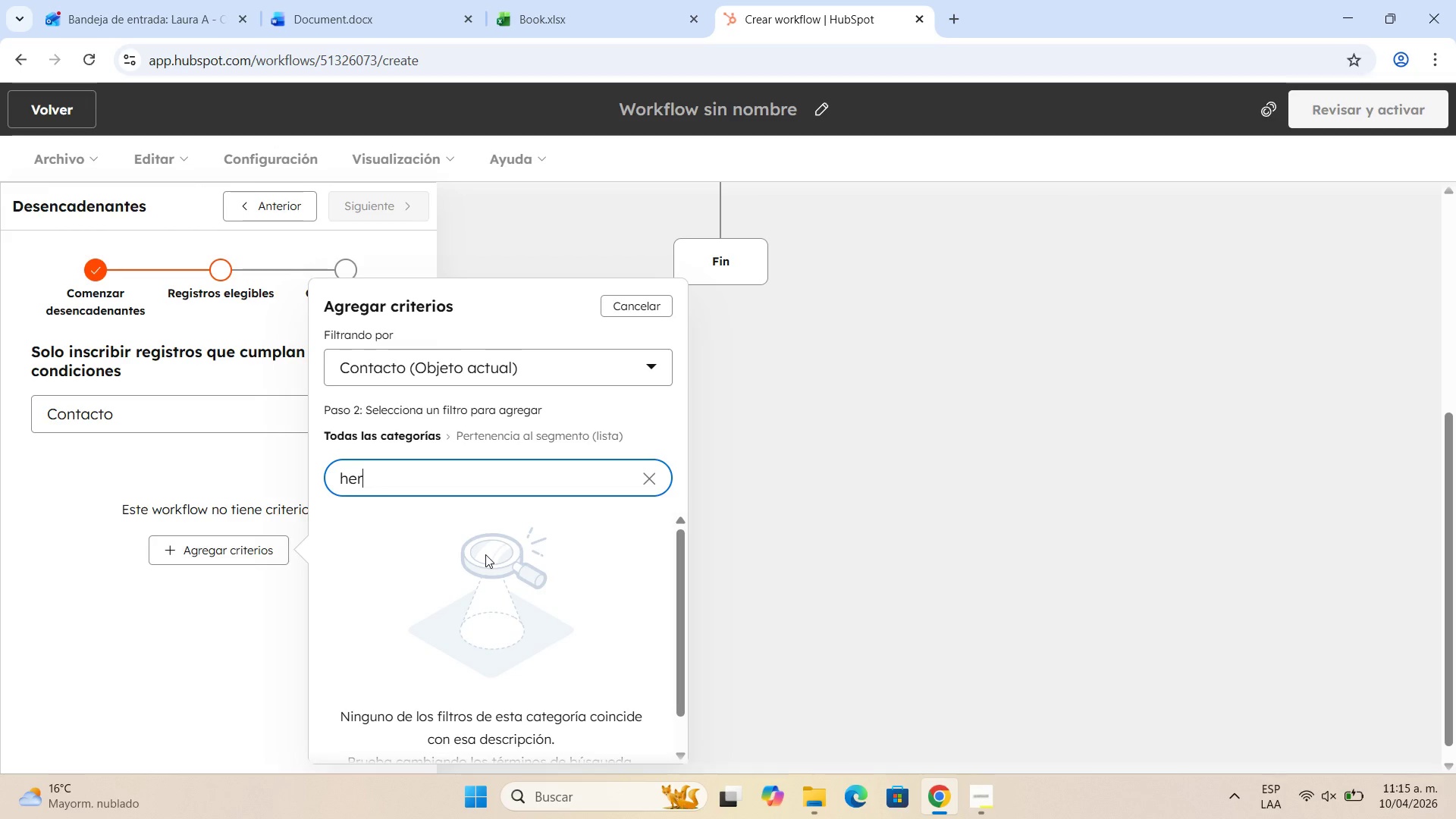 
wait(15.73)
 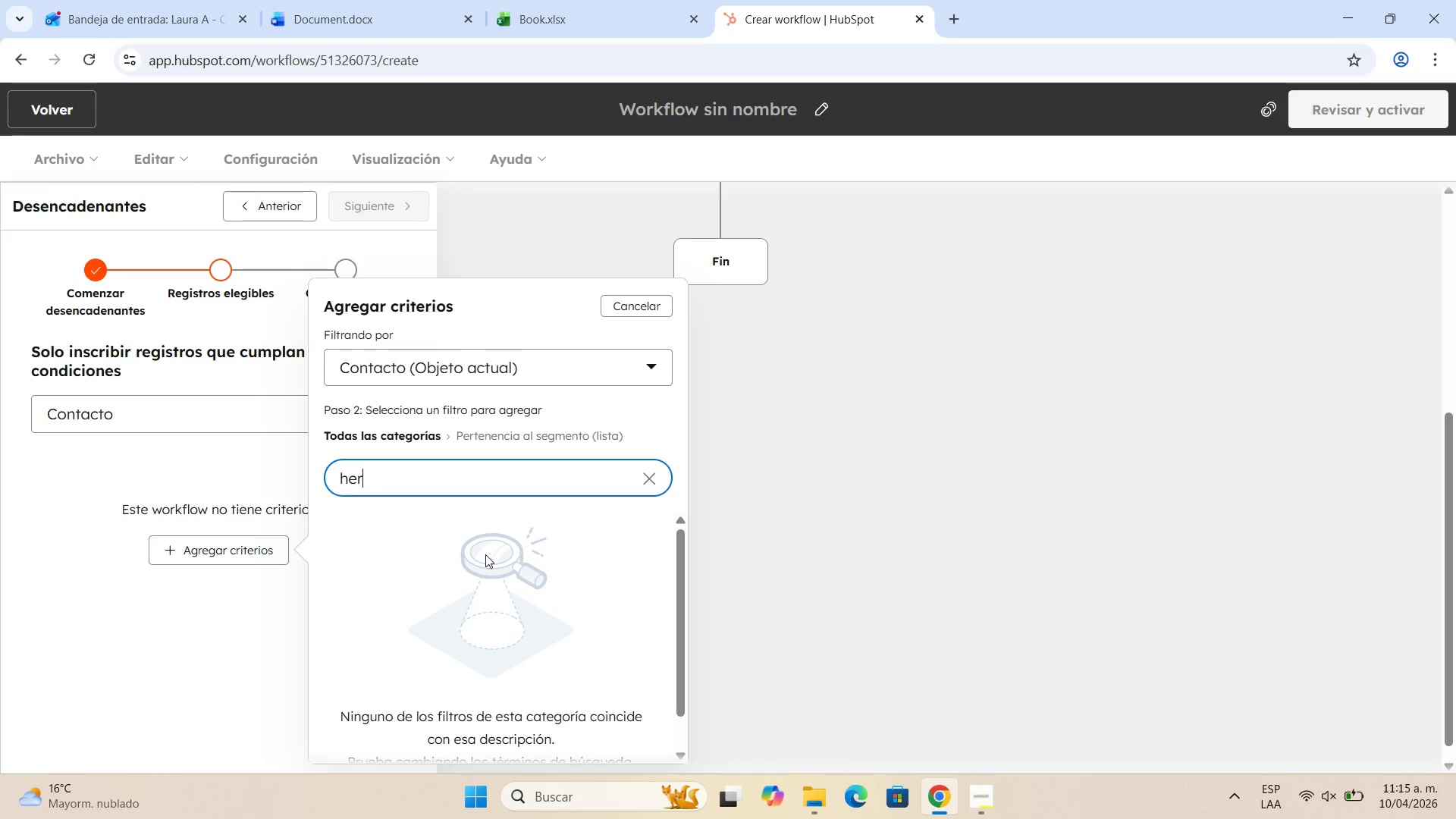 
scroll: coordinate [476, 618], scroll_direction: down, amount: 6.0
 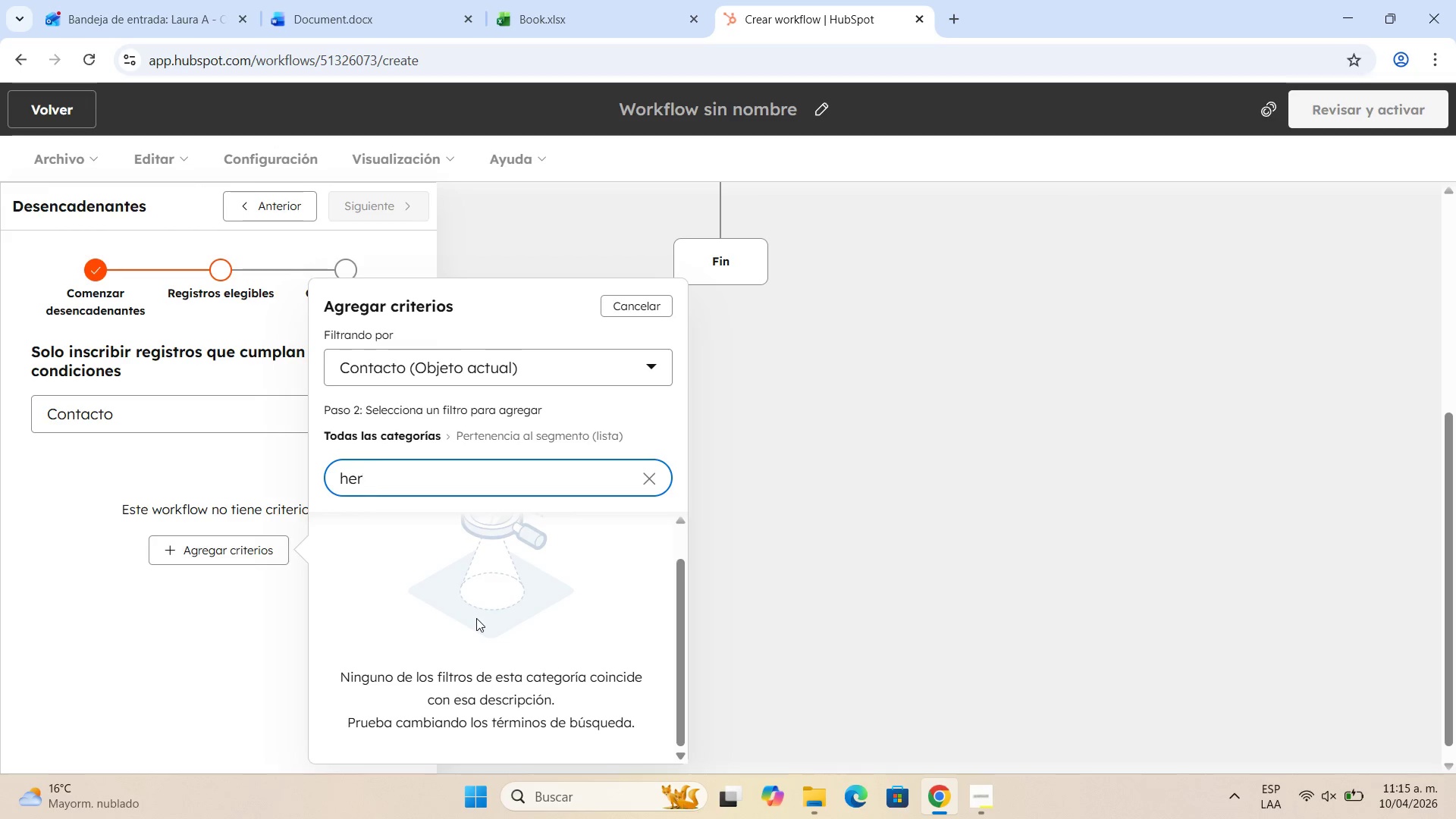 
wait(11.99)
 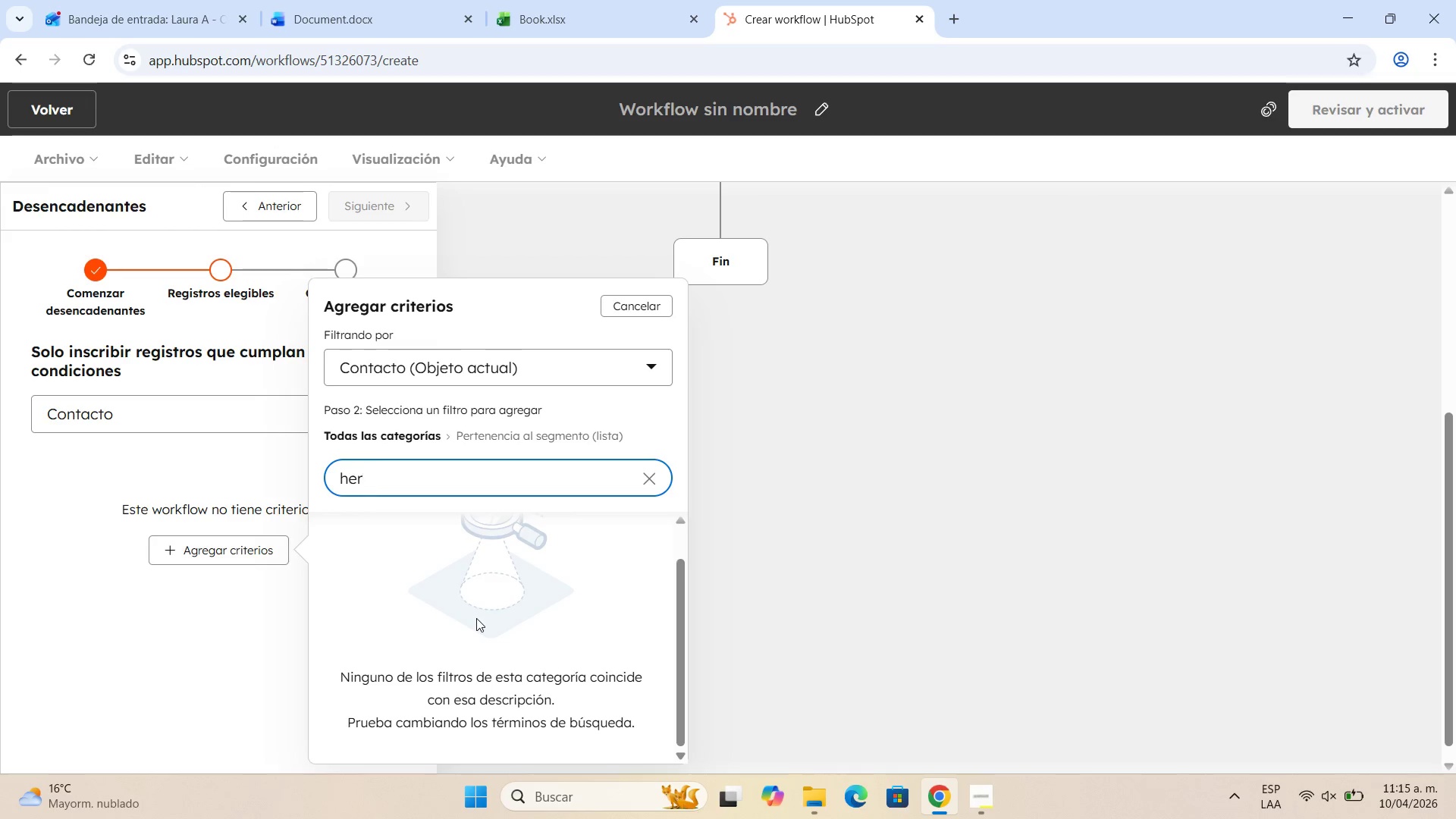 
left_click([89, 64])
 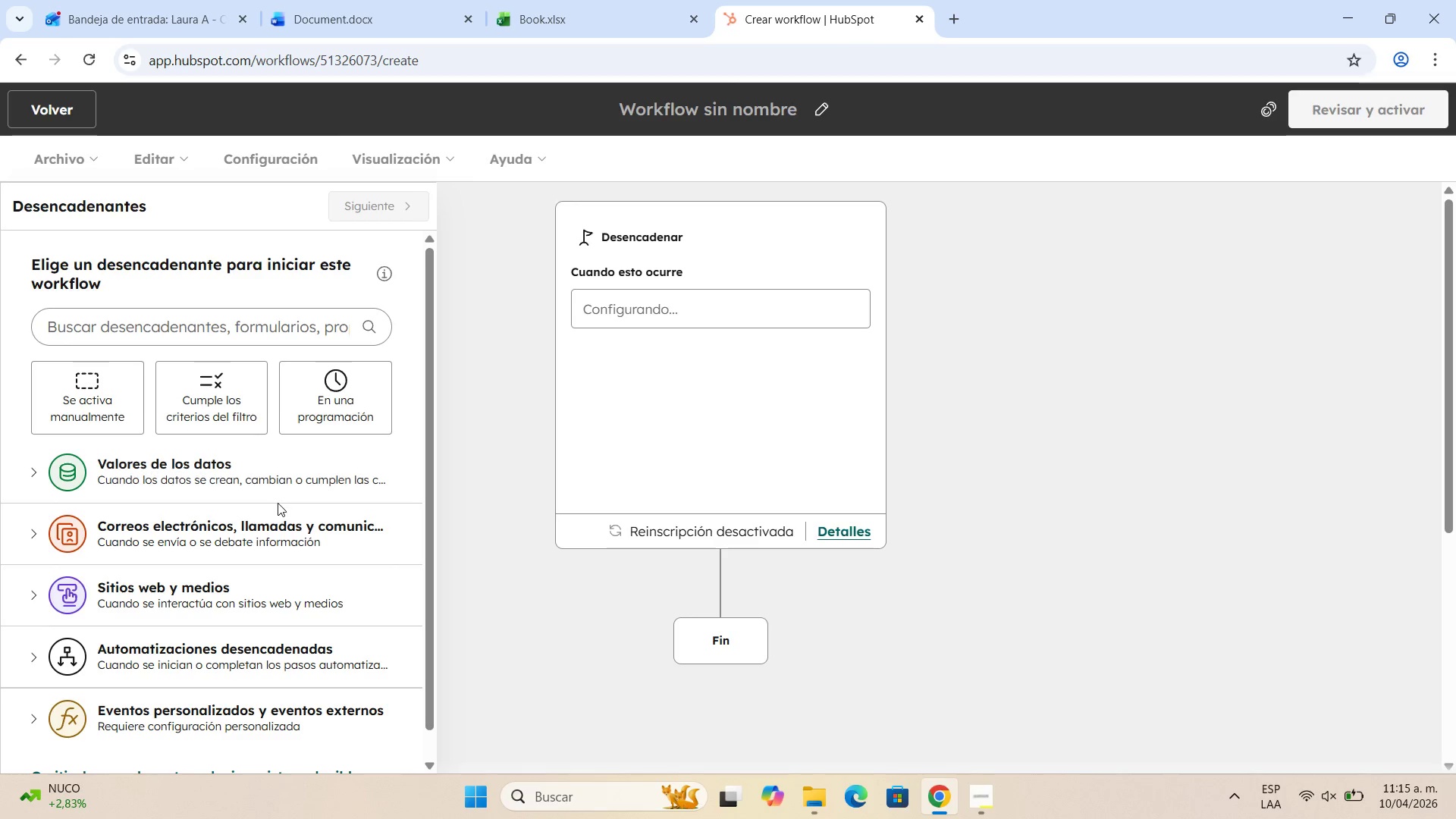 
wait(5.69)
 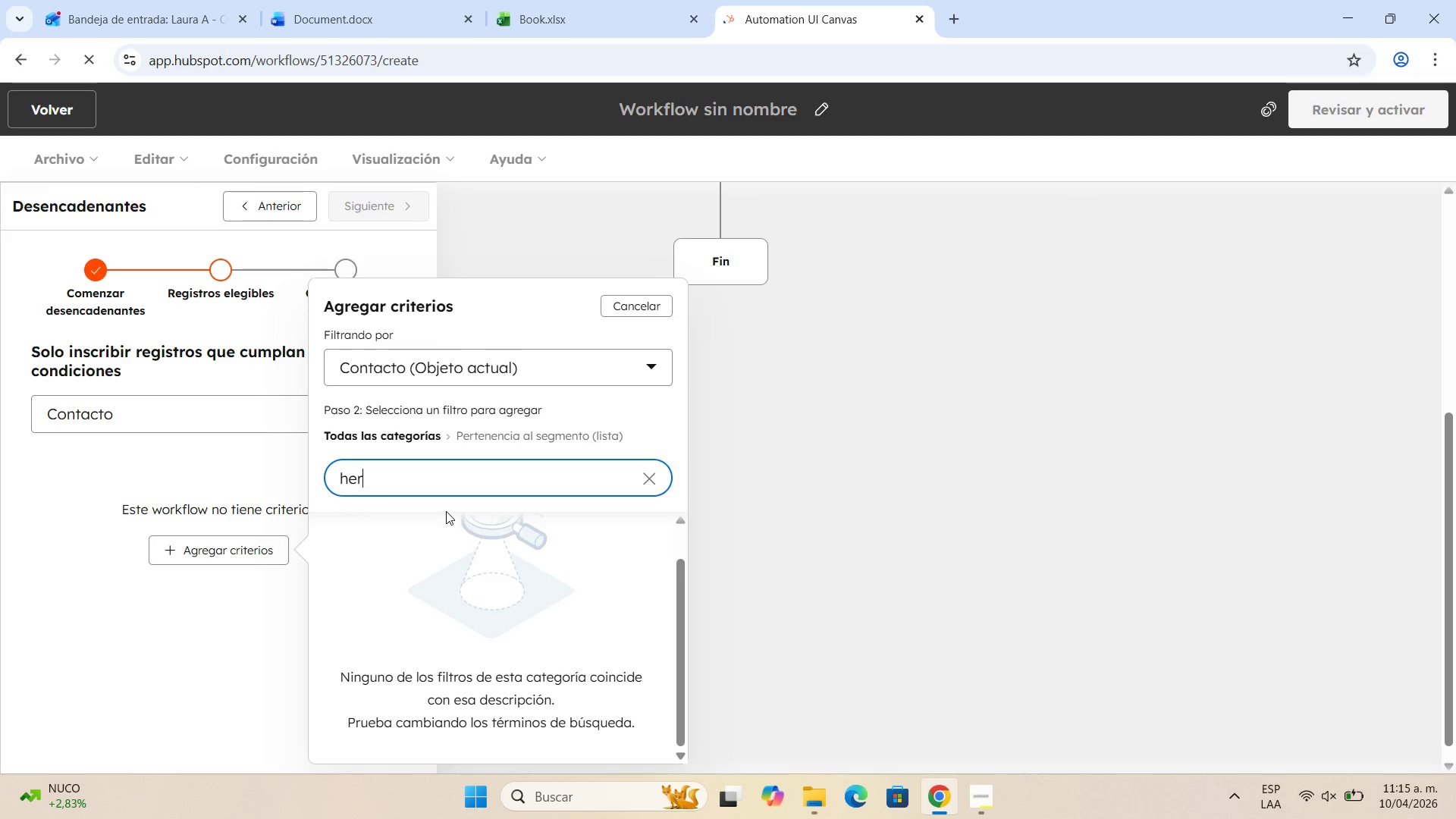 
left_click([250, 404])
 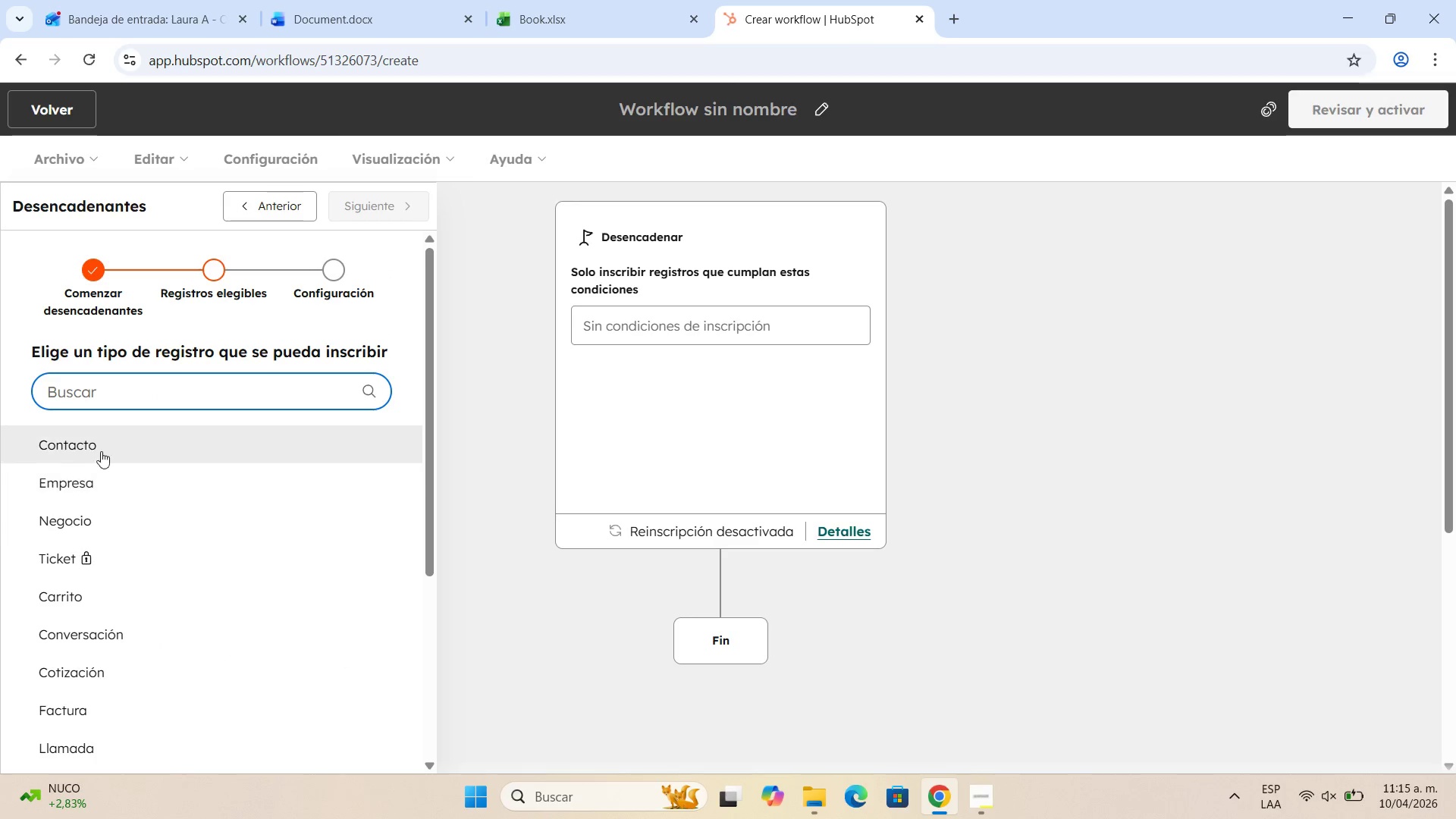 
left_click([102, 444])
 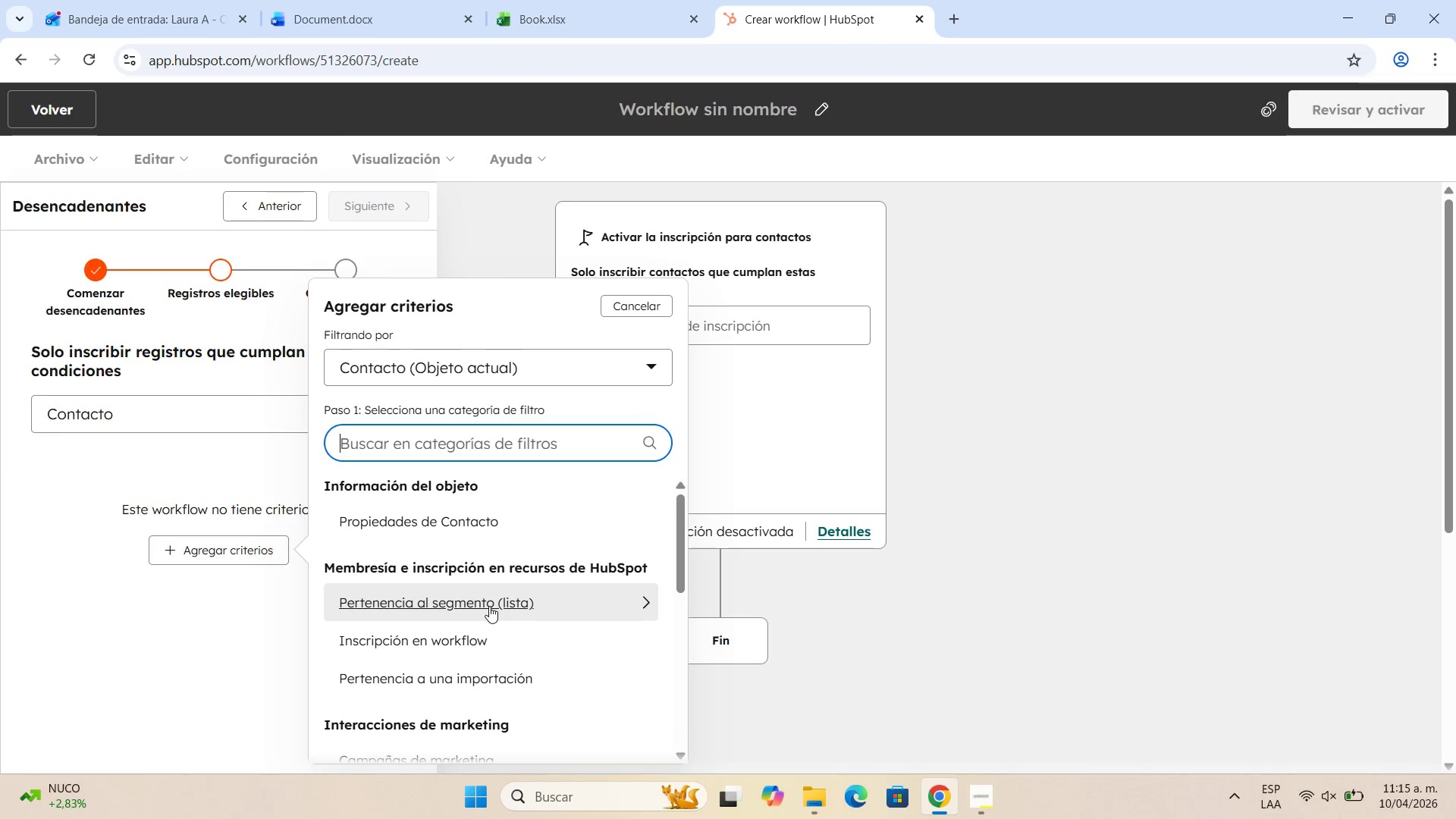 
left_click([489, 606])
 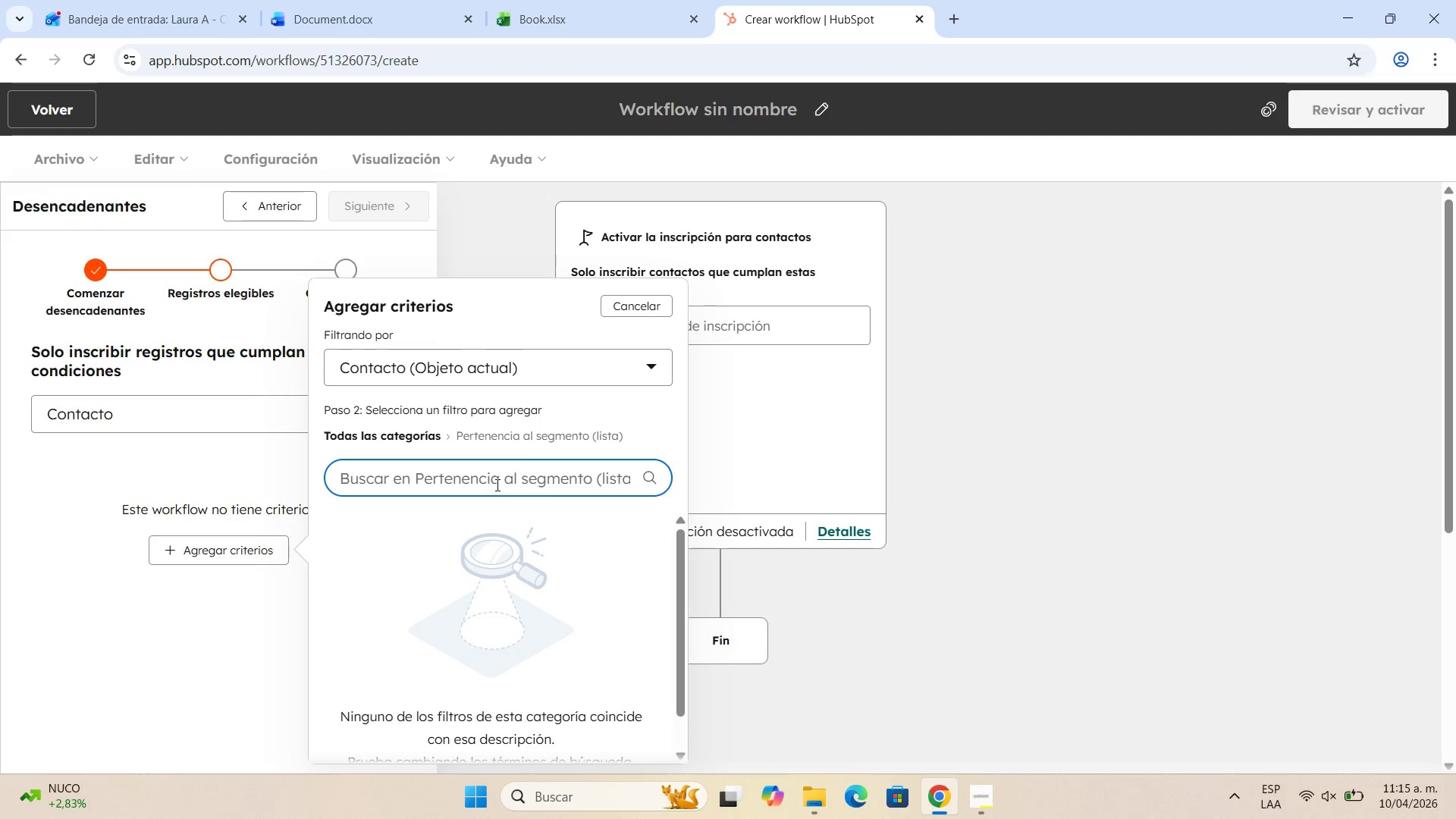 
left_click([497, 485])
 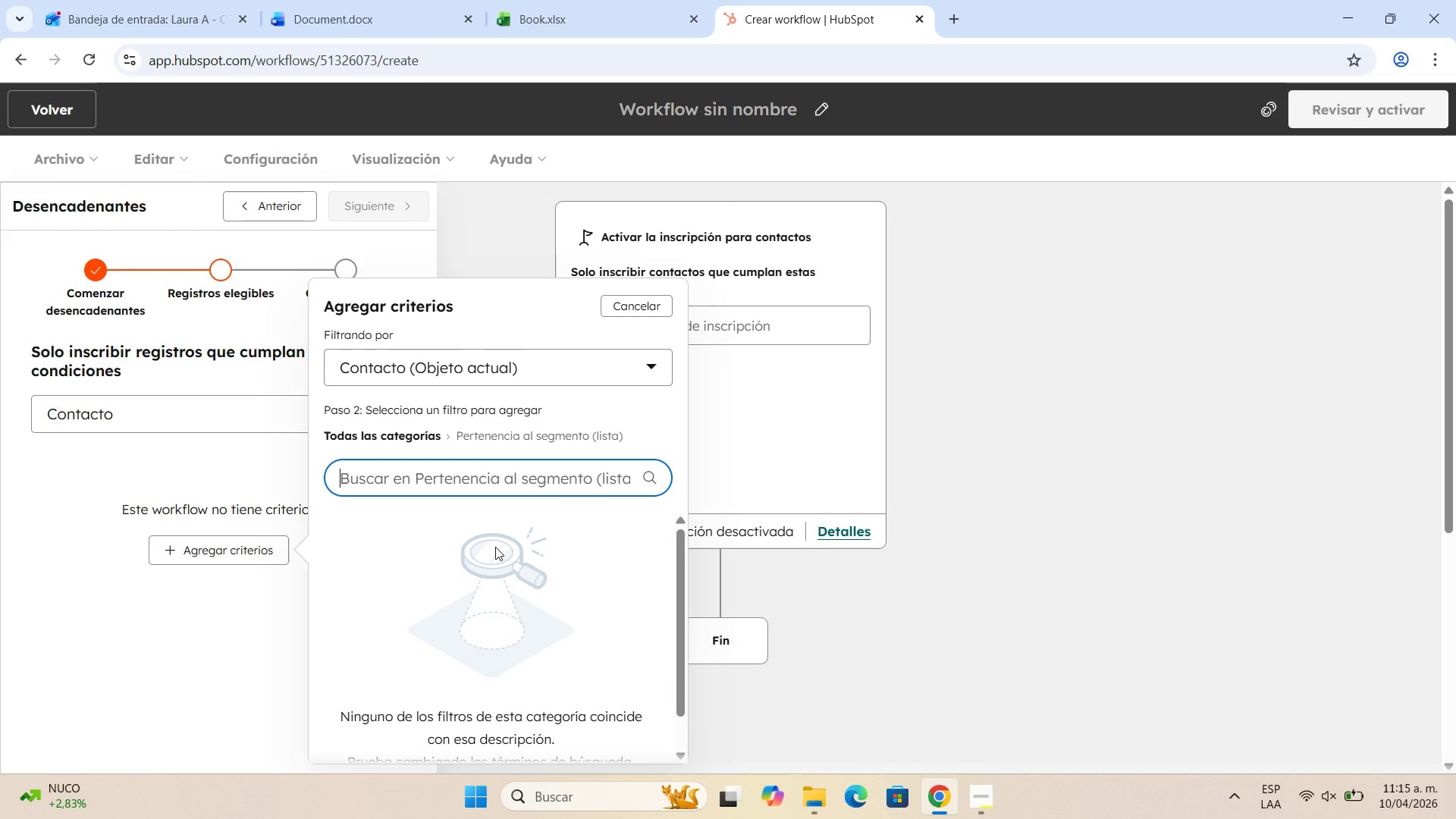 
type(Heritage)
 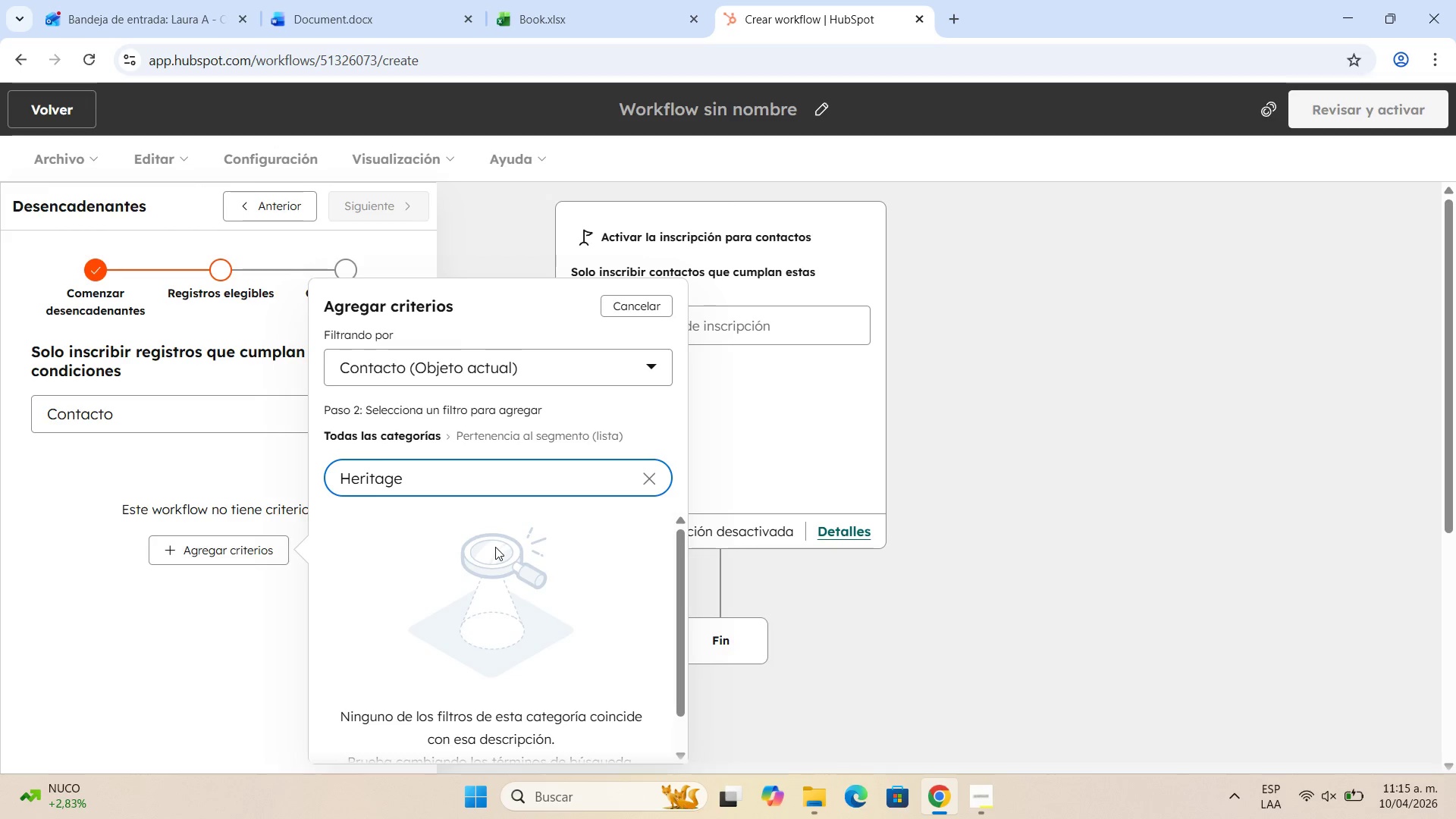 
wait(9.69)
 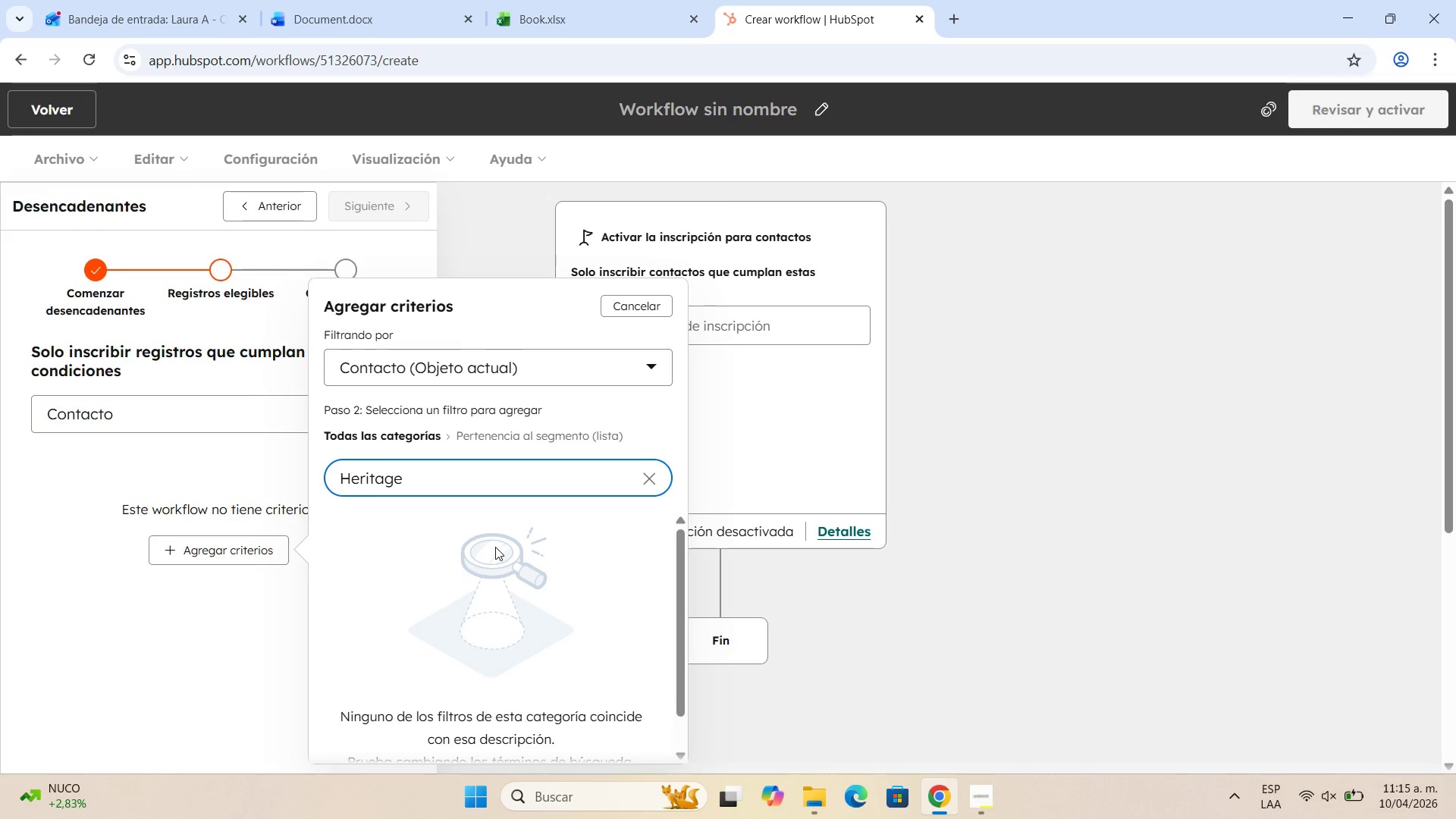 
right_click([851, 27])
 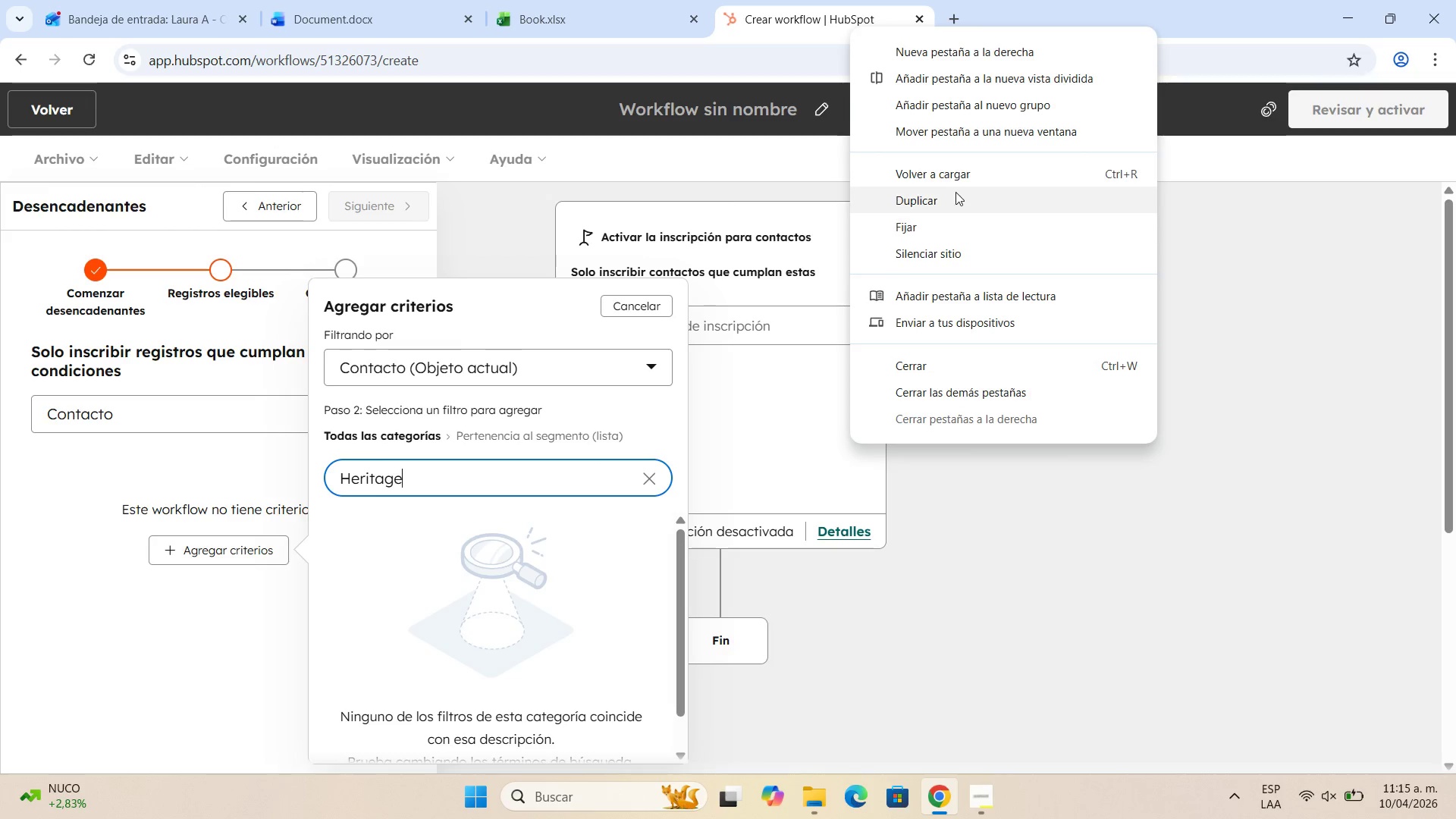 
left_click([956, 192])
 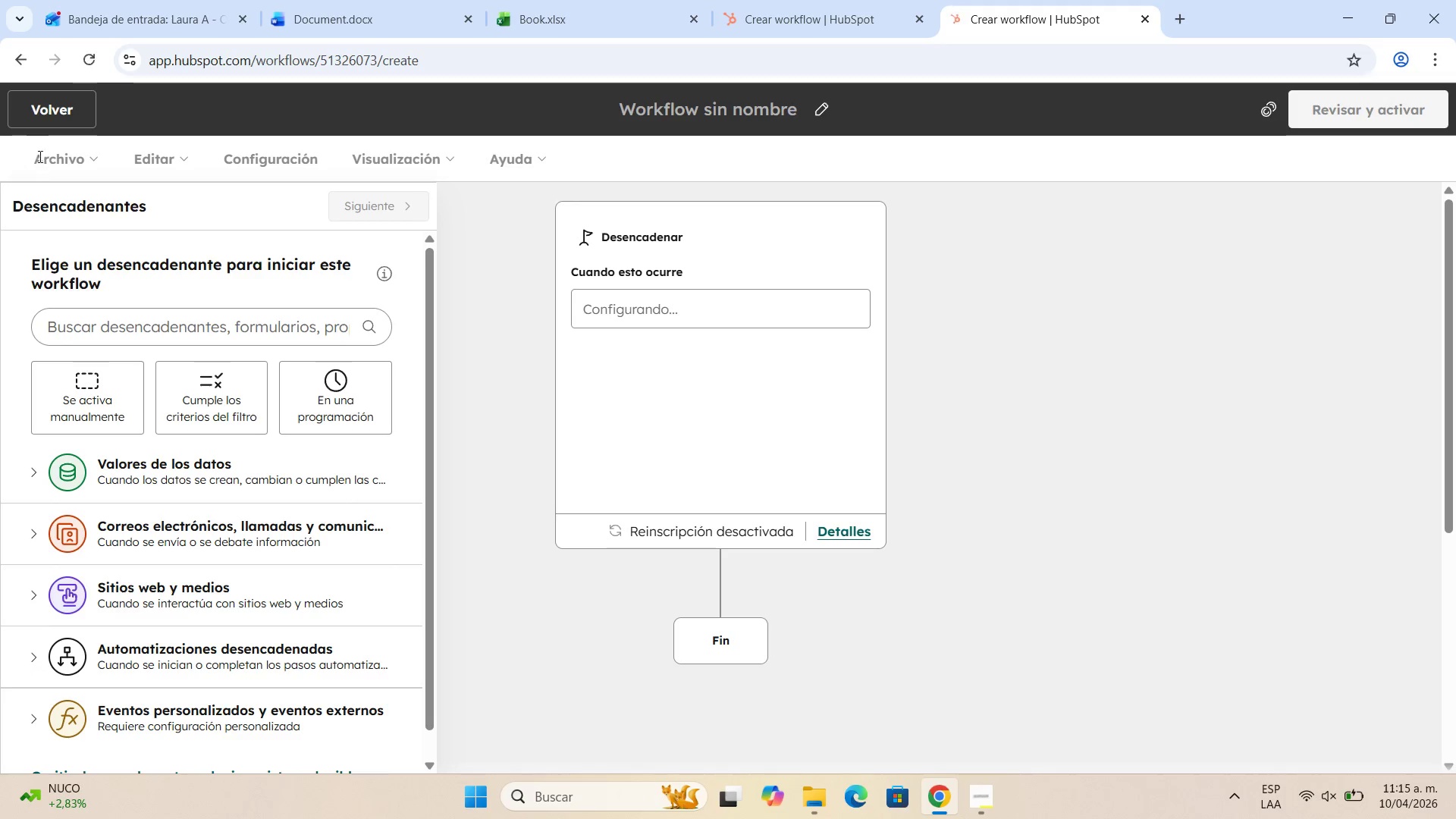 
left_click([51, 124])
 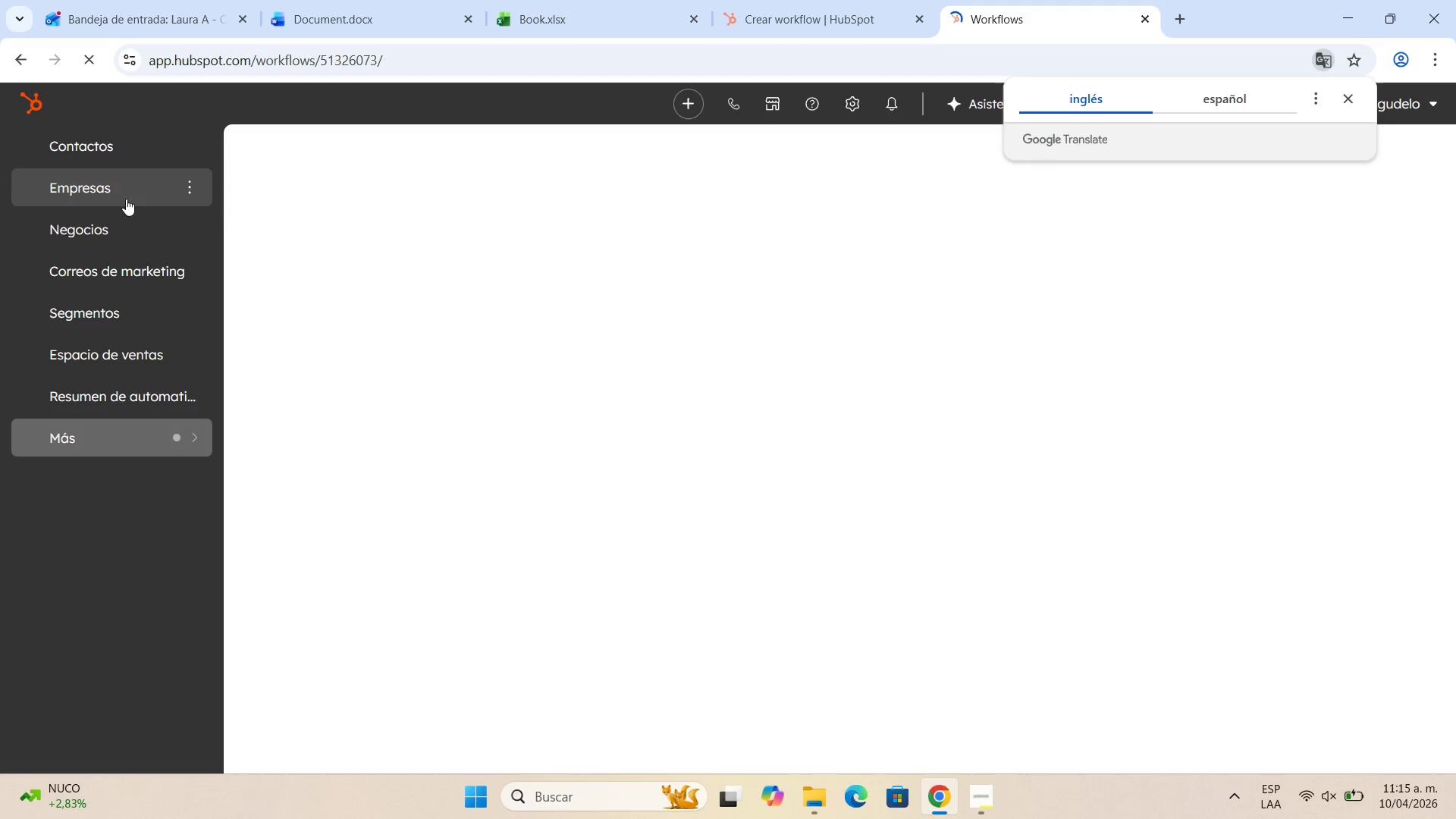 
mouse_move([74, 171])
 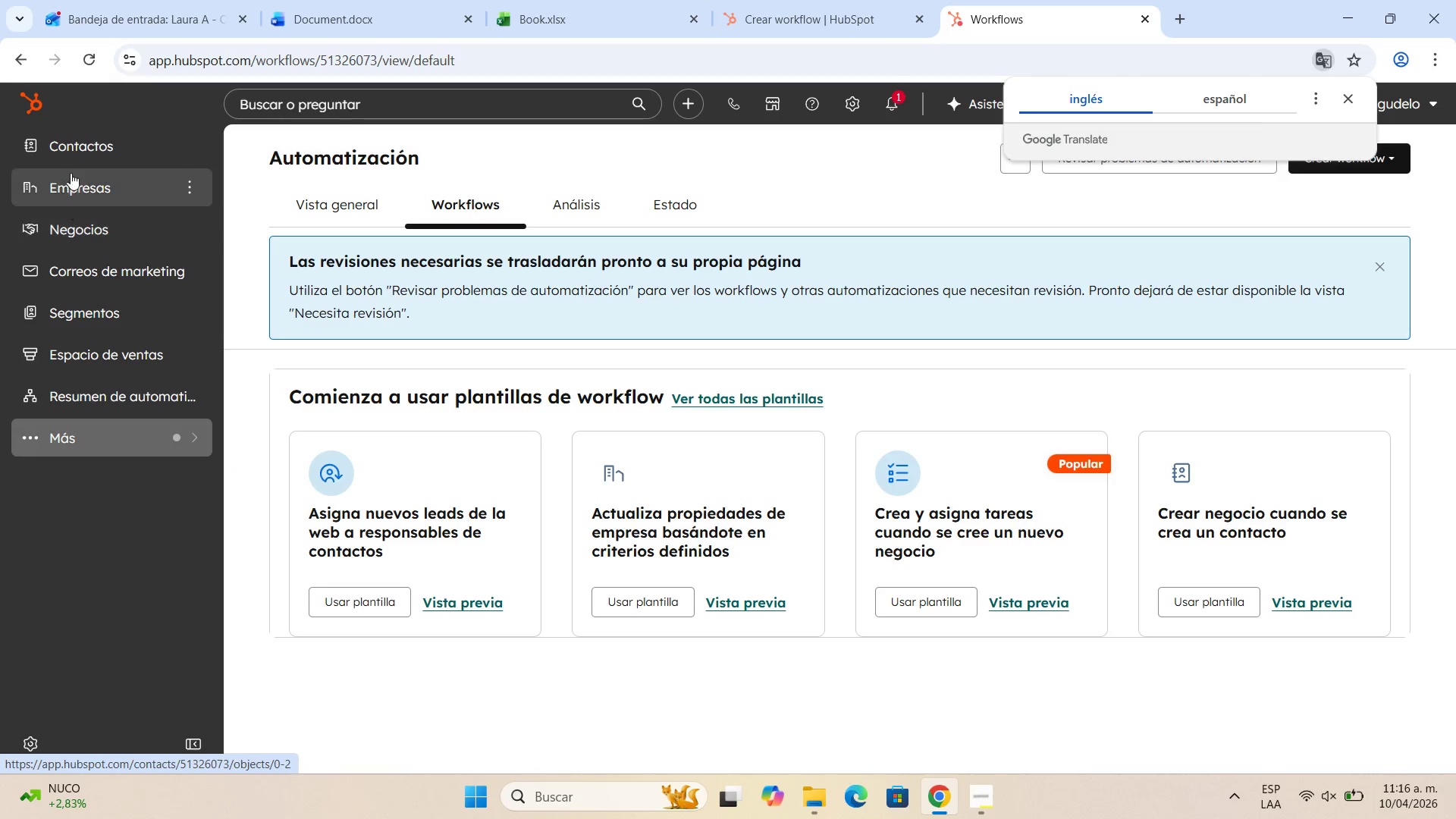 
left_click([92, 154])
 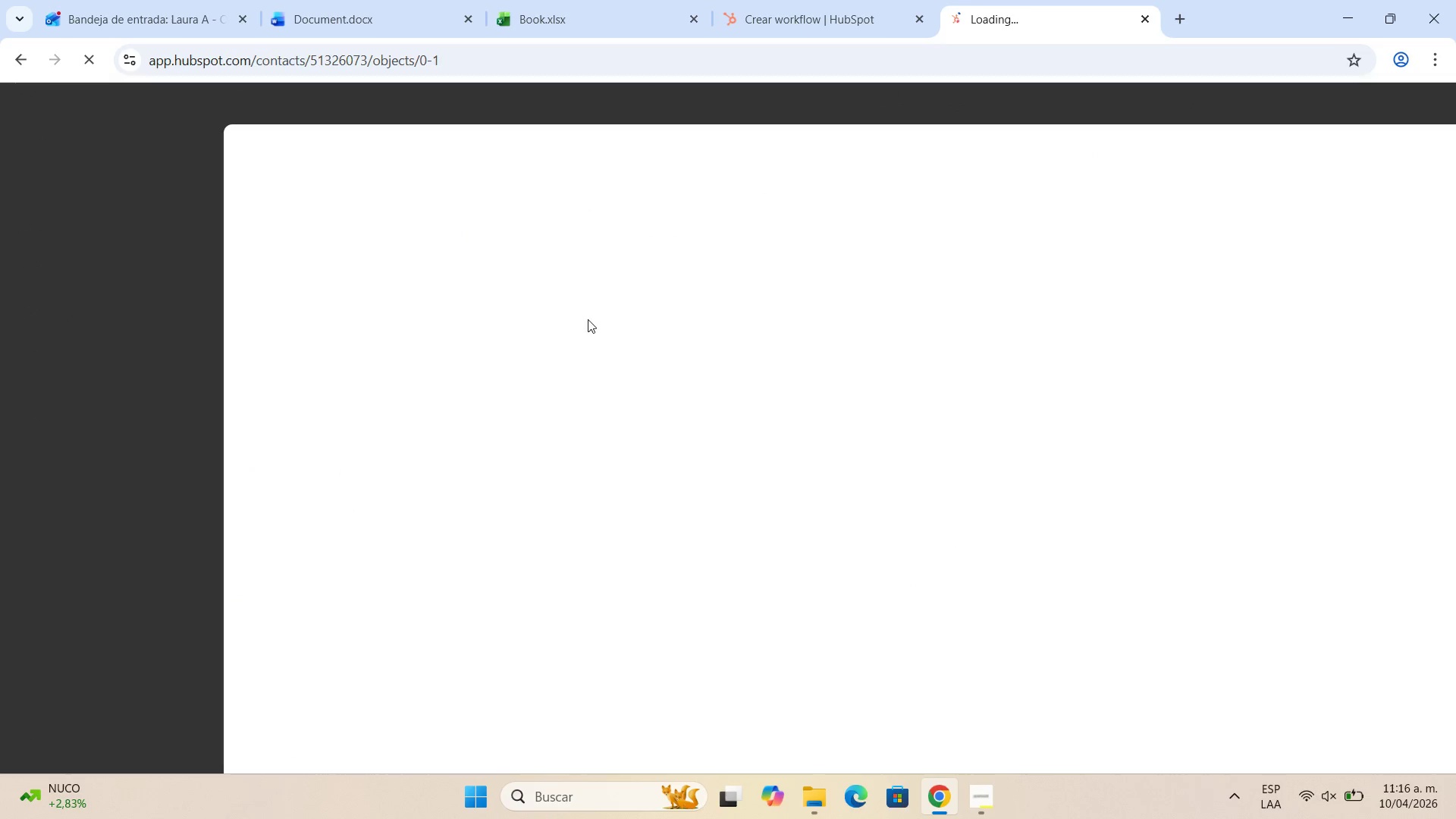 
mouse_move([745, 396])
 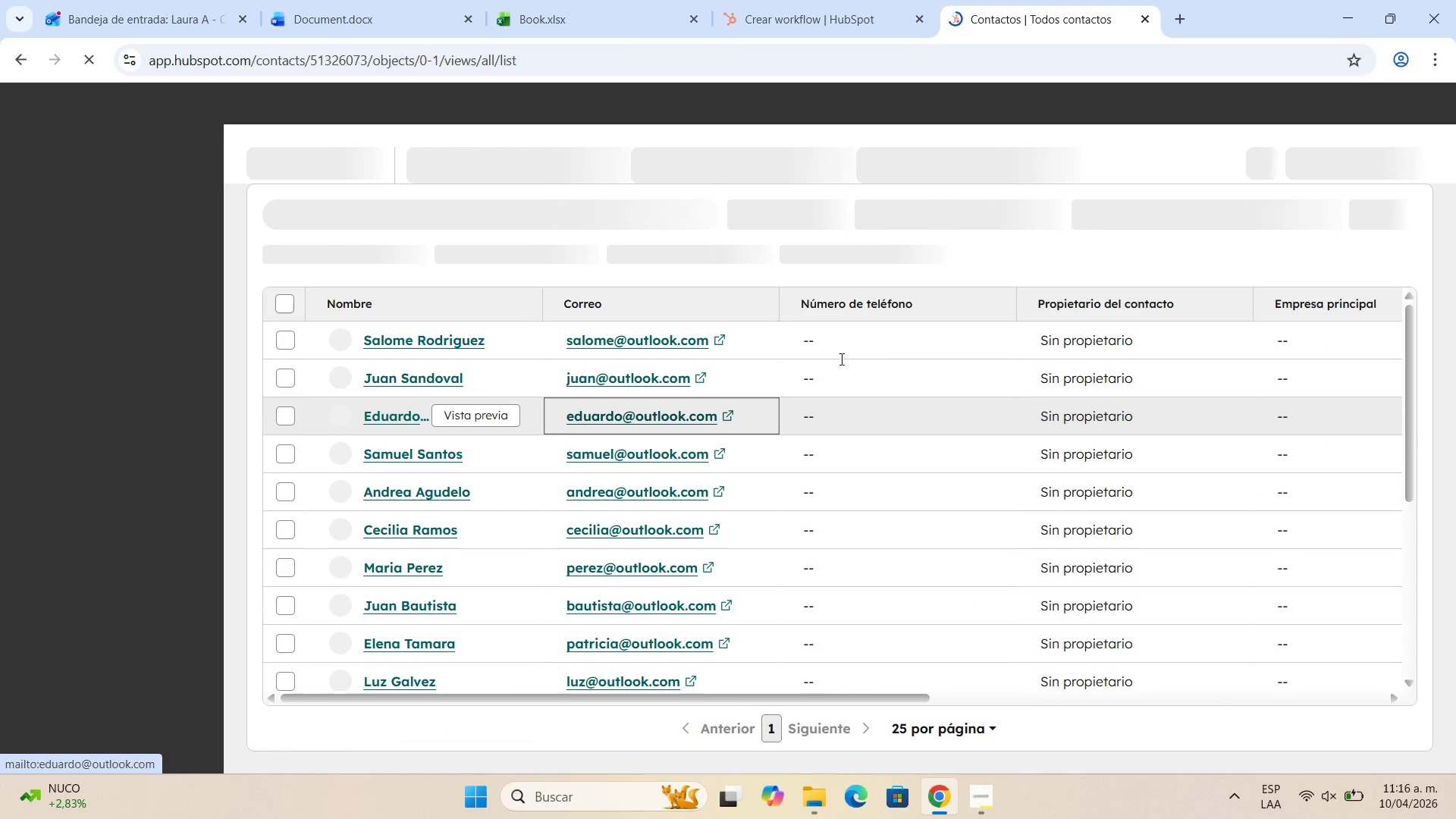 
mouse_move([846, 161])
 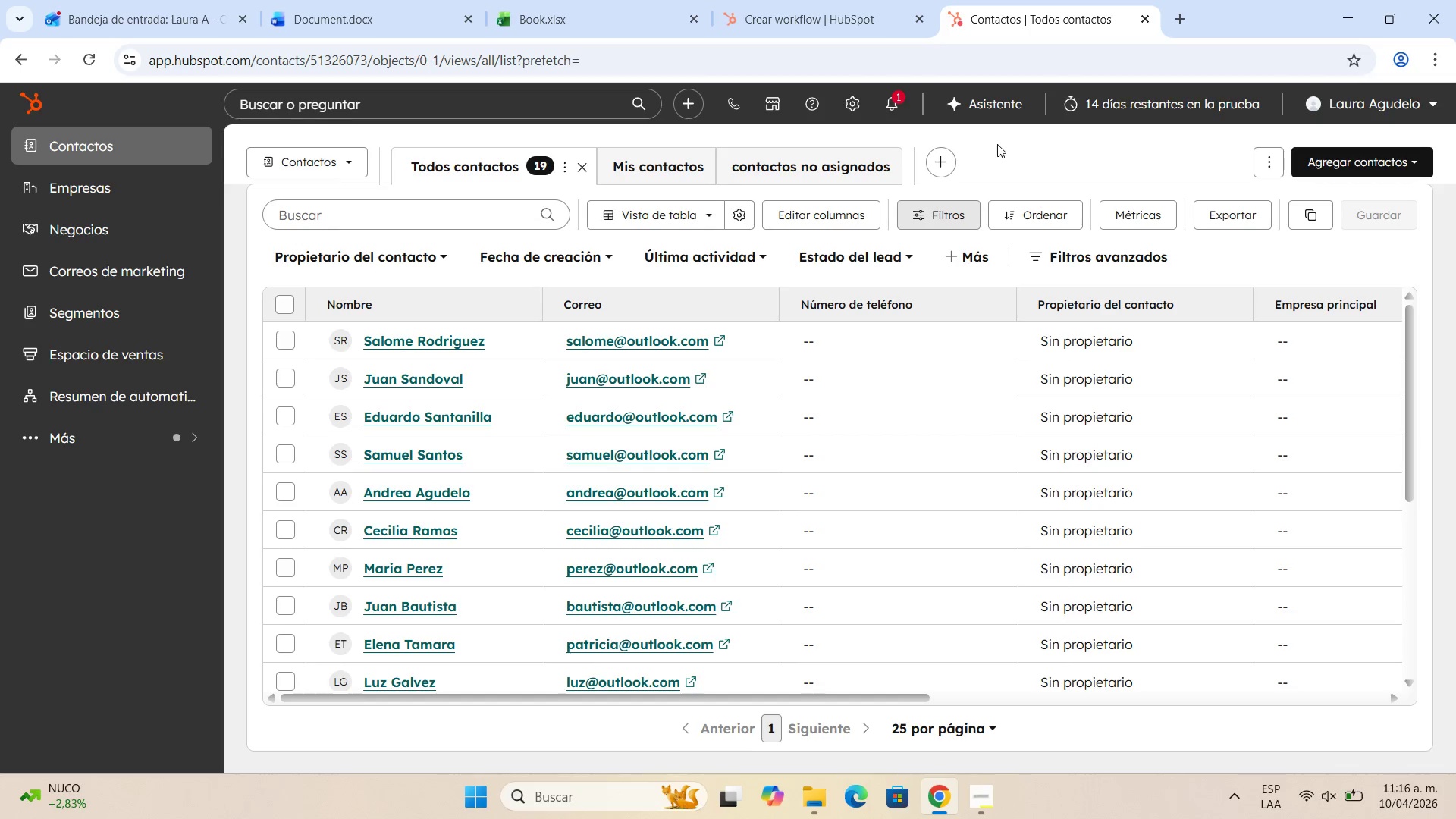 
wait(7.05)
 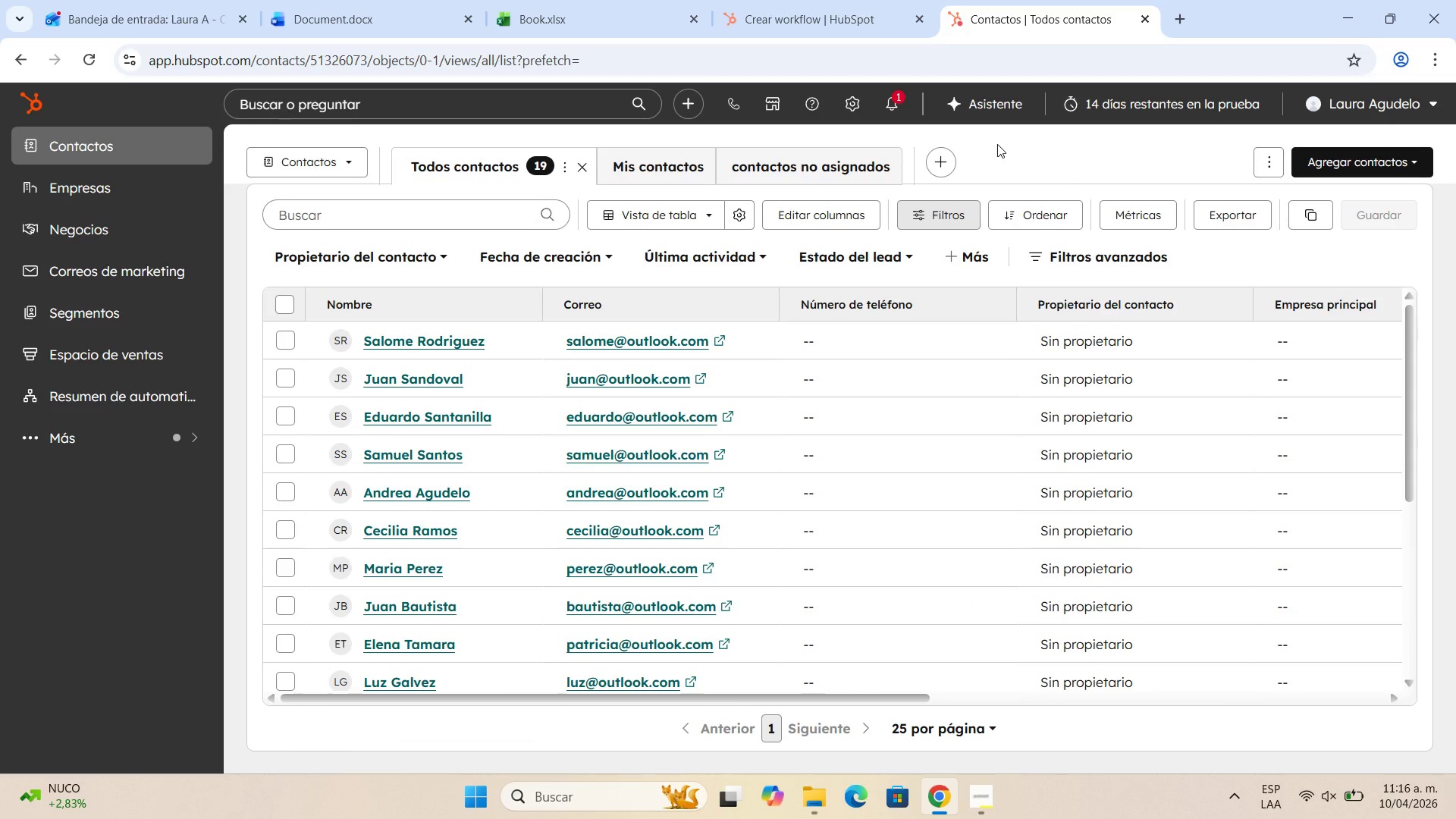 
left_click([1272, 163])
 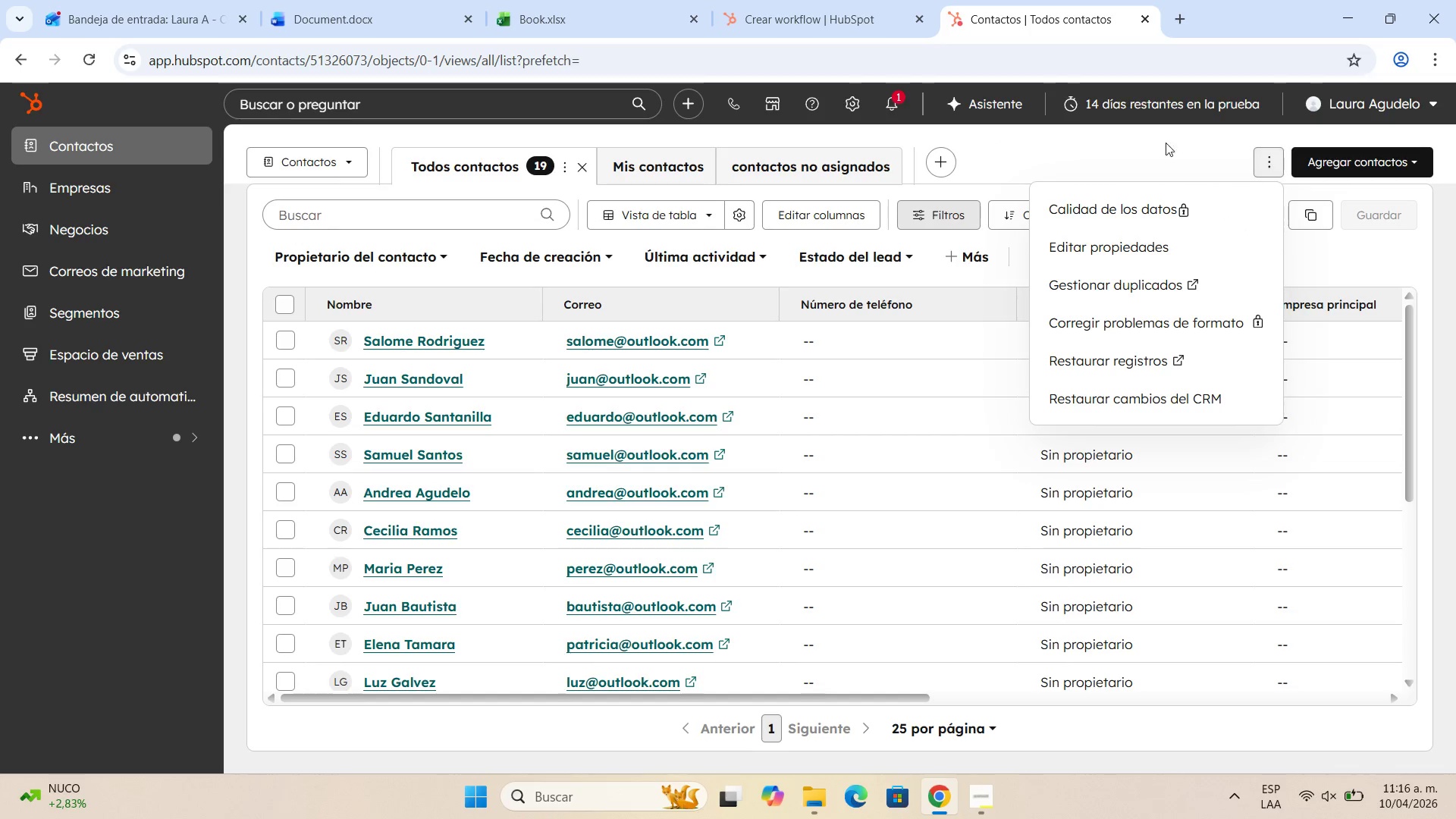 
left_click([1150, 139])
 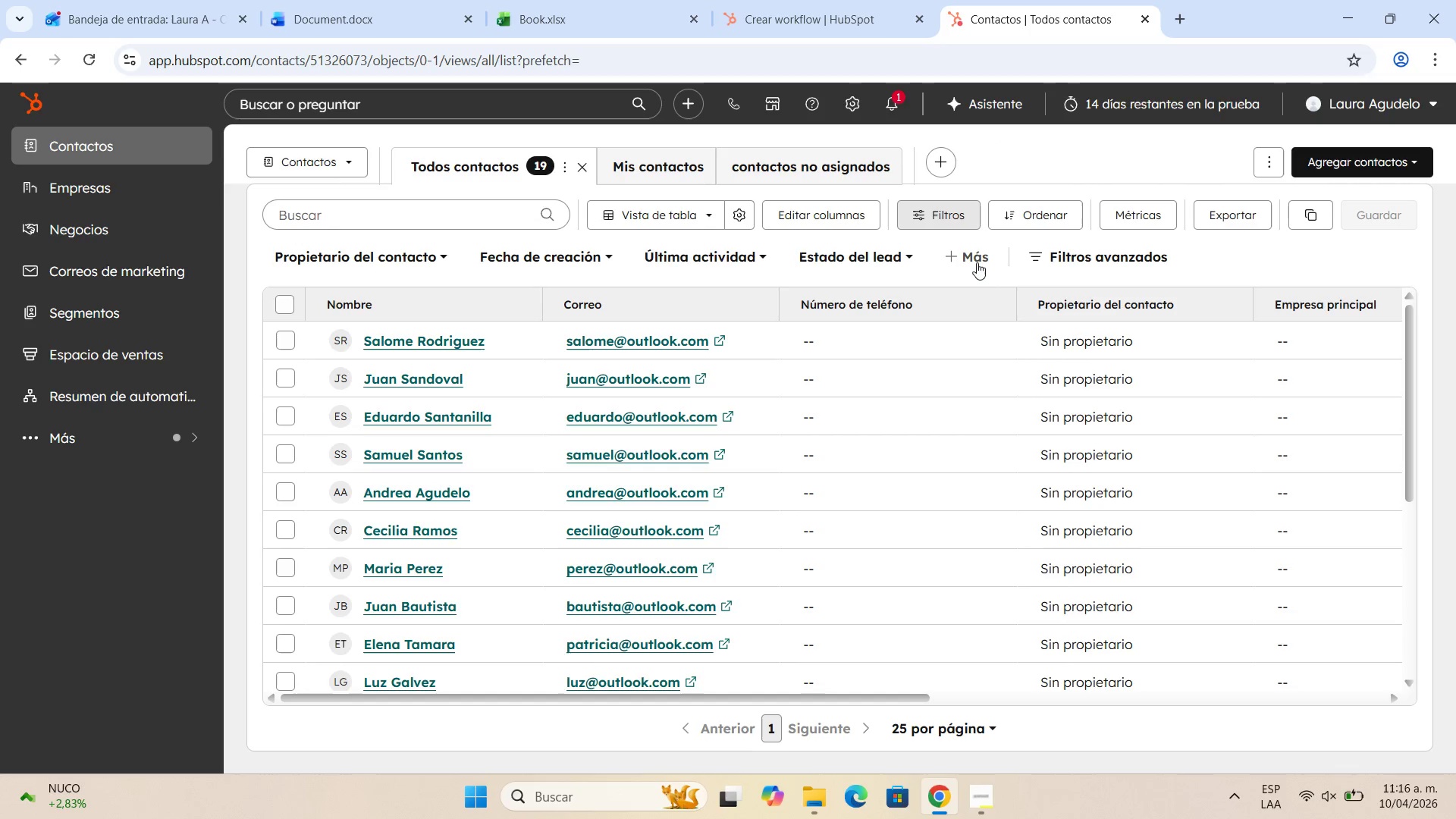 
scroll: coordinate [860, 797], scroll_direction: down, amount: 10.0
 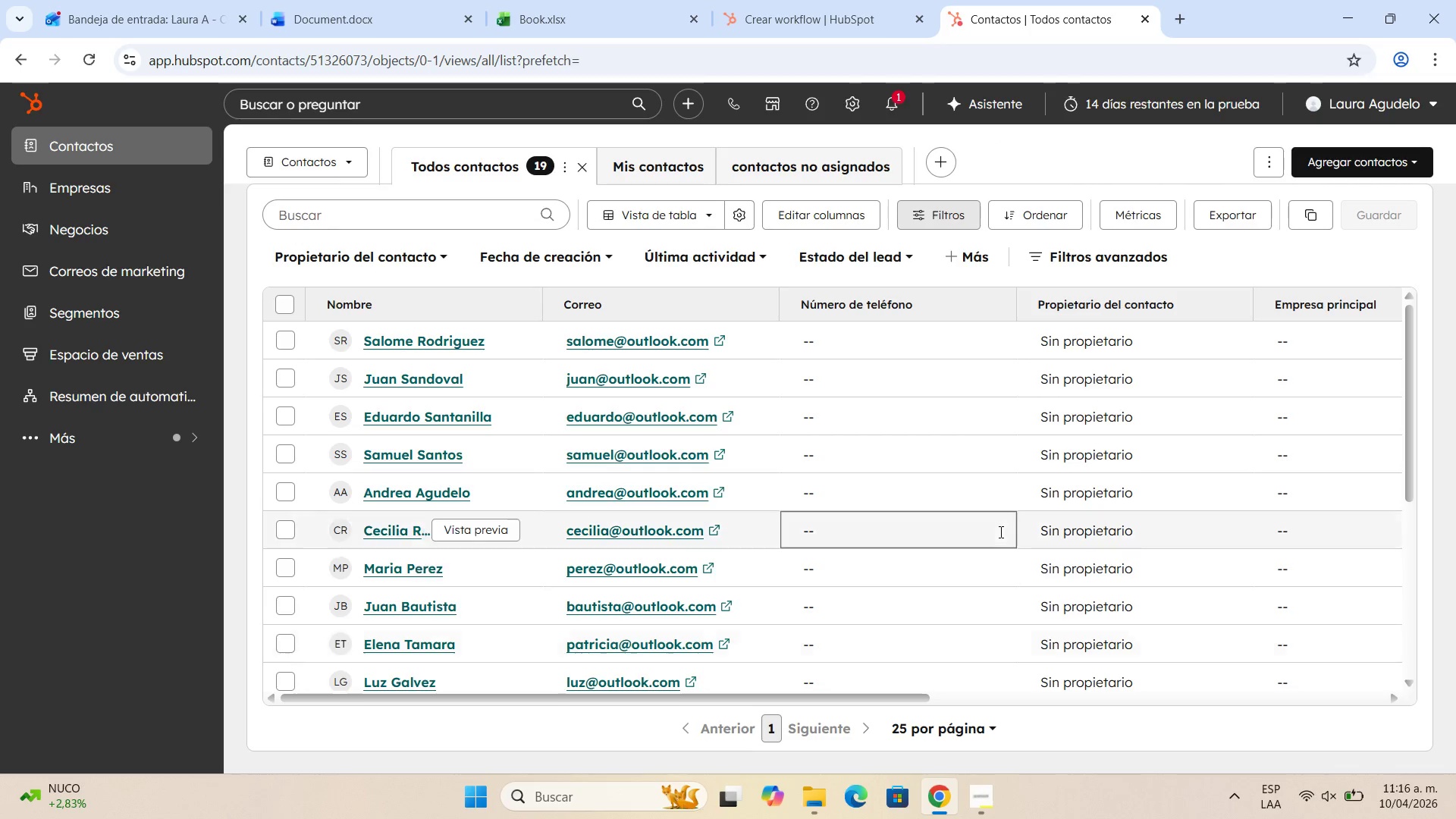 
scroll: coordinate [997, 530], scroll_direction: up, amount: 5.0
 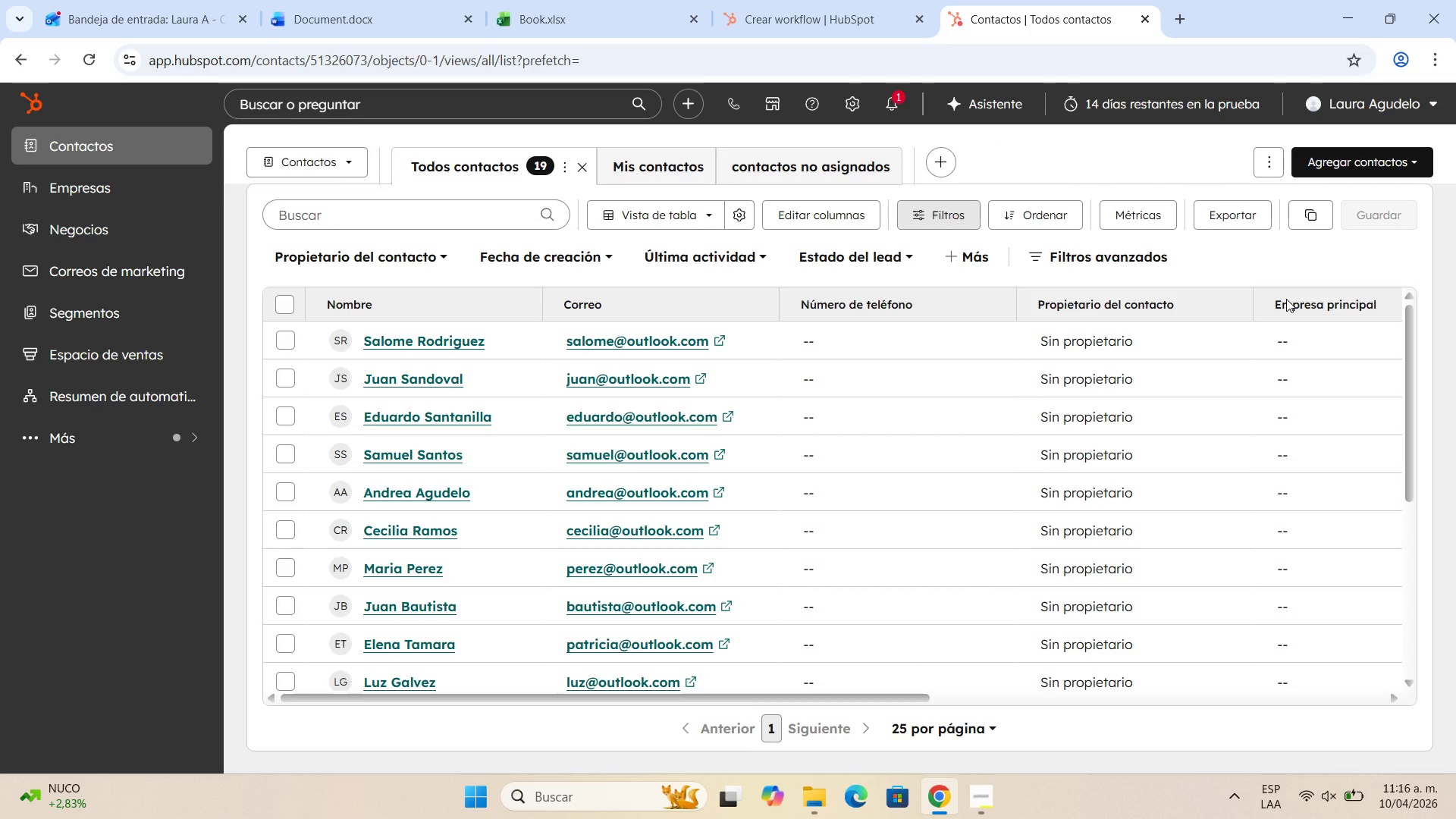 
wait(9.26)
 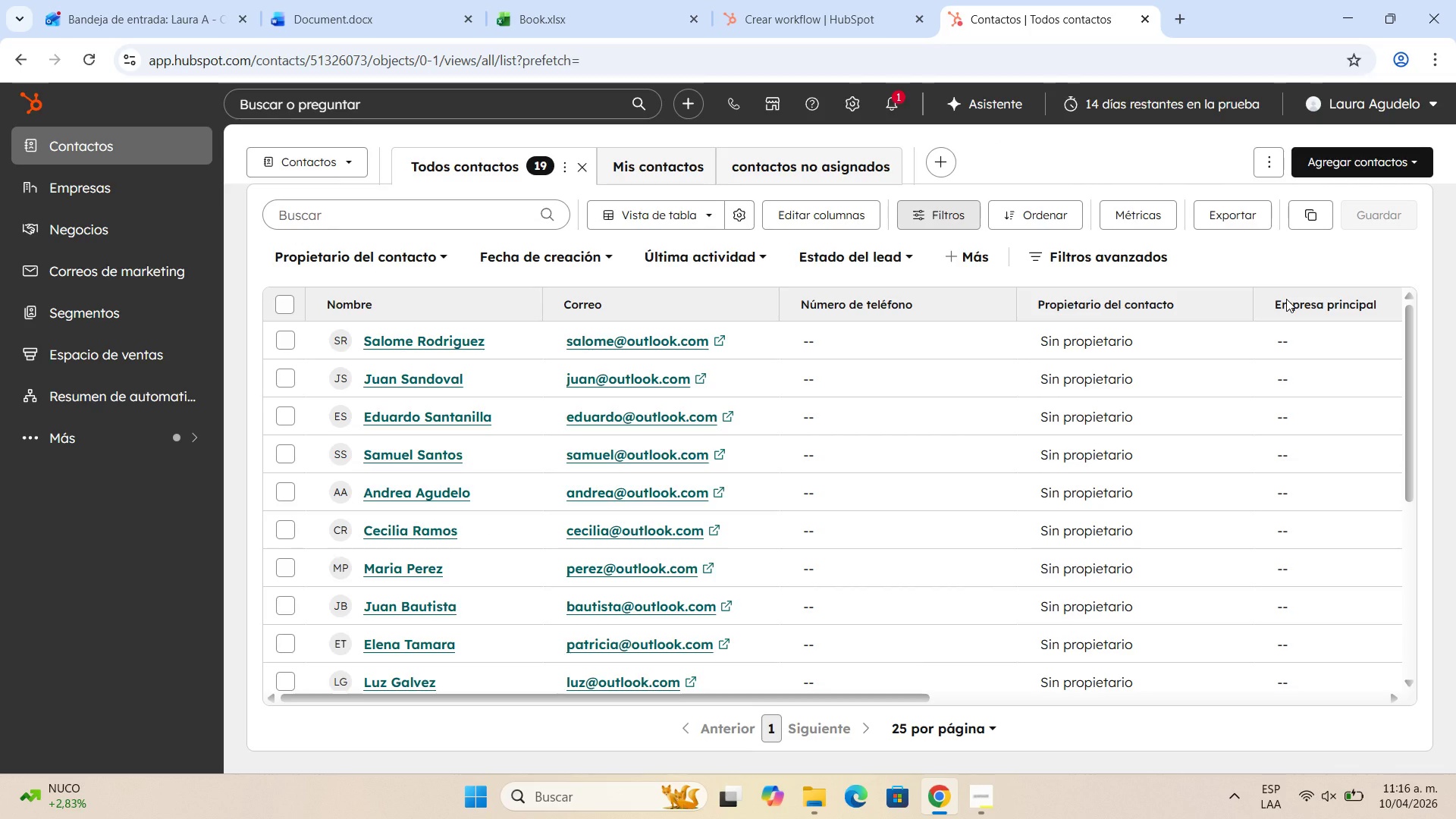 
double_click([310, 156])
 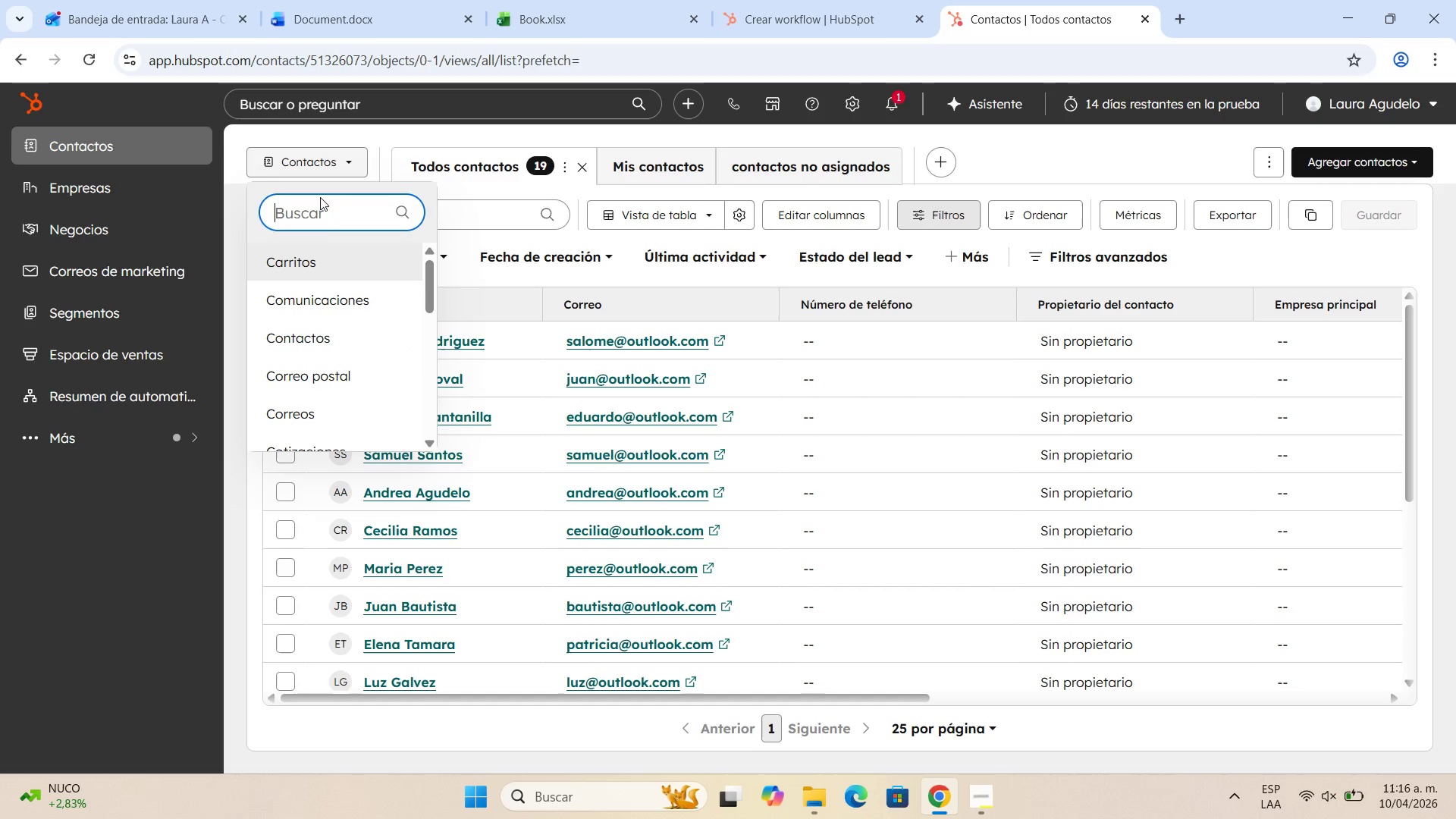 
scroll: coordinate [334, 305], scroll_direction: down, amount: 4.0
 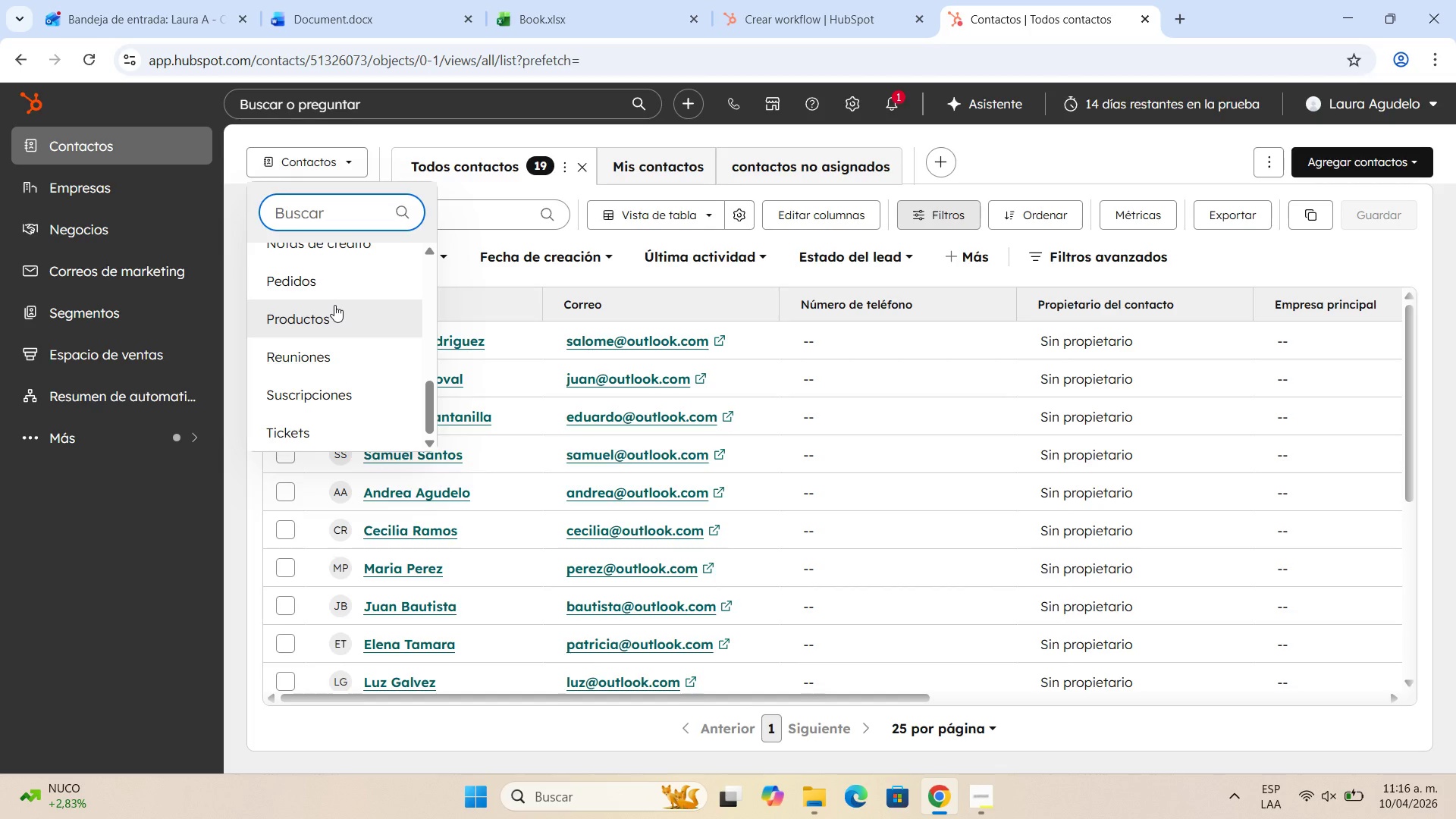 
scroll: coordinate [334, 305], scroll_direction: up, amount: 9.0
 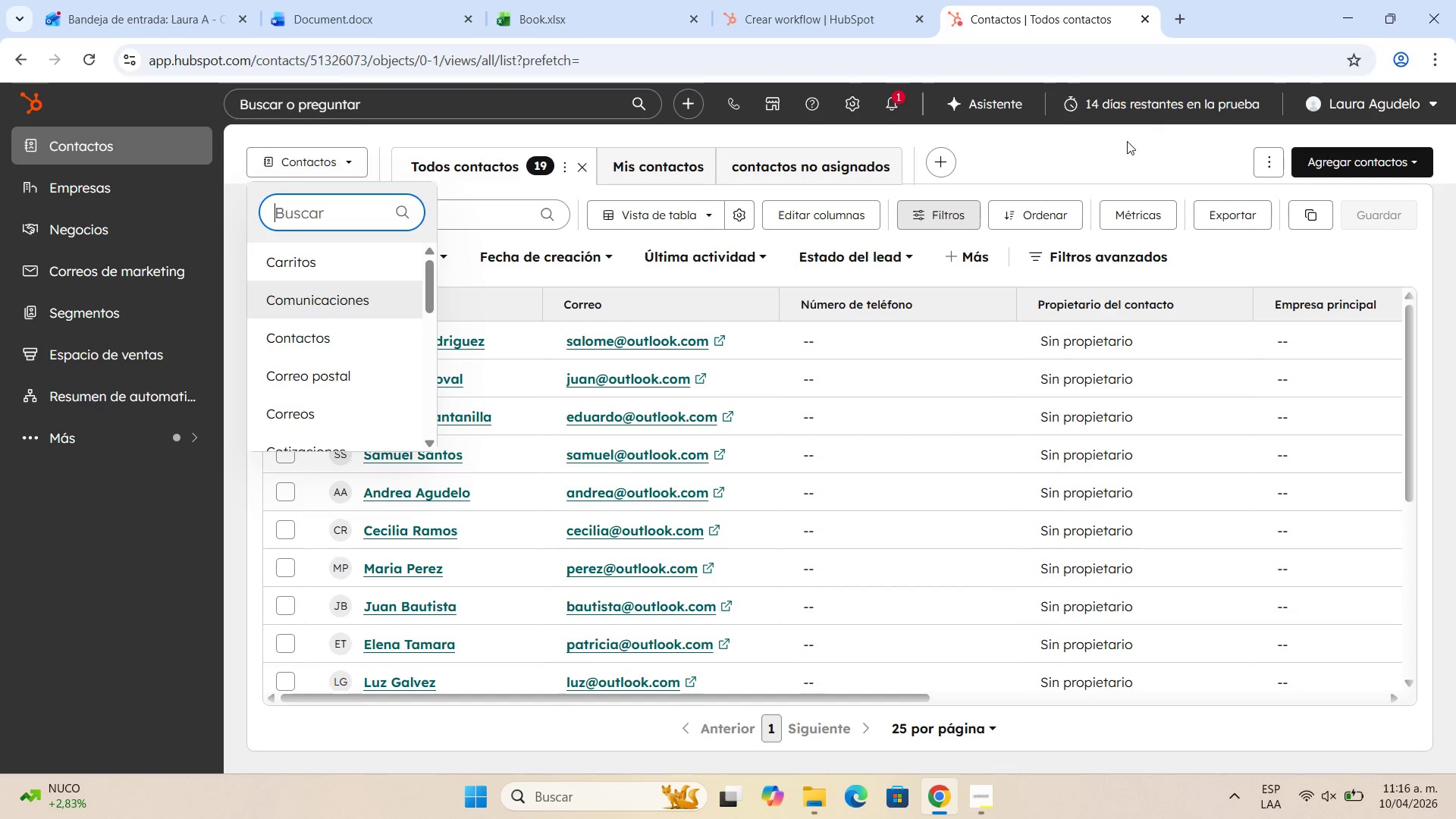 
left_click([1127, 149])
 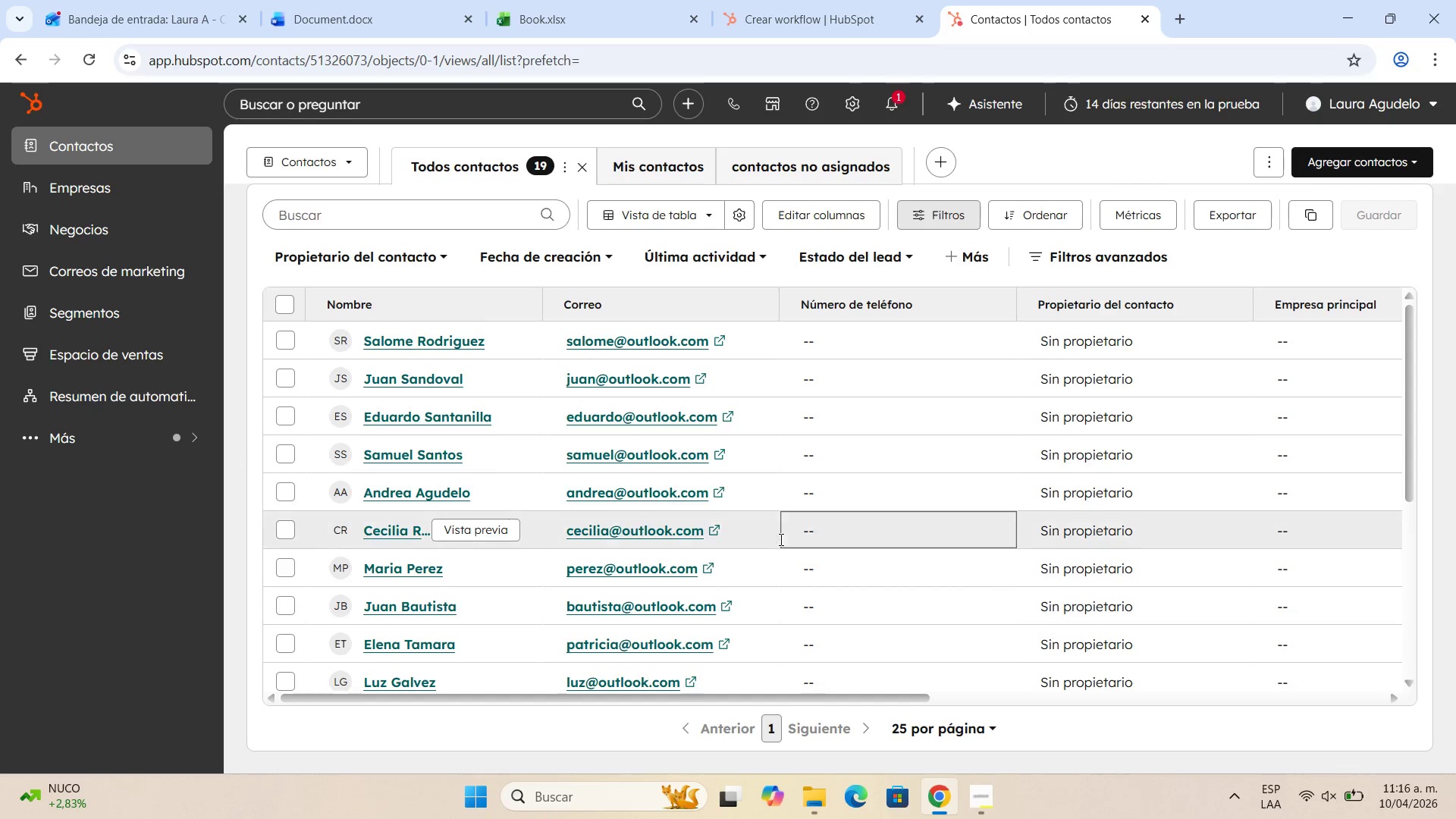 
scroll: coordinate [778, 538], scroll_direction: down, amount: 7.0
 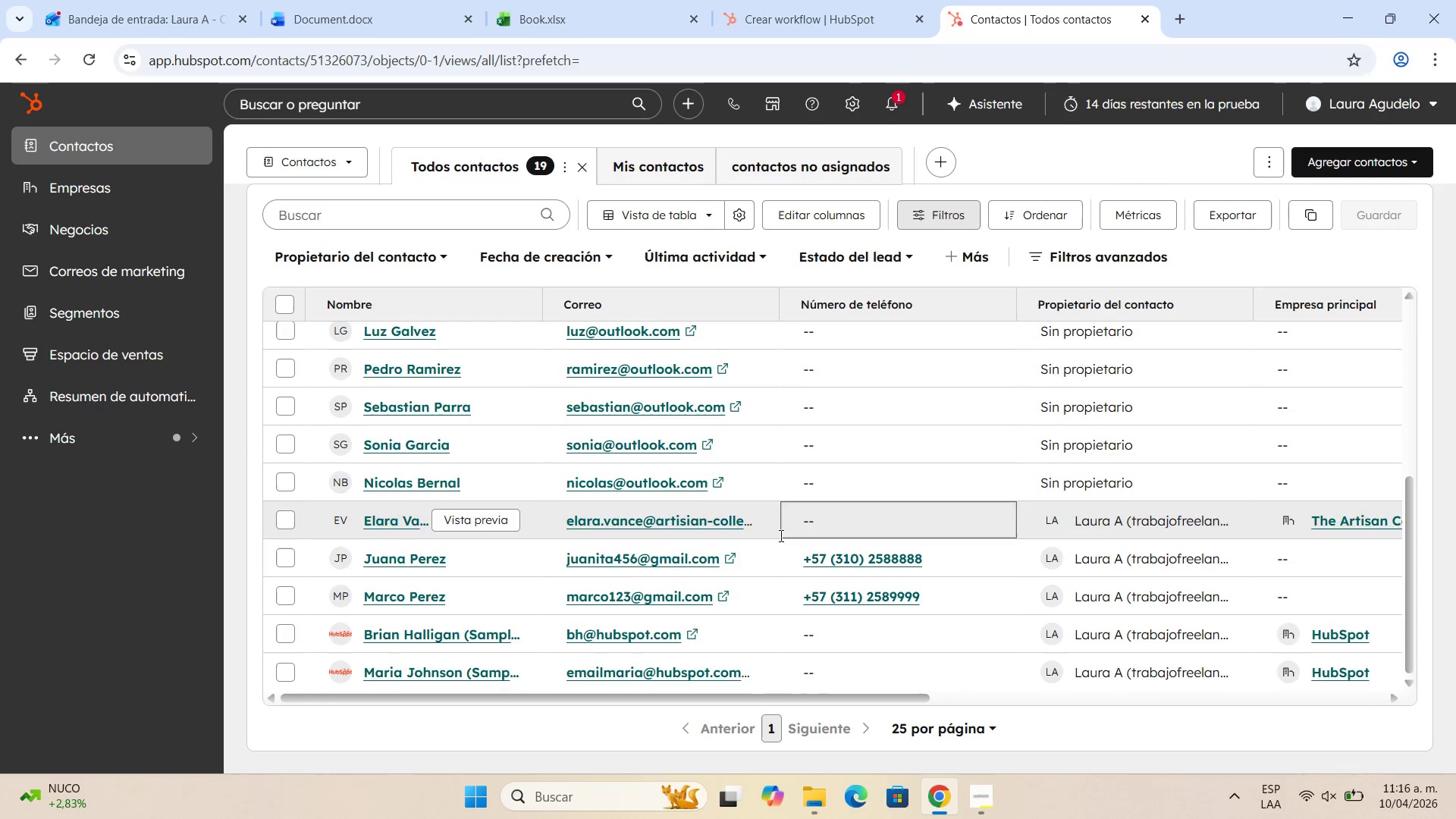 
scroll: coordinate [781, 534], scroll_direction: up, amount: 10.0
 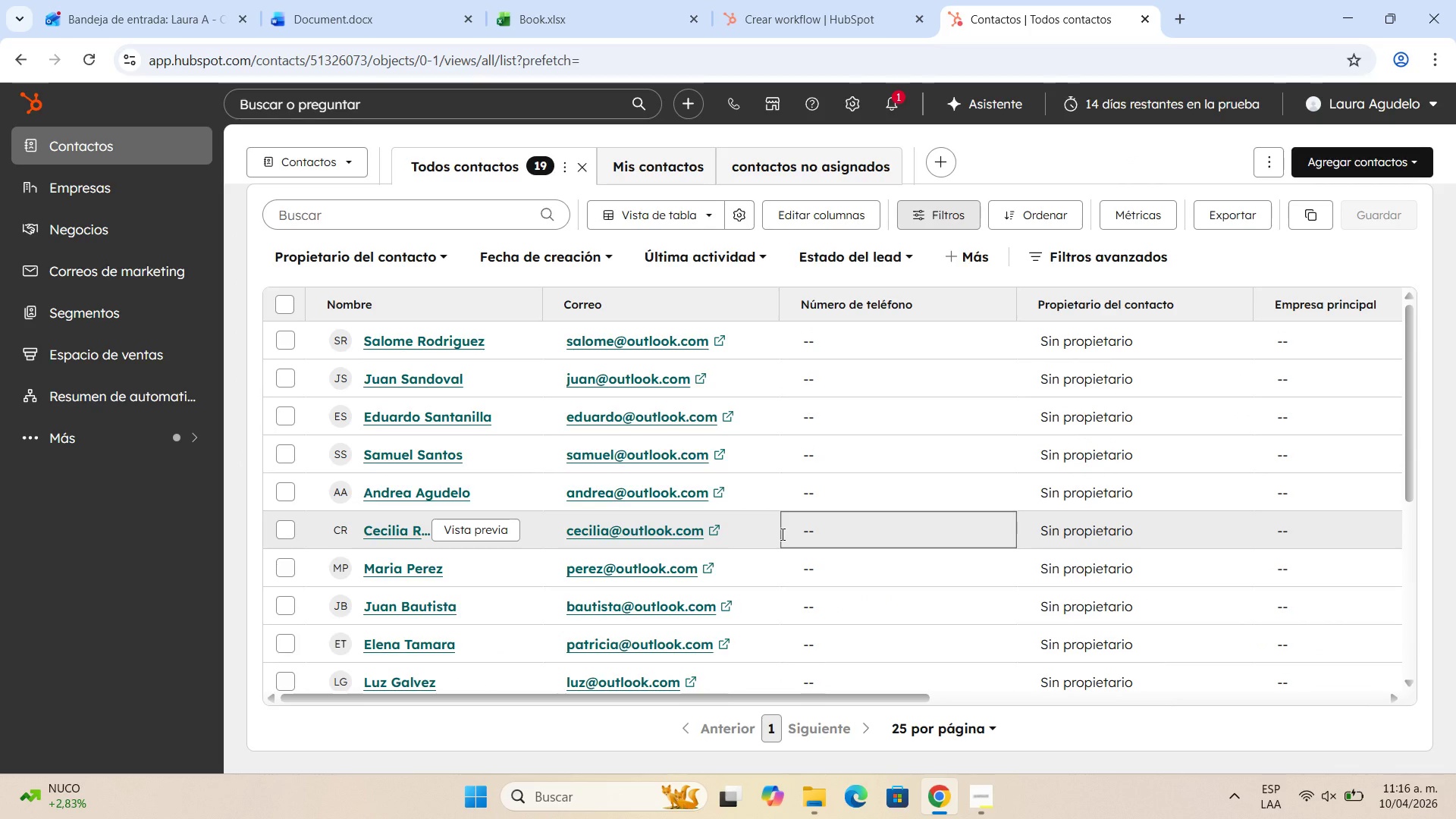 
wait(12.53)
 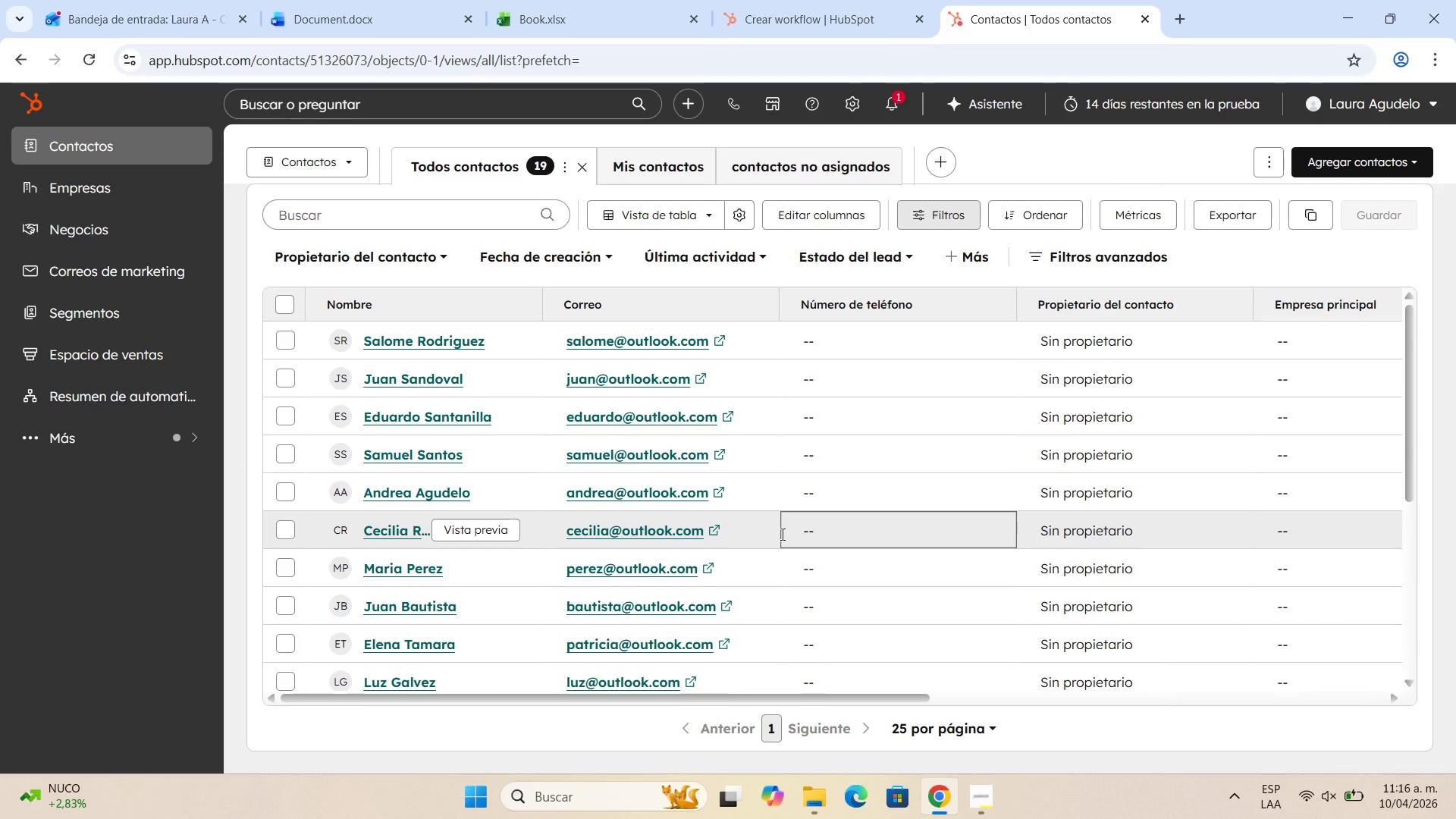 
left_click([868, 0])
 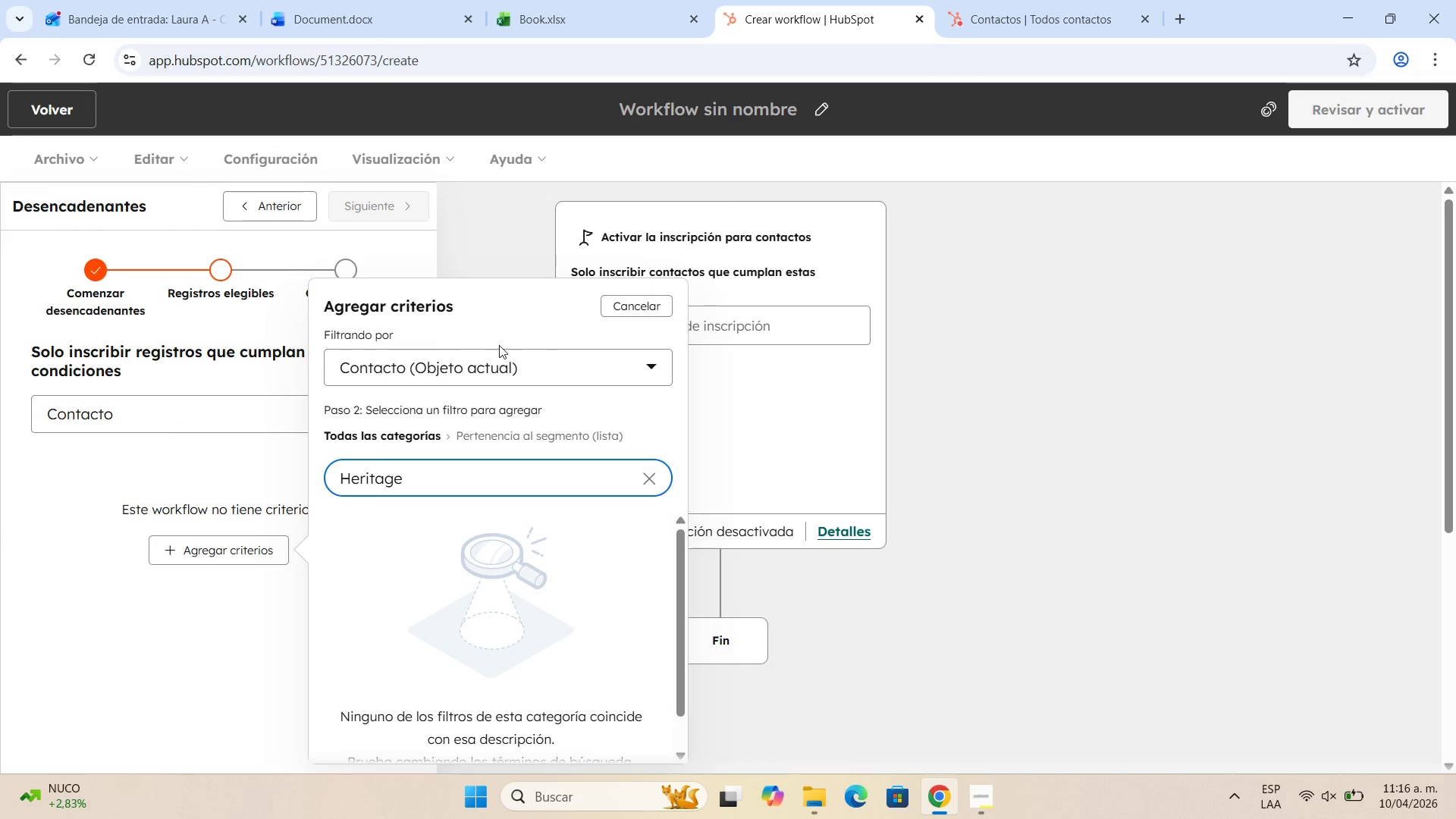 
left_click([616, 297])
 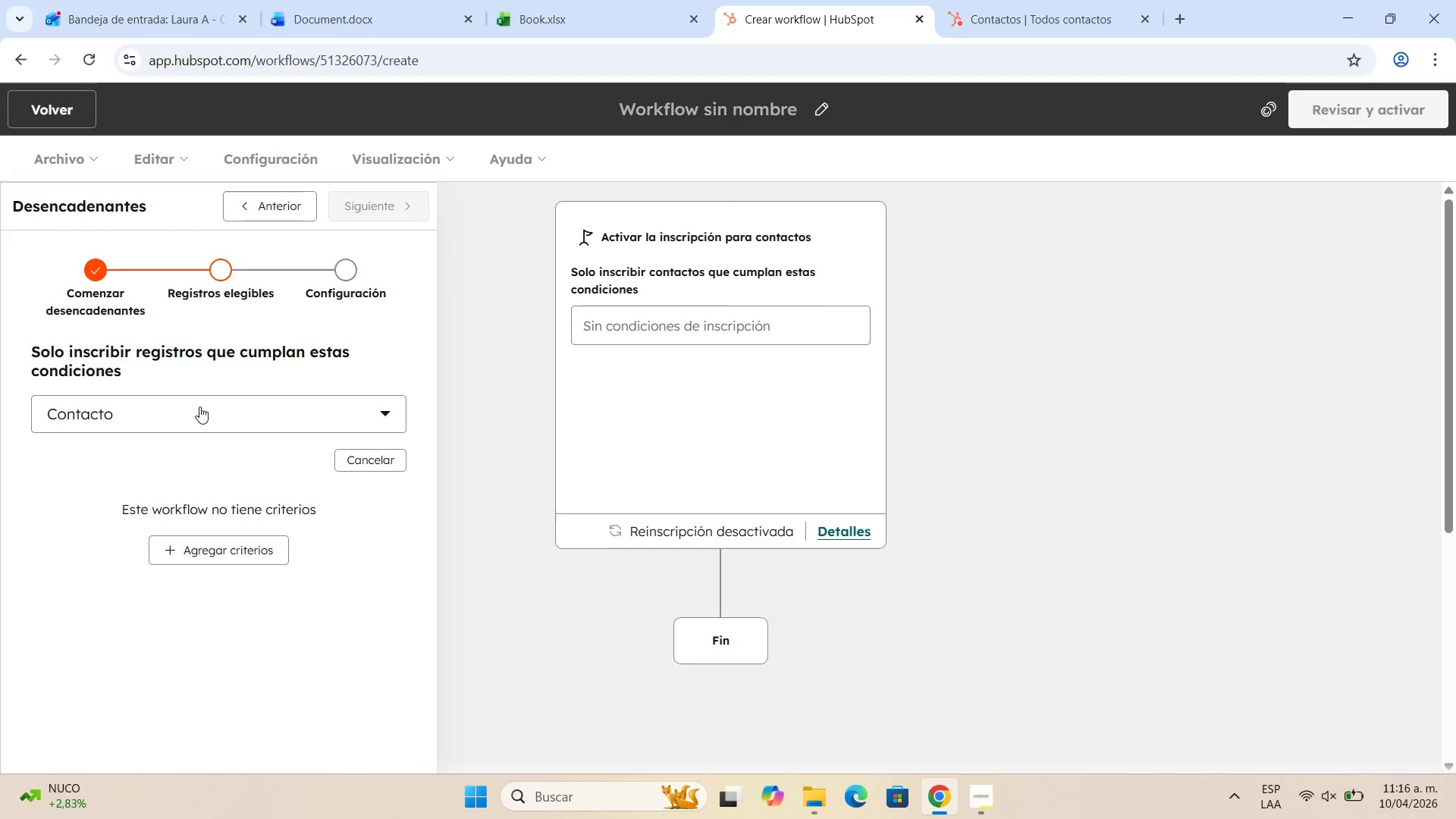 
left_click([208, 411])
 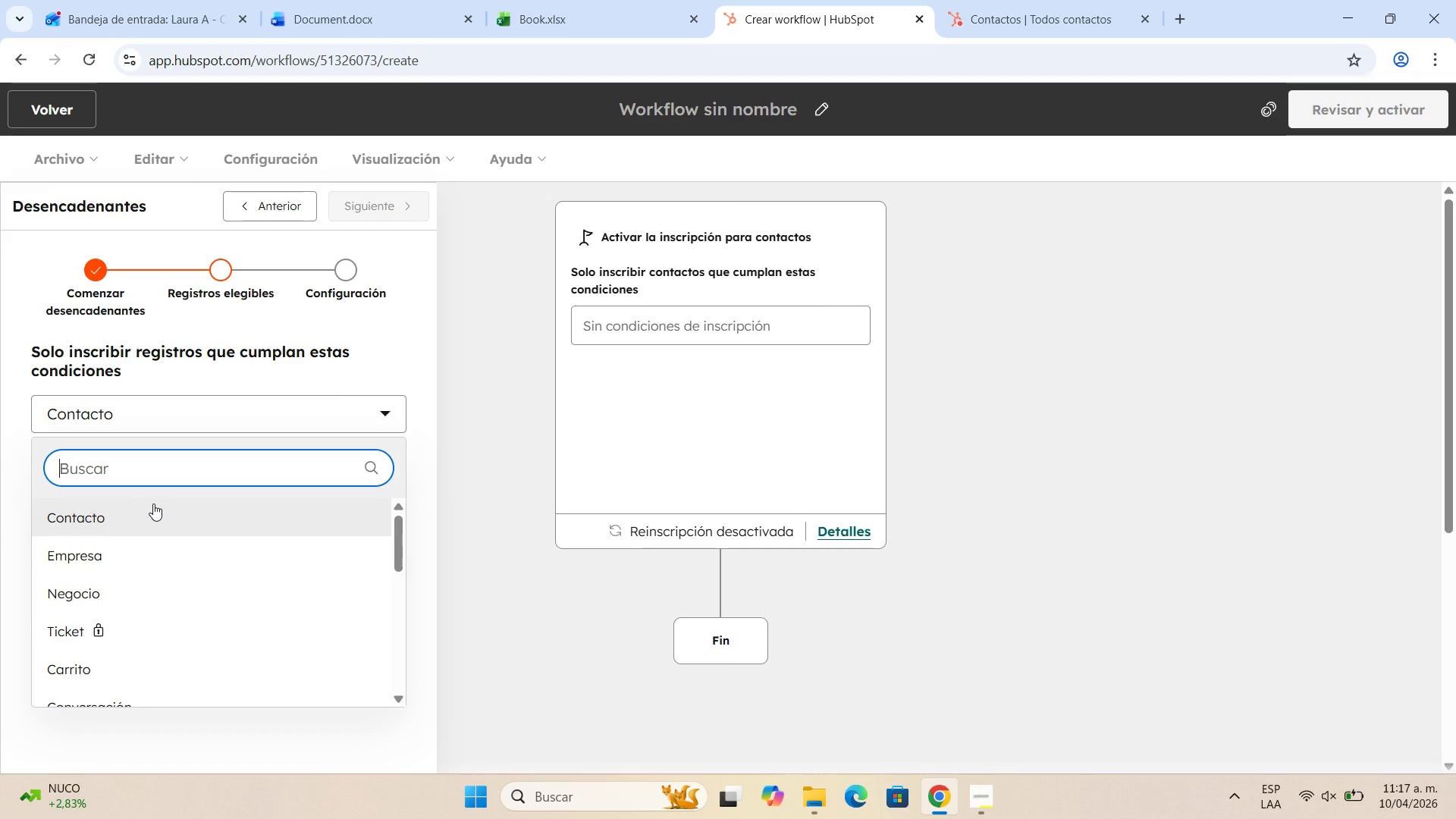 
left_click([153, 504])
 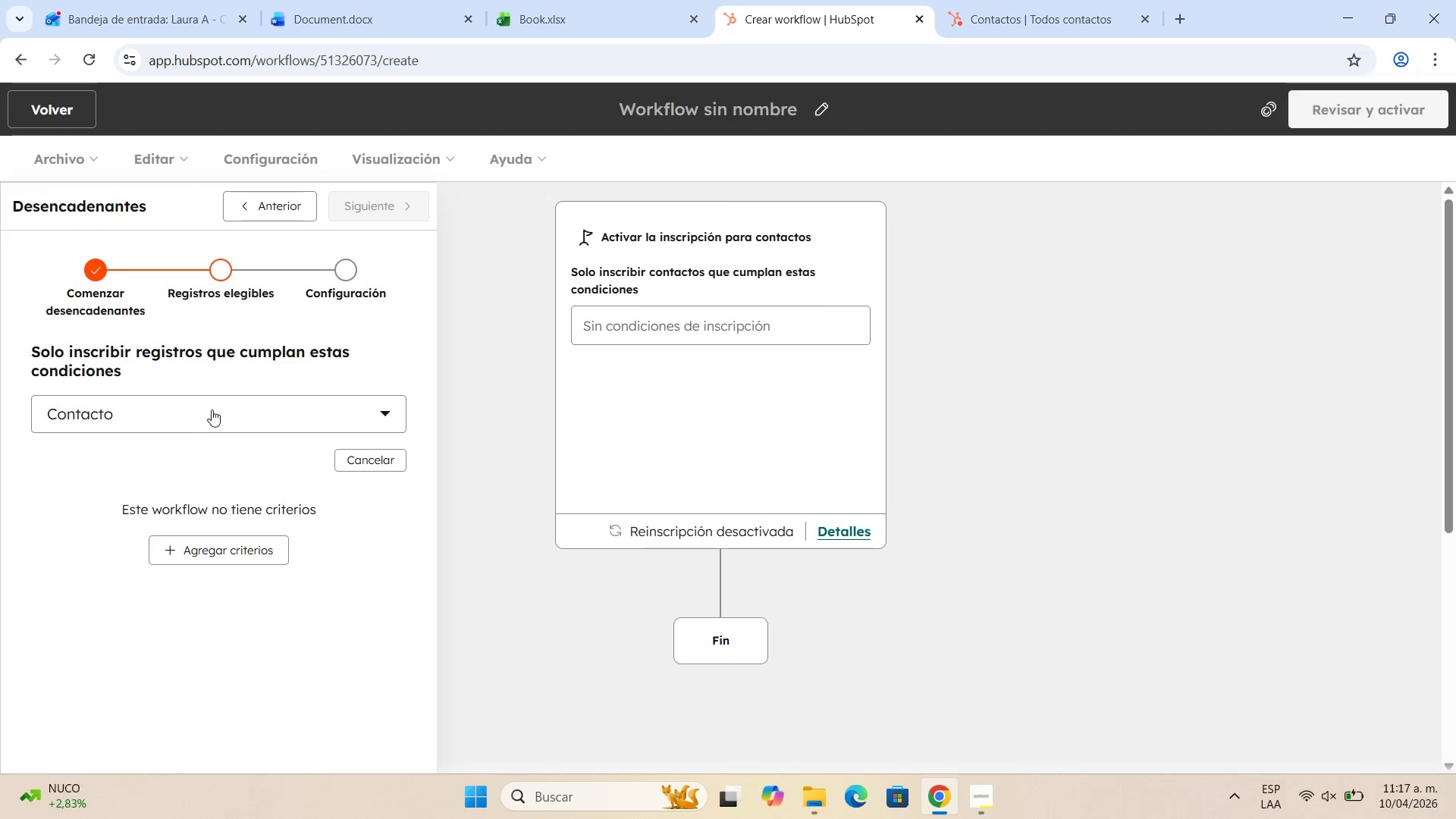 
left_click([212, 410])
 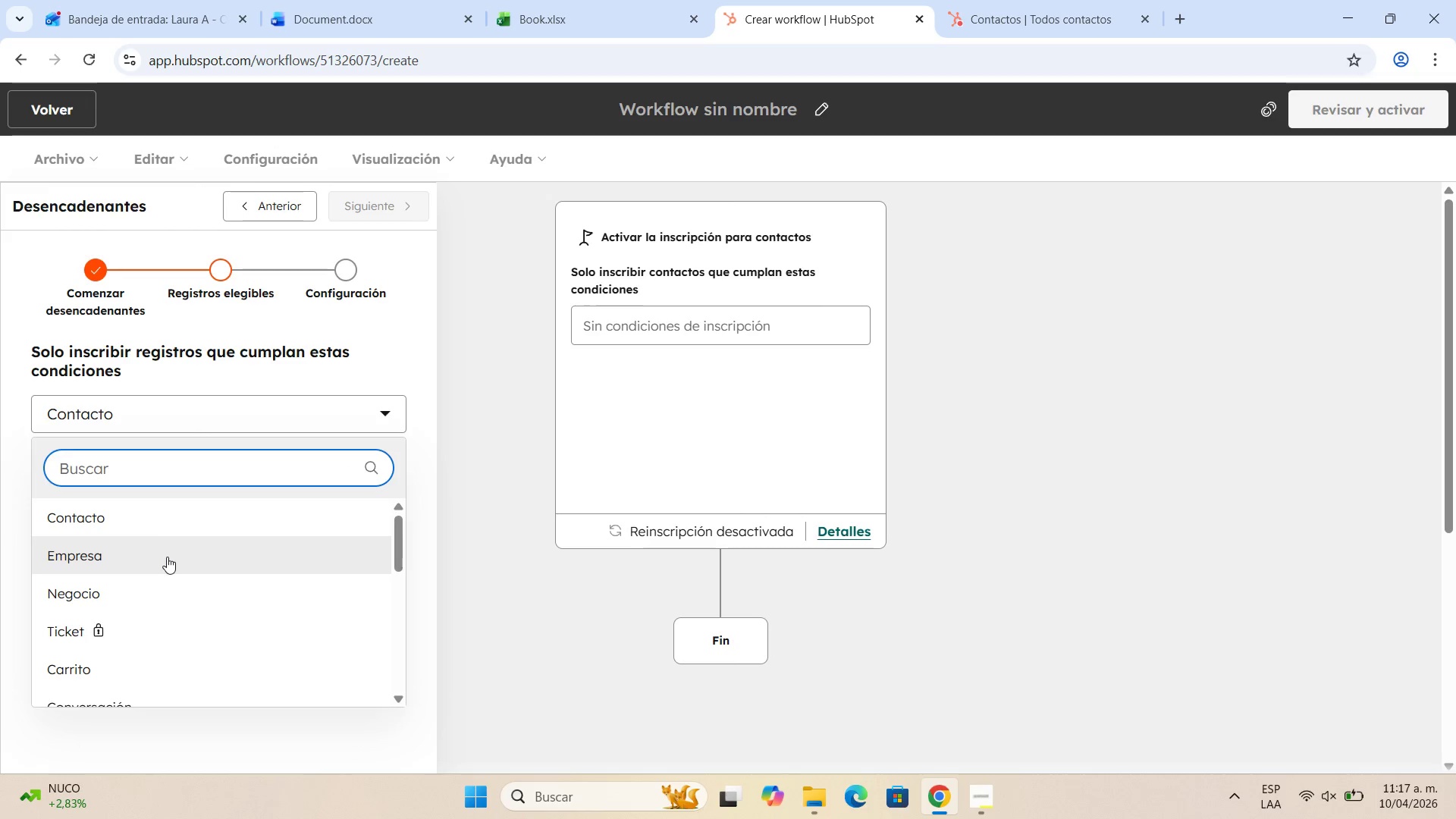 
left_click([167, 557])
 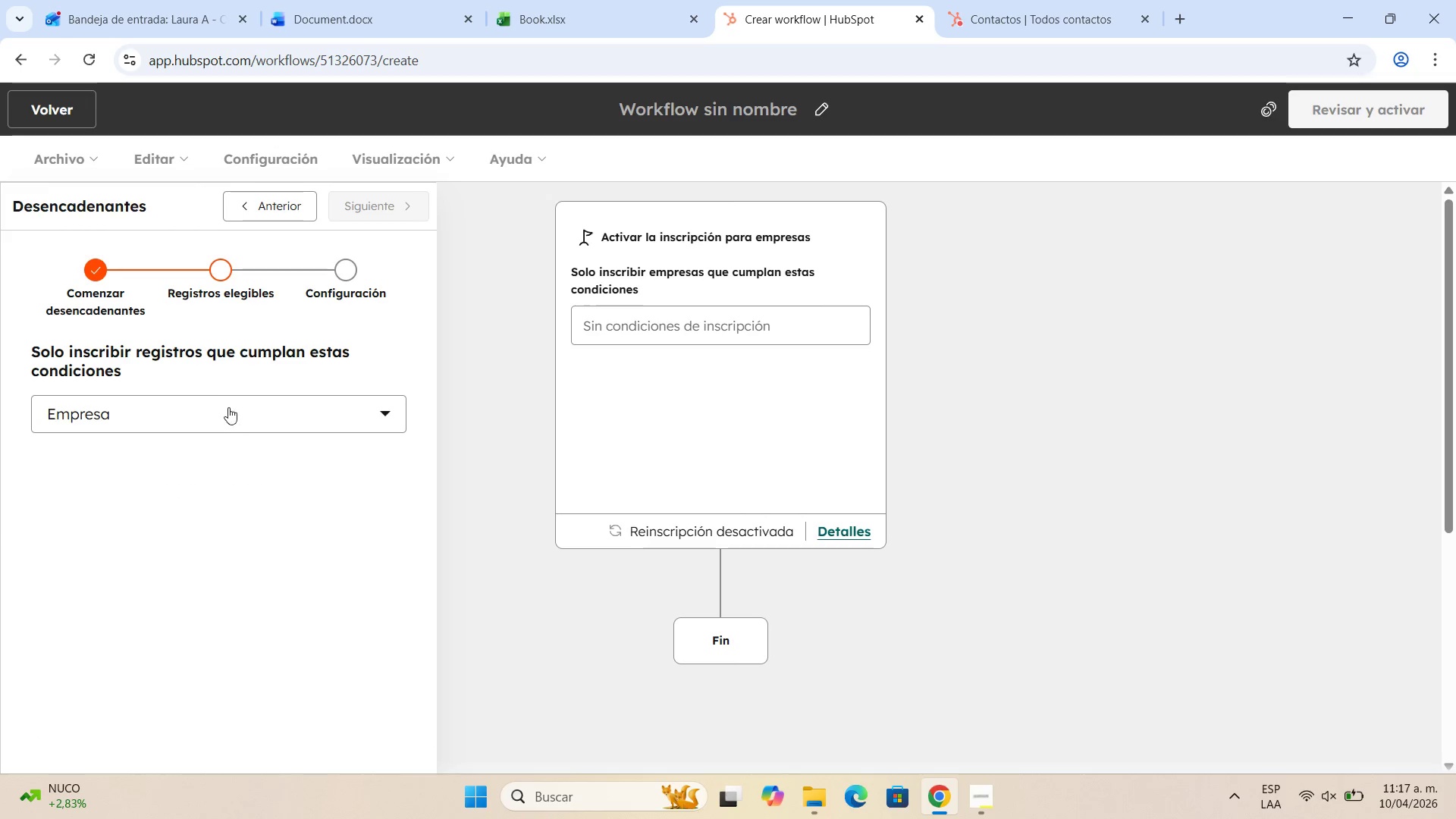 
left_click([232, 403])
 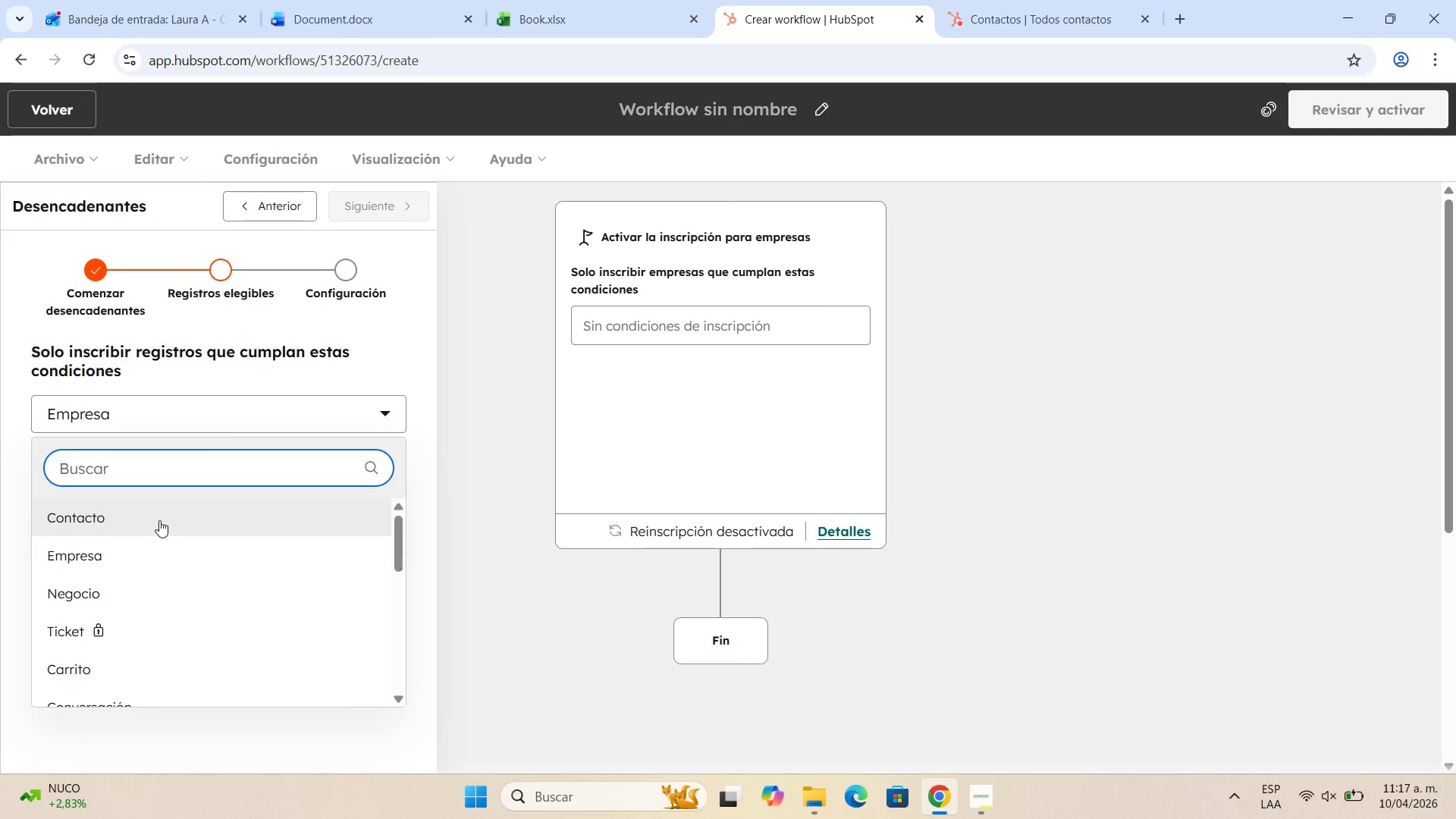 
left_click([159, 520])
 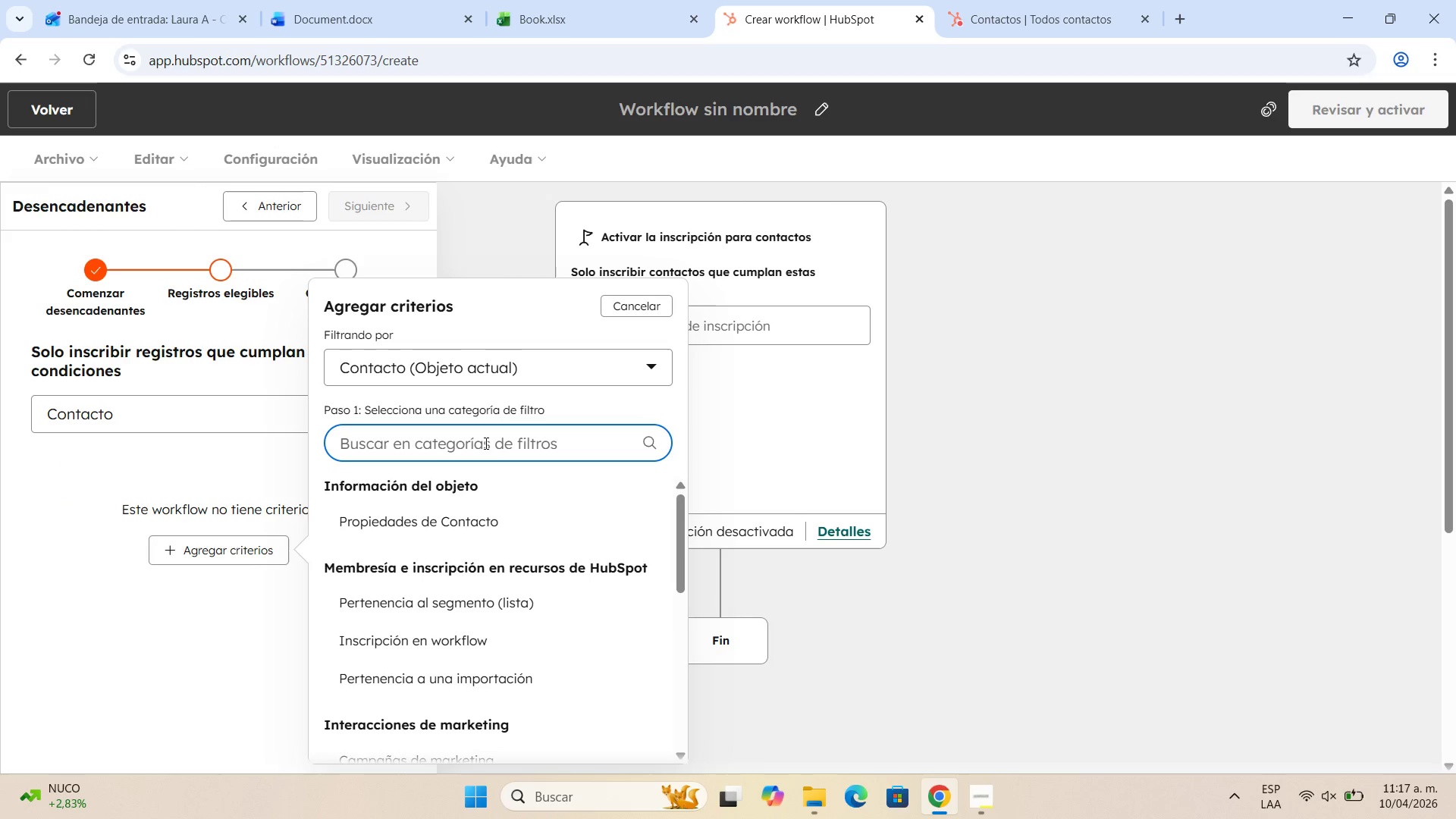 
left_click([473, 525])
 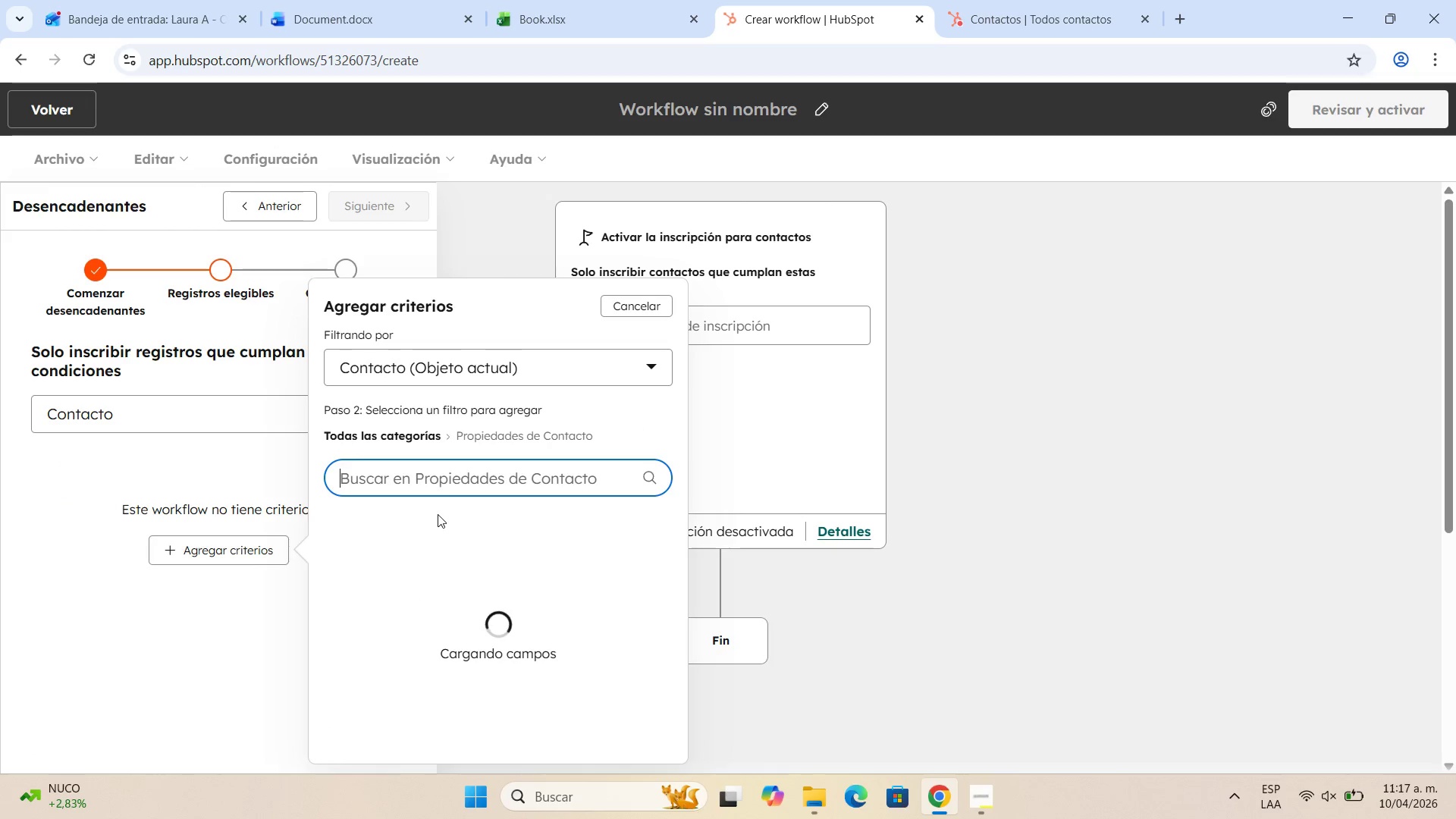 
mouse_move([447, 523])
 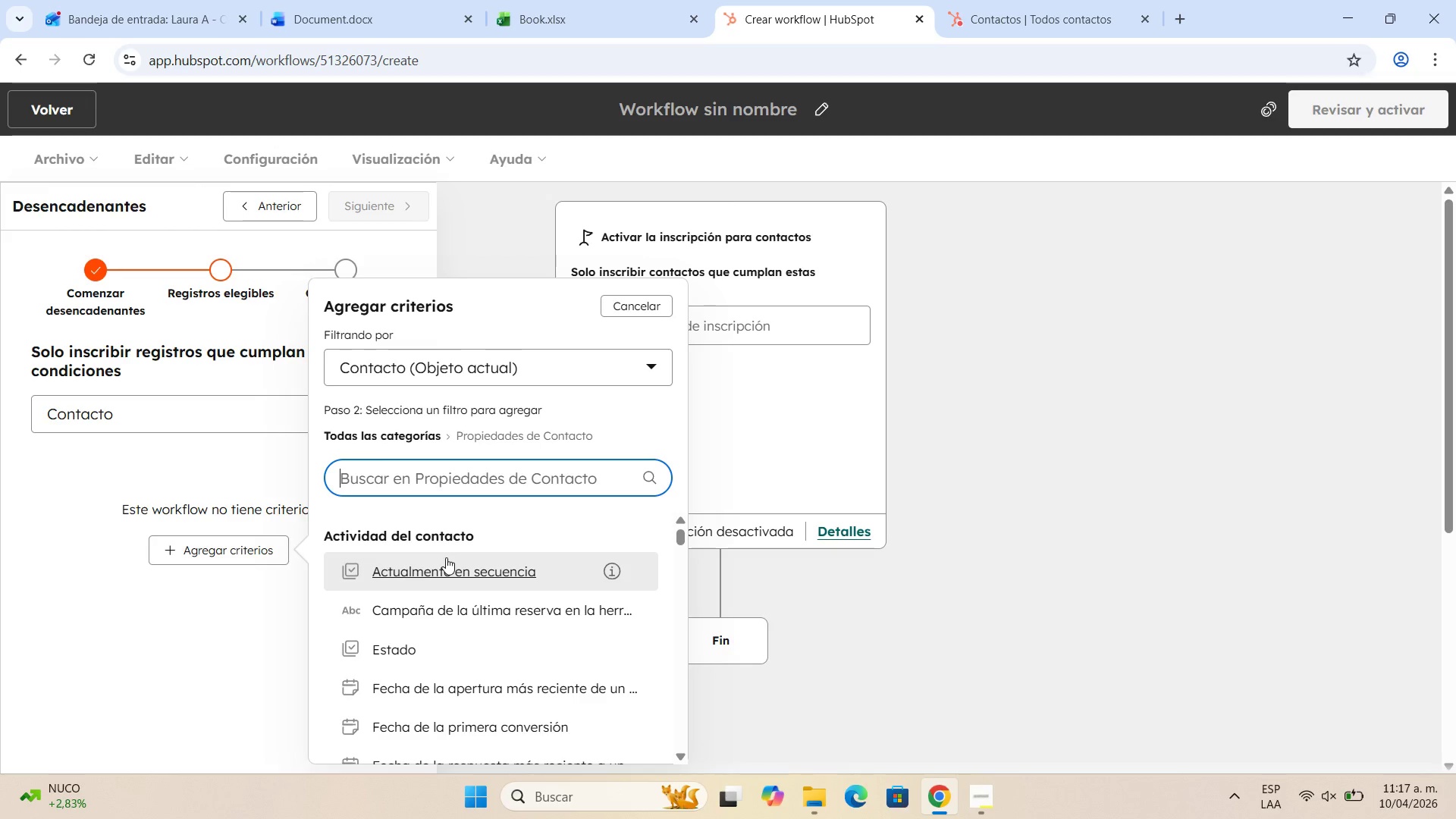 
scroll: coordinate [453, 632], scroll_direction: down, amount: 3.0
 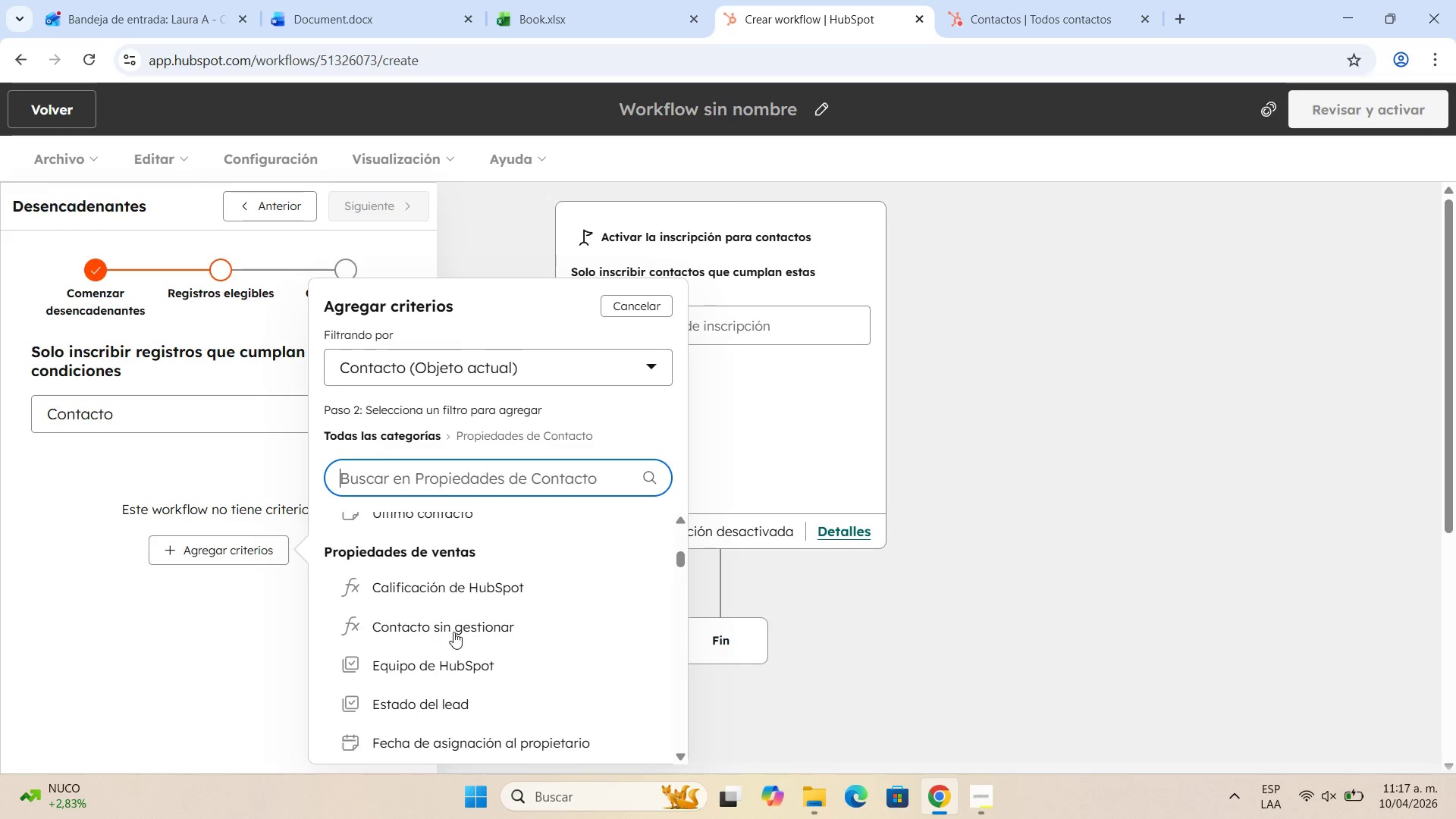 
scroll: coordinate [463, 597], scroll_direction: up, amount: 11.0
 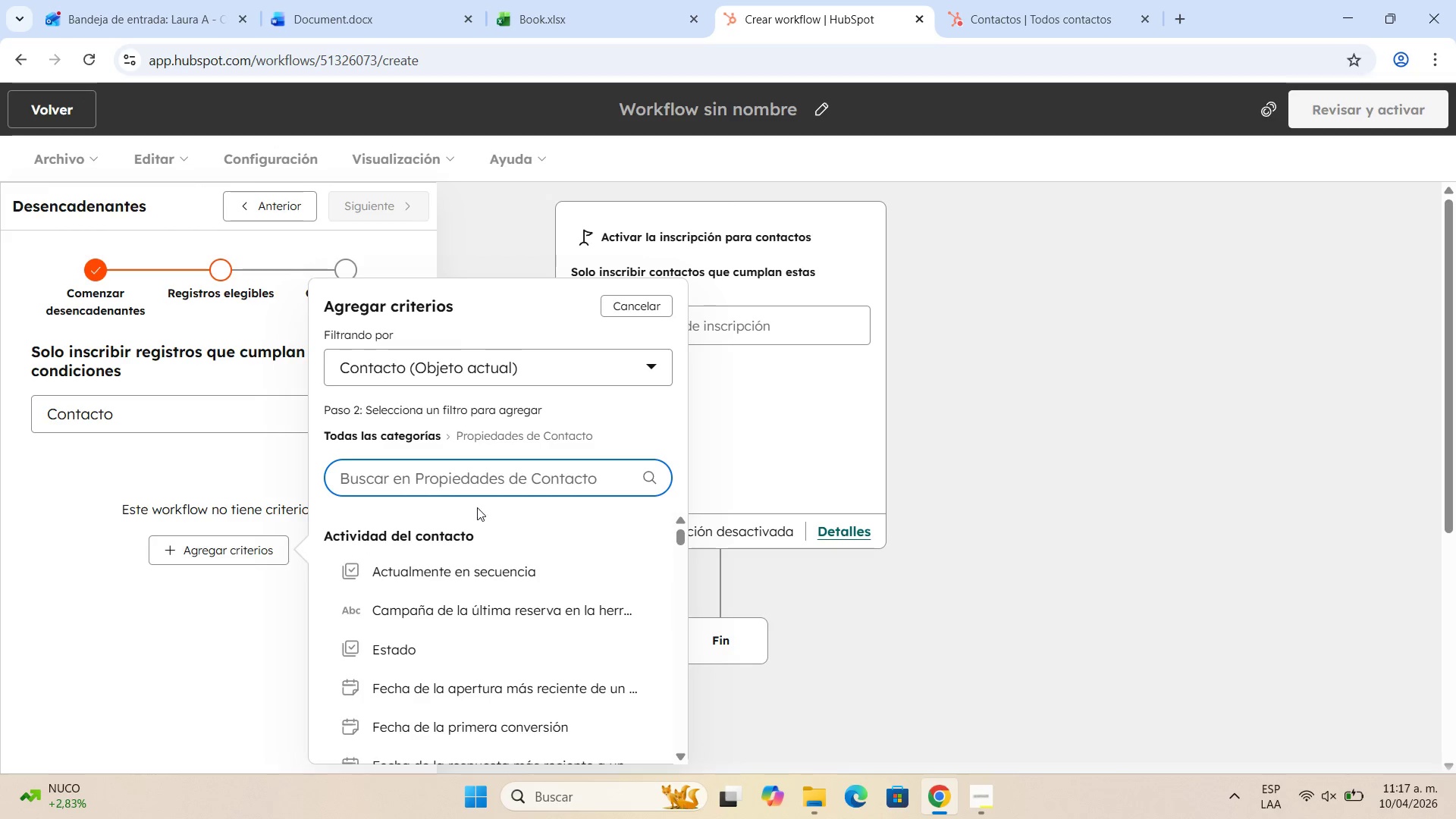 
left_click([493, 479])
 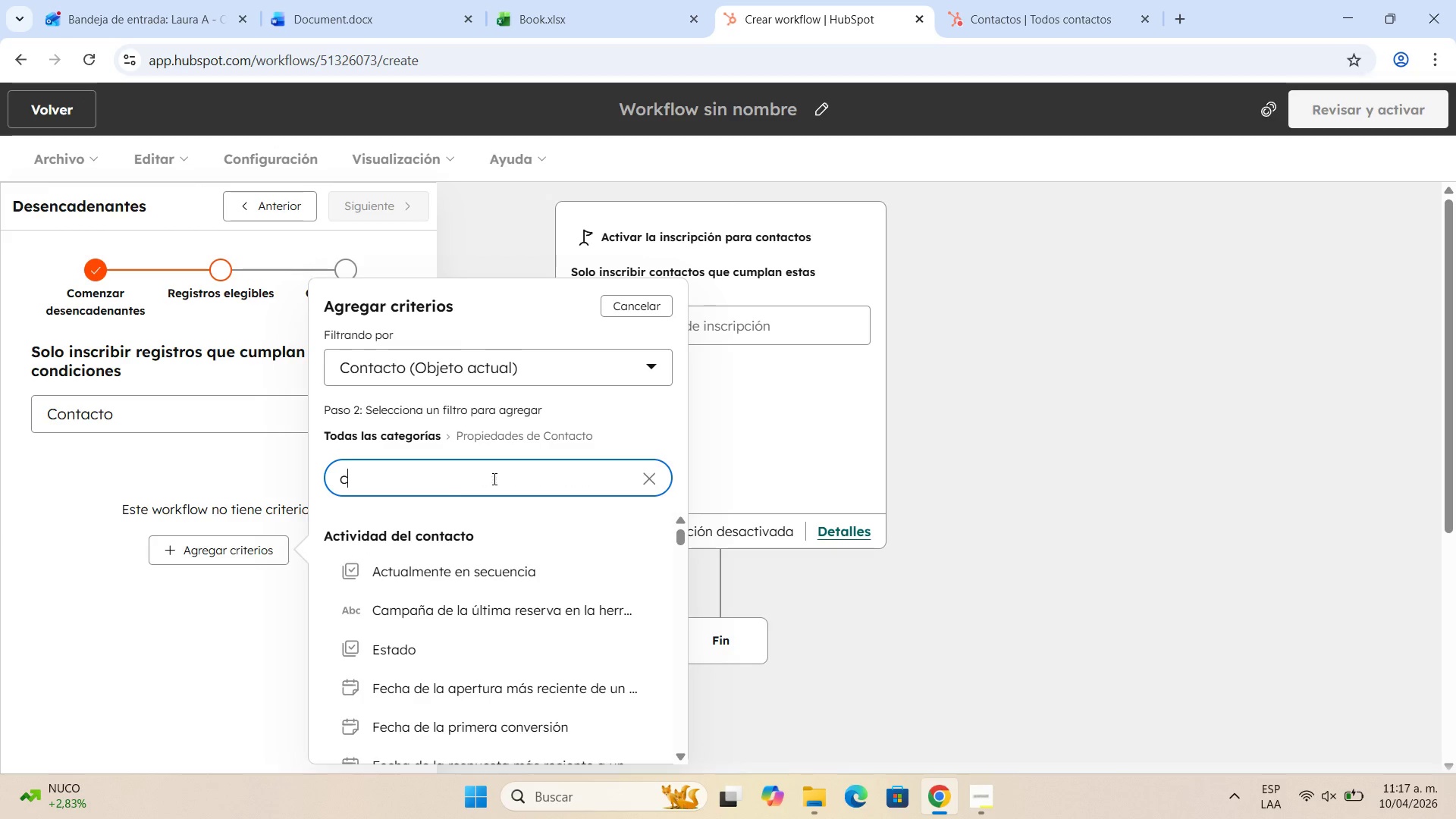 
type(correo e)
 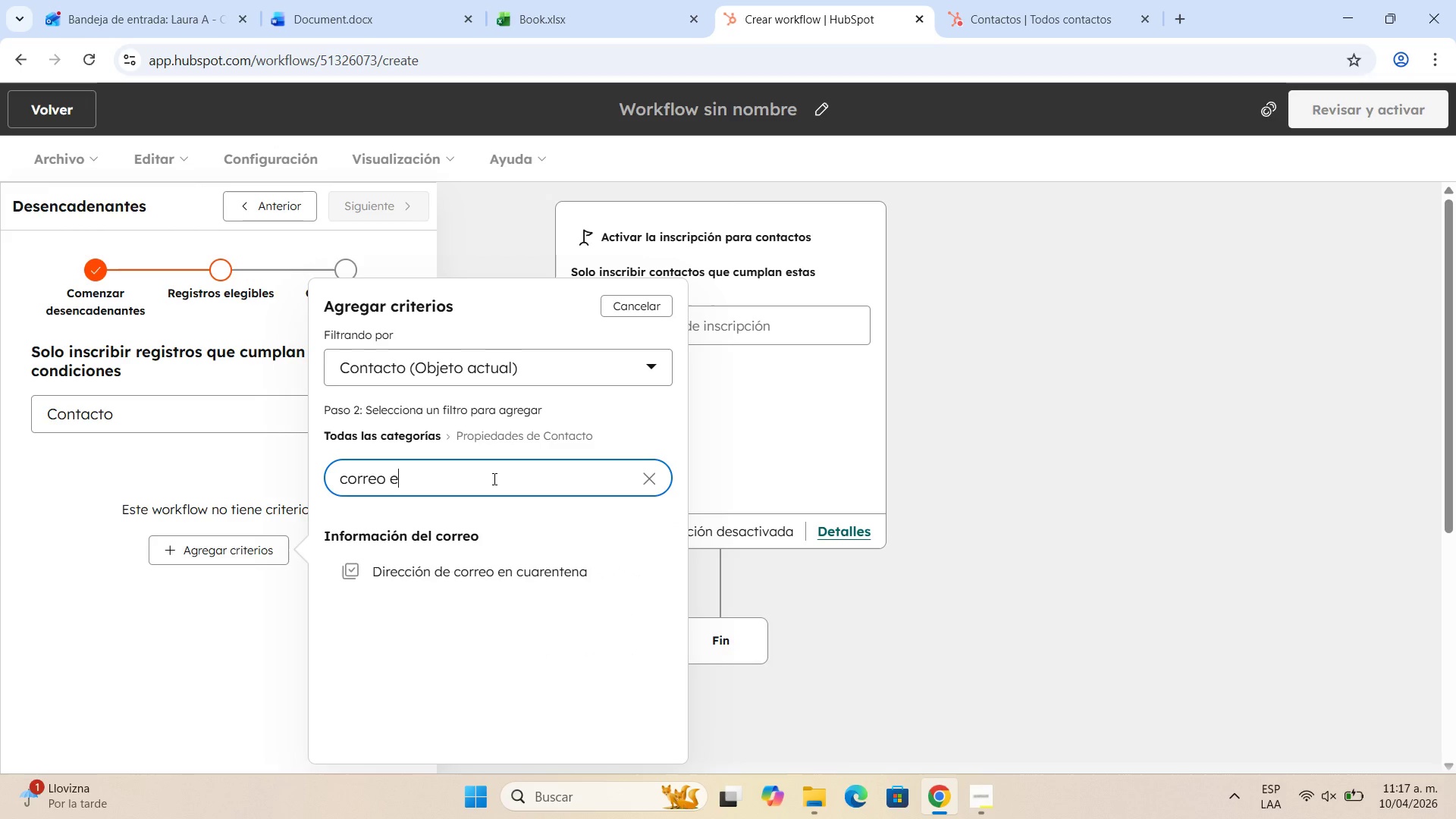 
type(lec)
key(Backspace)
key(Backspace)
key(Backspace)
key(Backspace)
key(Backspace)
 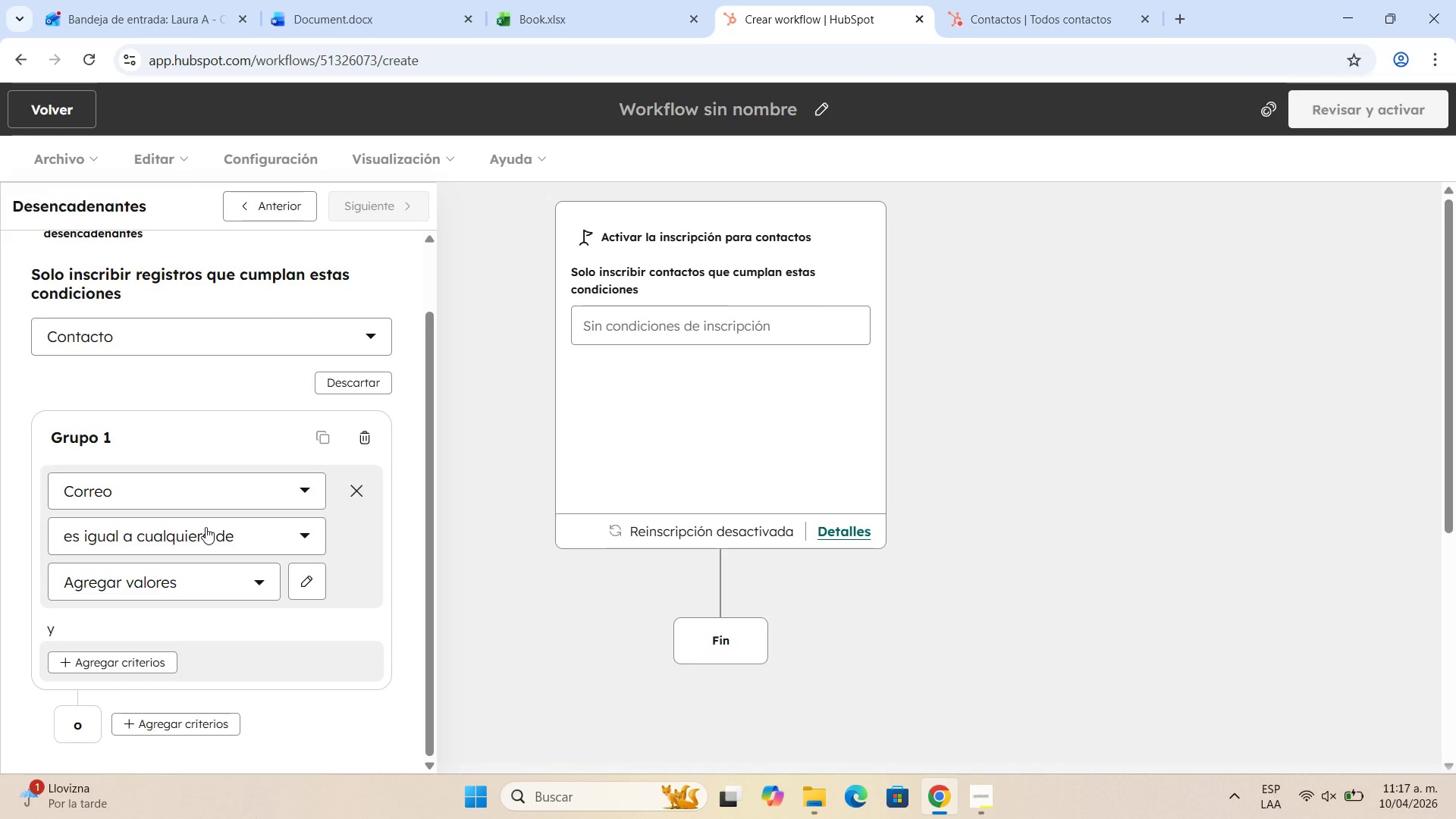 
wait(6.78)
 